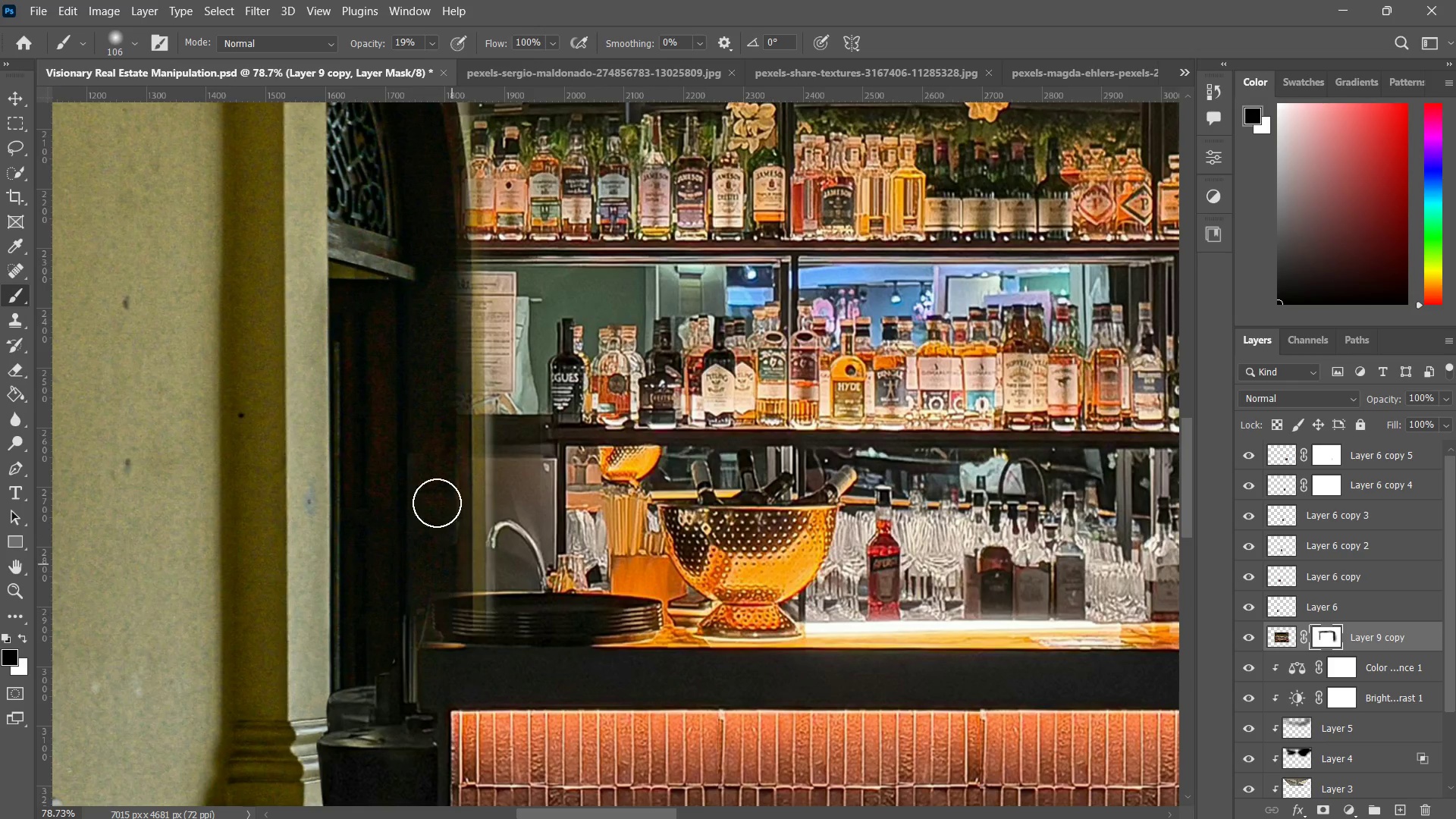 
left_click_drag(start_coordinate=[438, 510], to_coordinate=[447, 585])
 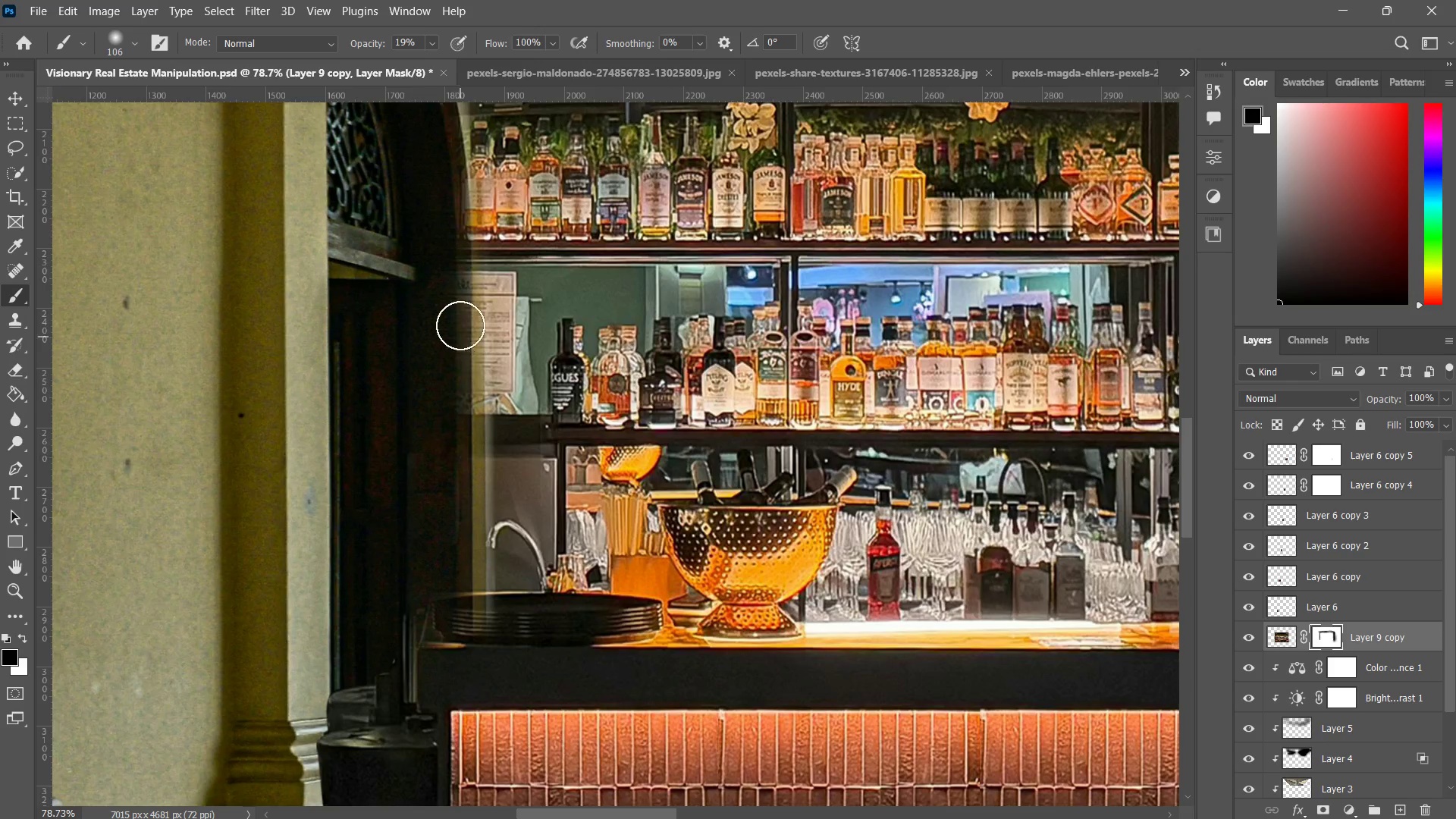 
left_click_drag(start_coordinate=[460, 327], to_coordinate=[463, 450])
 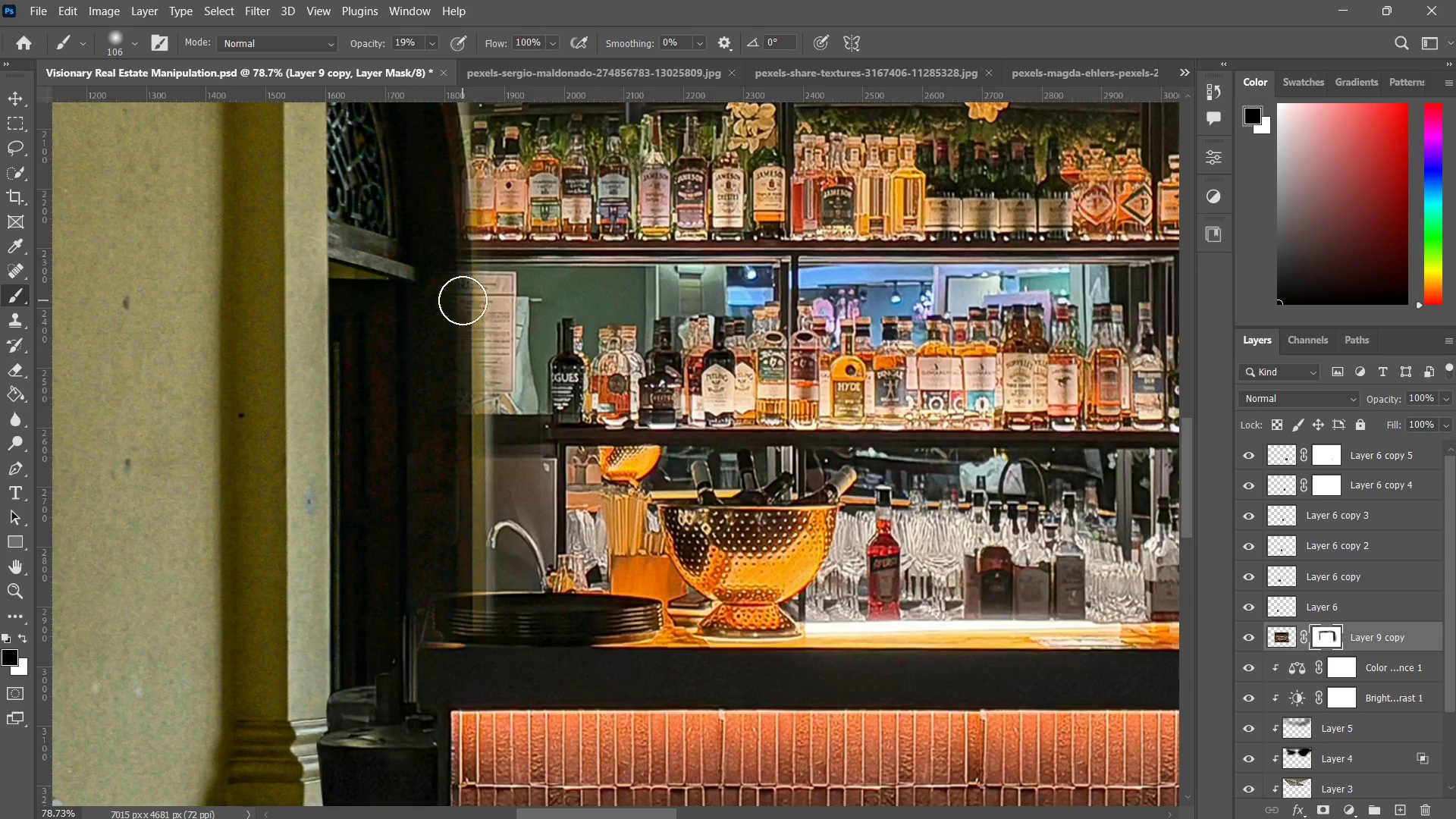 
left_click_drag(start_coordinate=[463, 300], to_coordinate=[475, 353])
 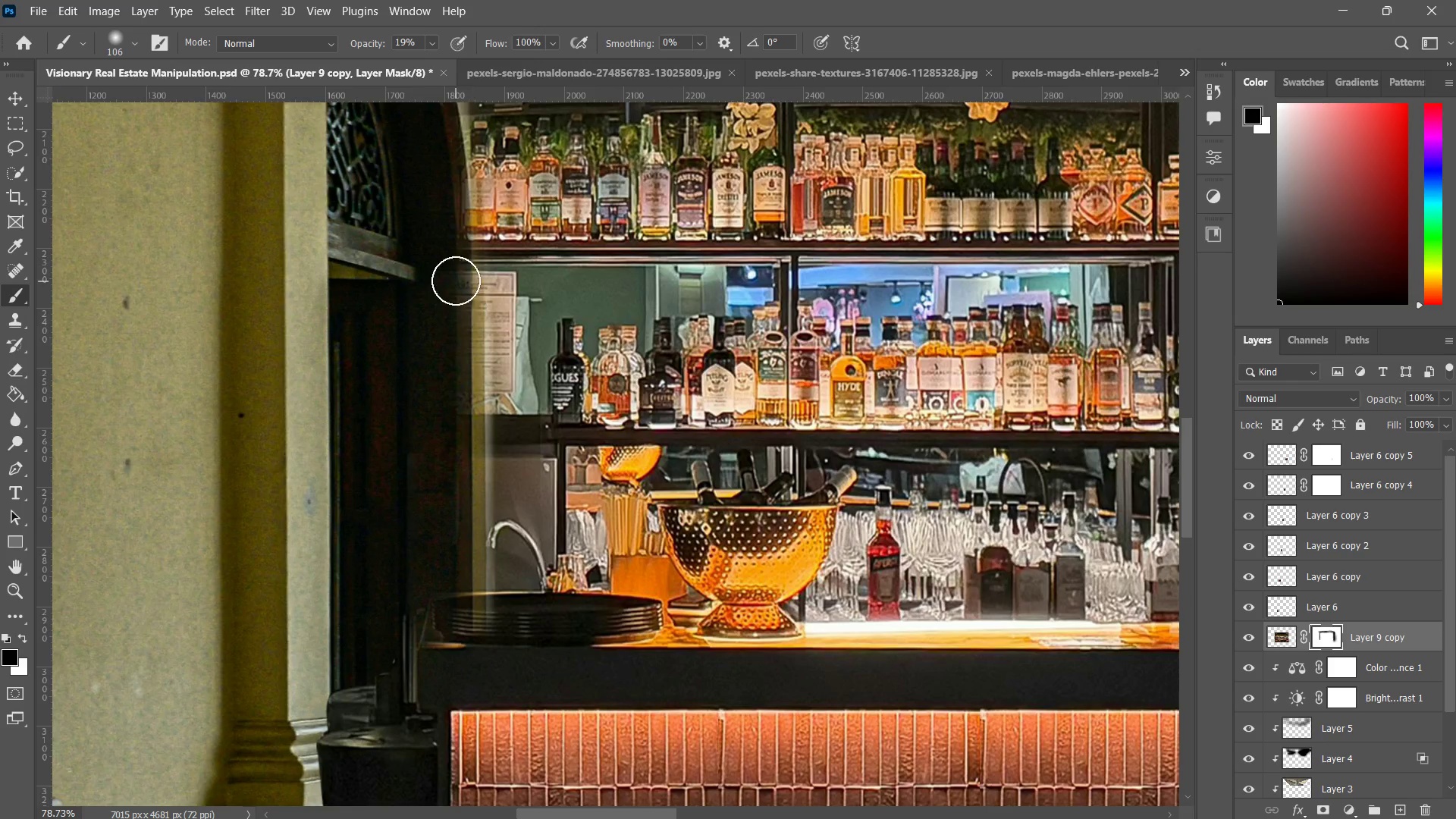 
left_click_drag(start_coordinate=[456, 281], to_coordinate=[449, 312])
 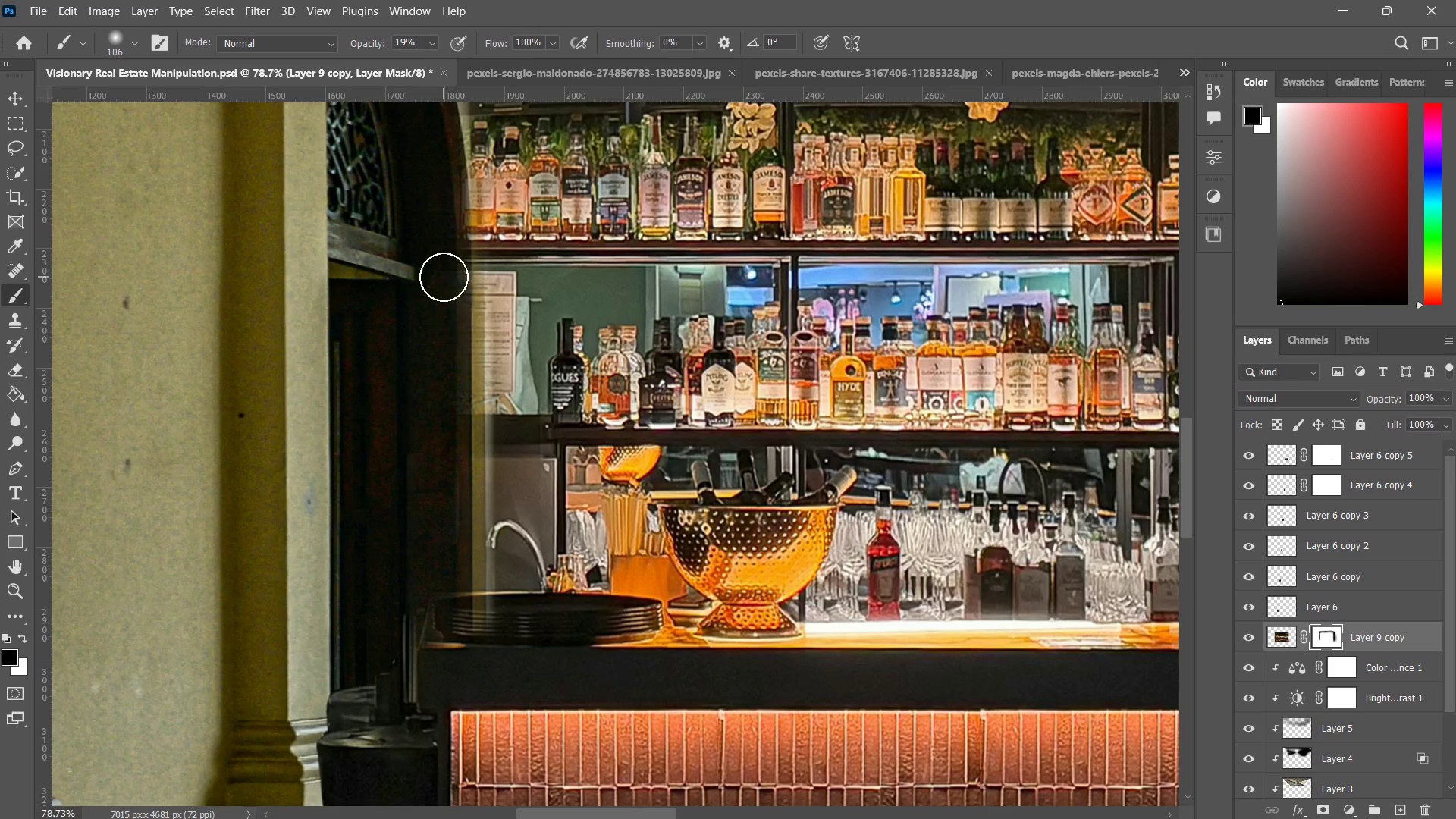 
left_click_drag(start_coordinate=[444, 277], to_coordinate=[444, 291])
 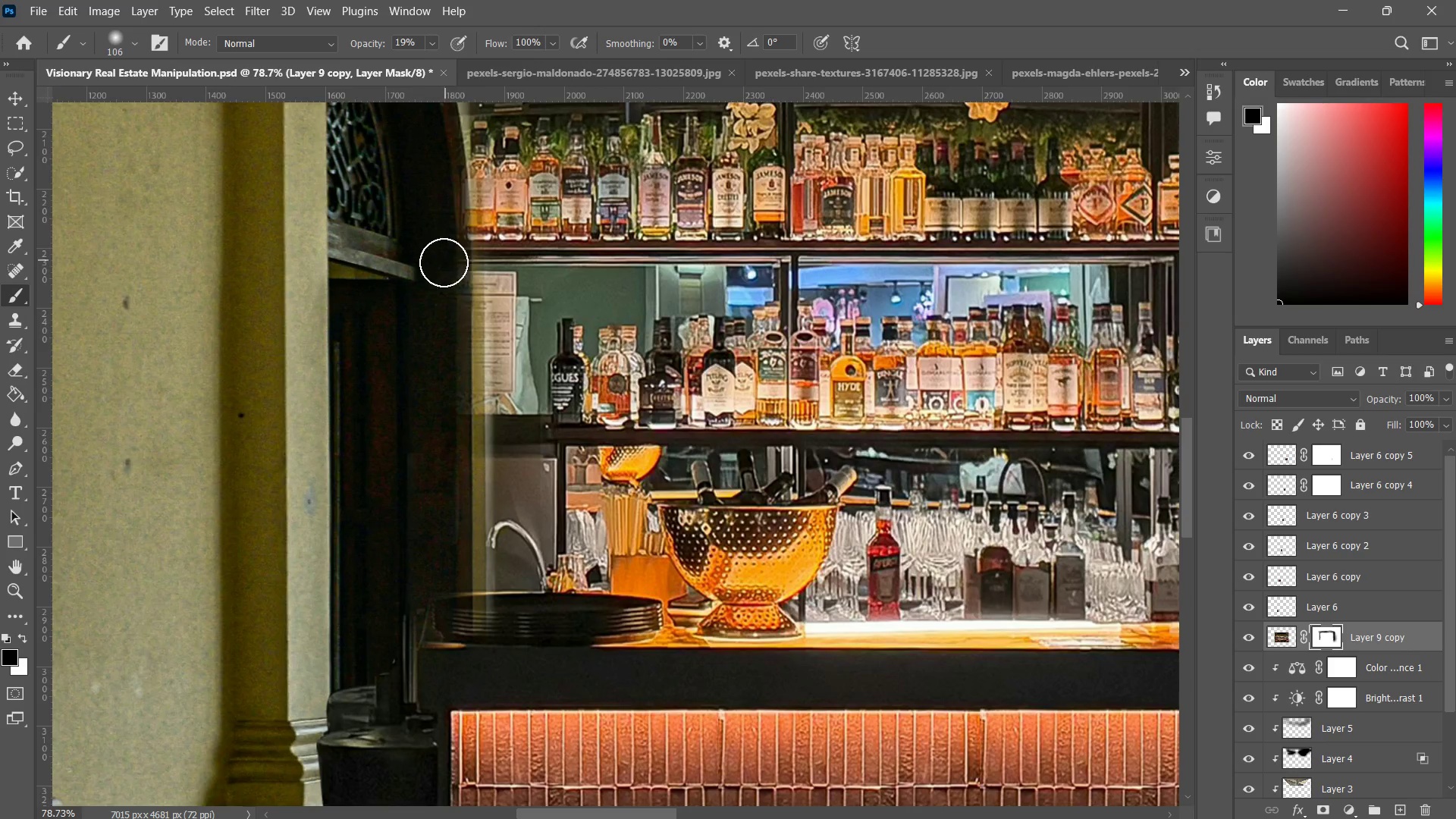 
left_click_drag(start_coordinate=[450, 246], to_coordinate=[443, 265])
 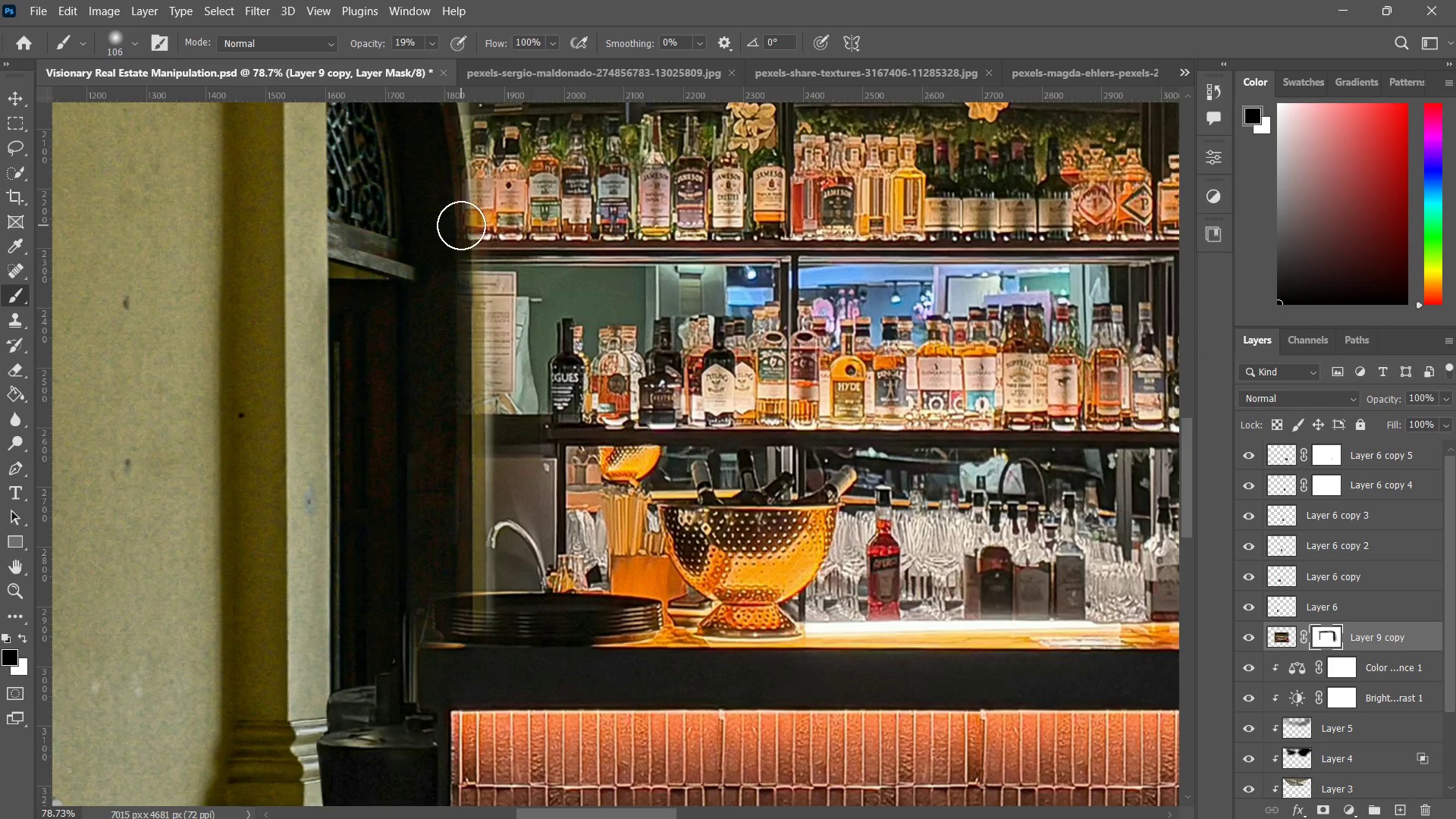 
left_click_drag(start_coordinate=[461, 225], to_coordinate=[456, 245])
 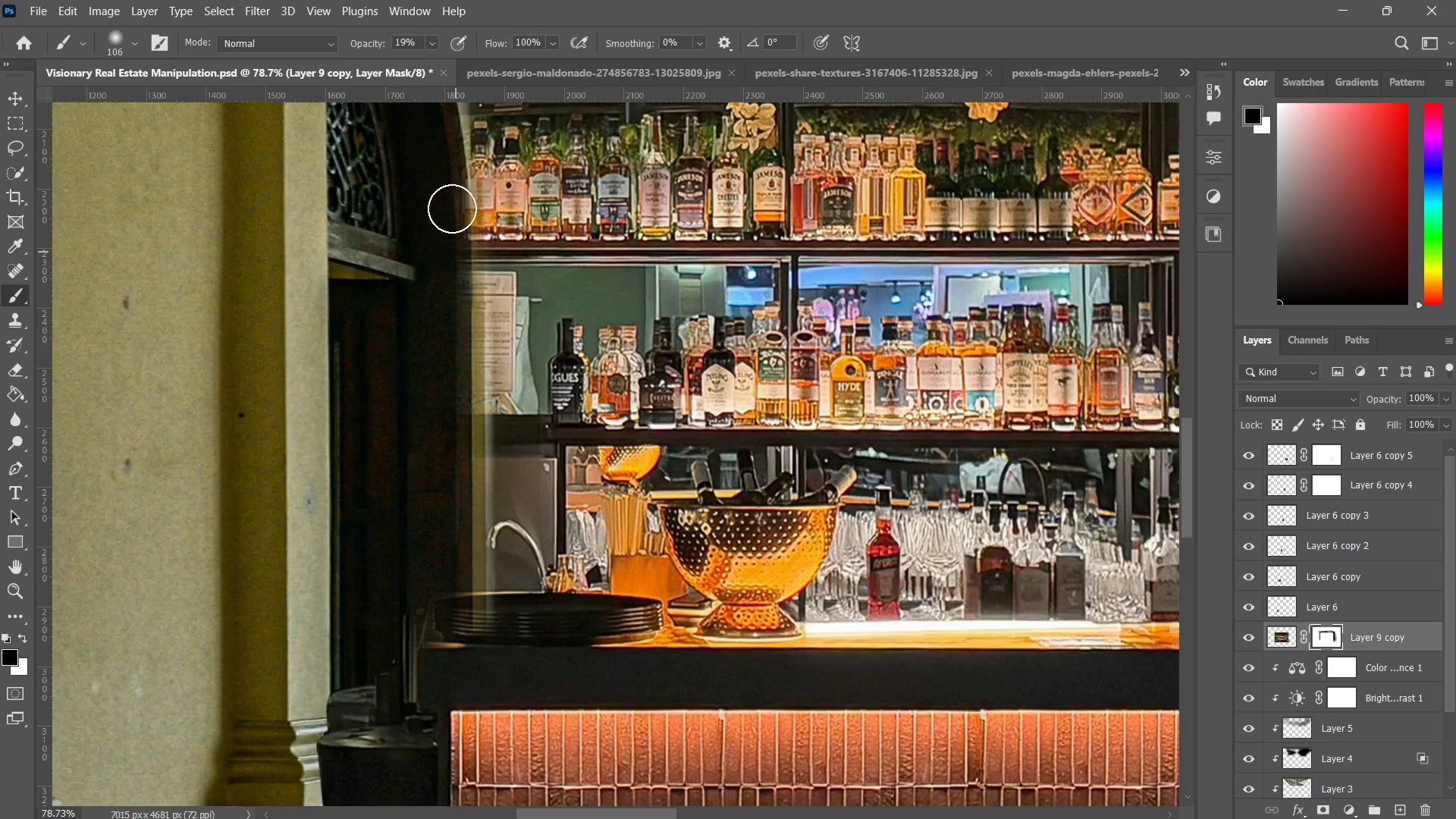 
left_click_drag(start_coordinate=[457, 199], to_coordinate=[456, 237])
 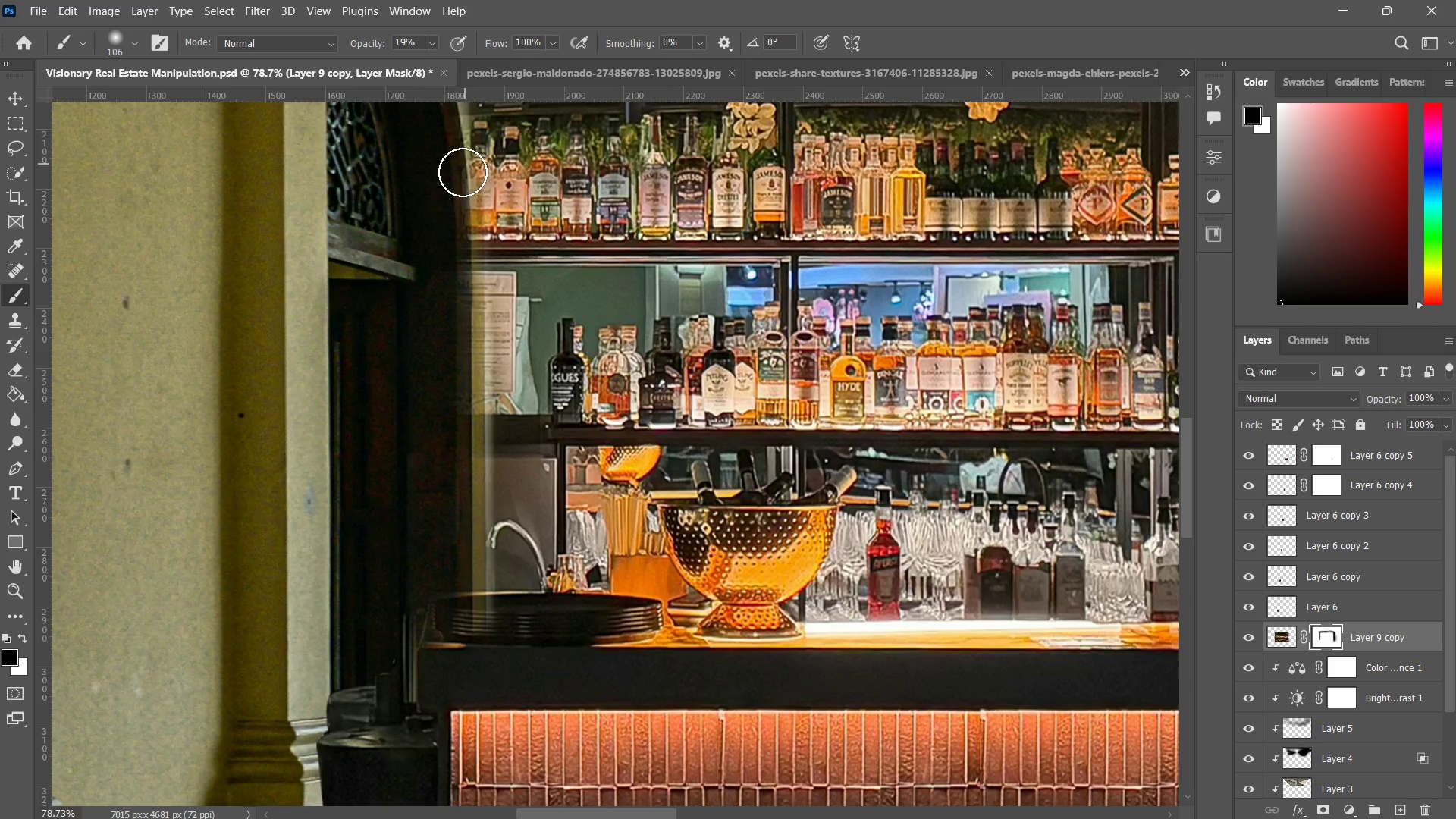 
left_click_drag(start_coordinate=[460, 149], to_coordinate=[461, 168])
 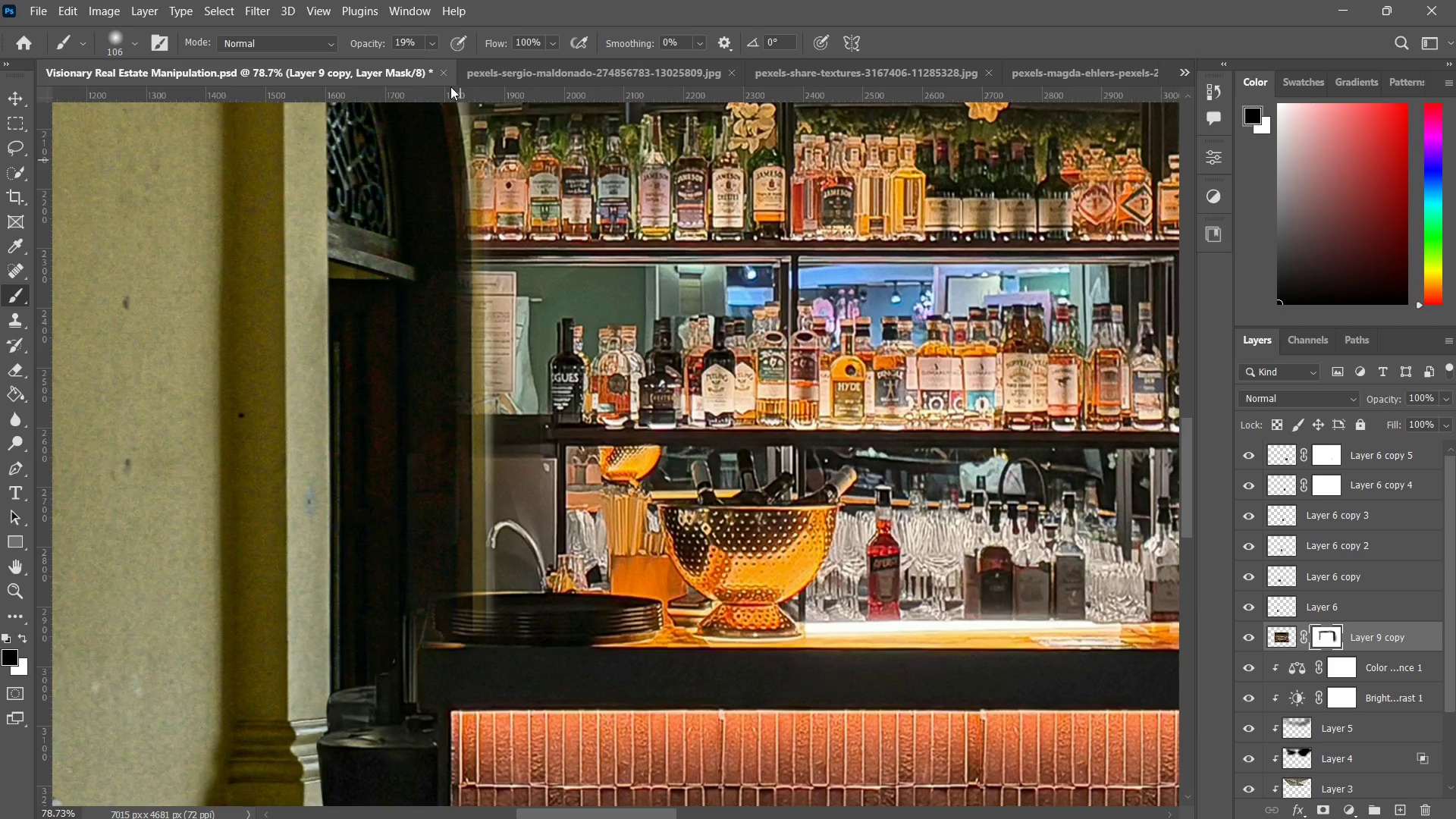 
left_click_drag(start_coordinate=[450, 86], to_coordinate=[441, 181])
 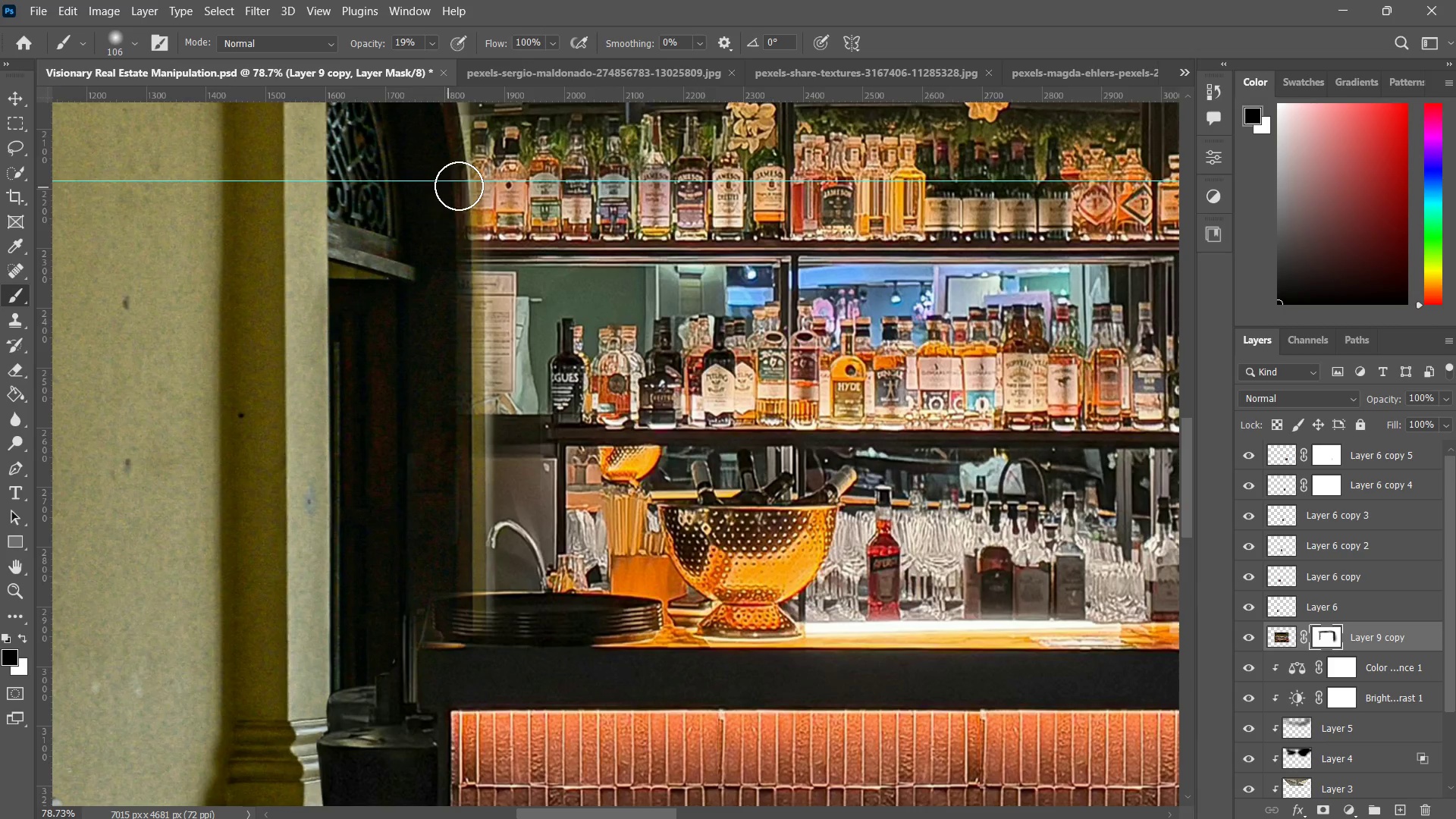 
type(vzzb)
 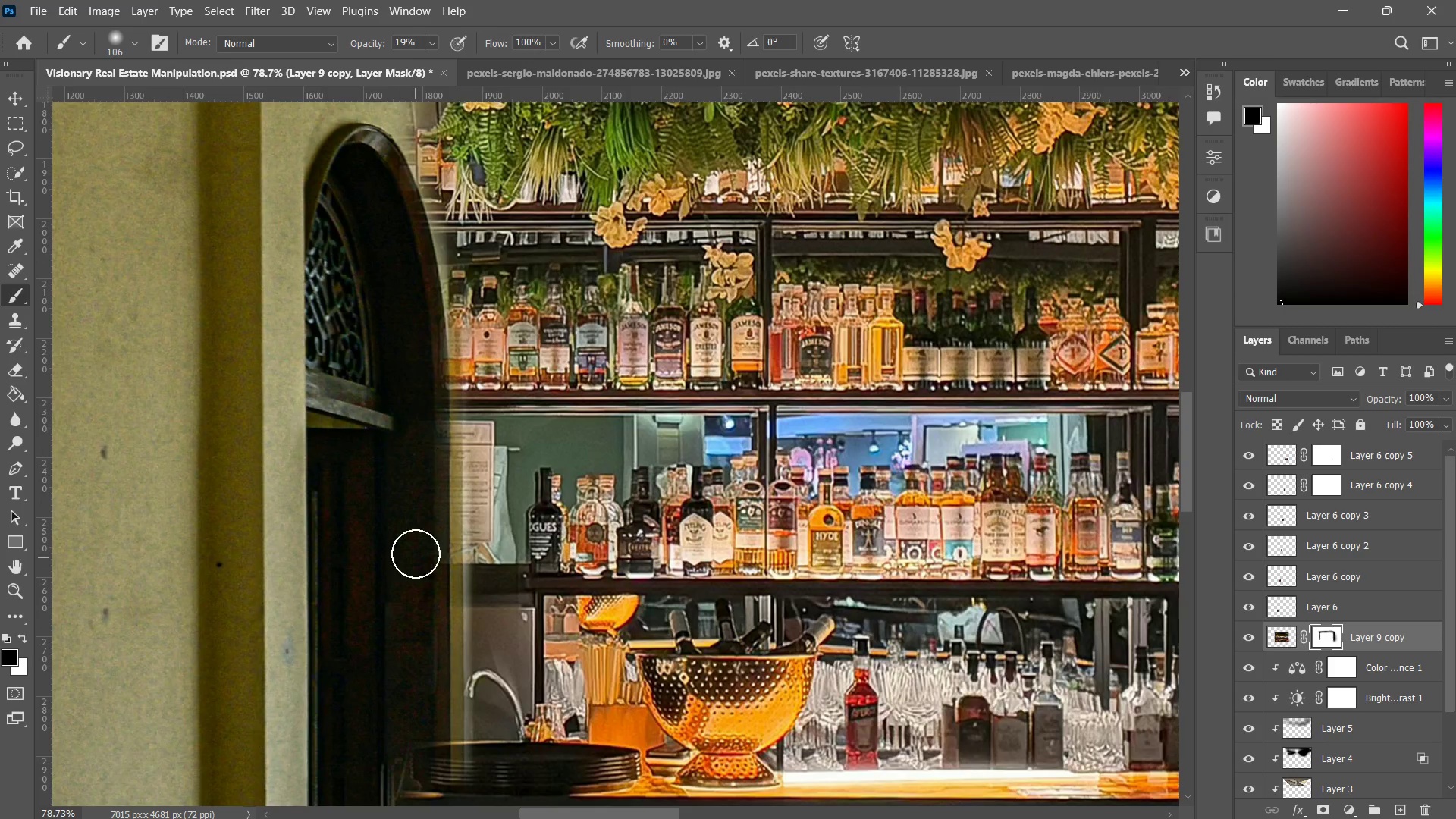 
left_click_drag(start_coordinate=[479, 181], to_coordinate=[480, 95])
 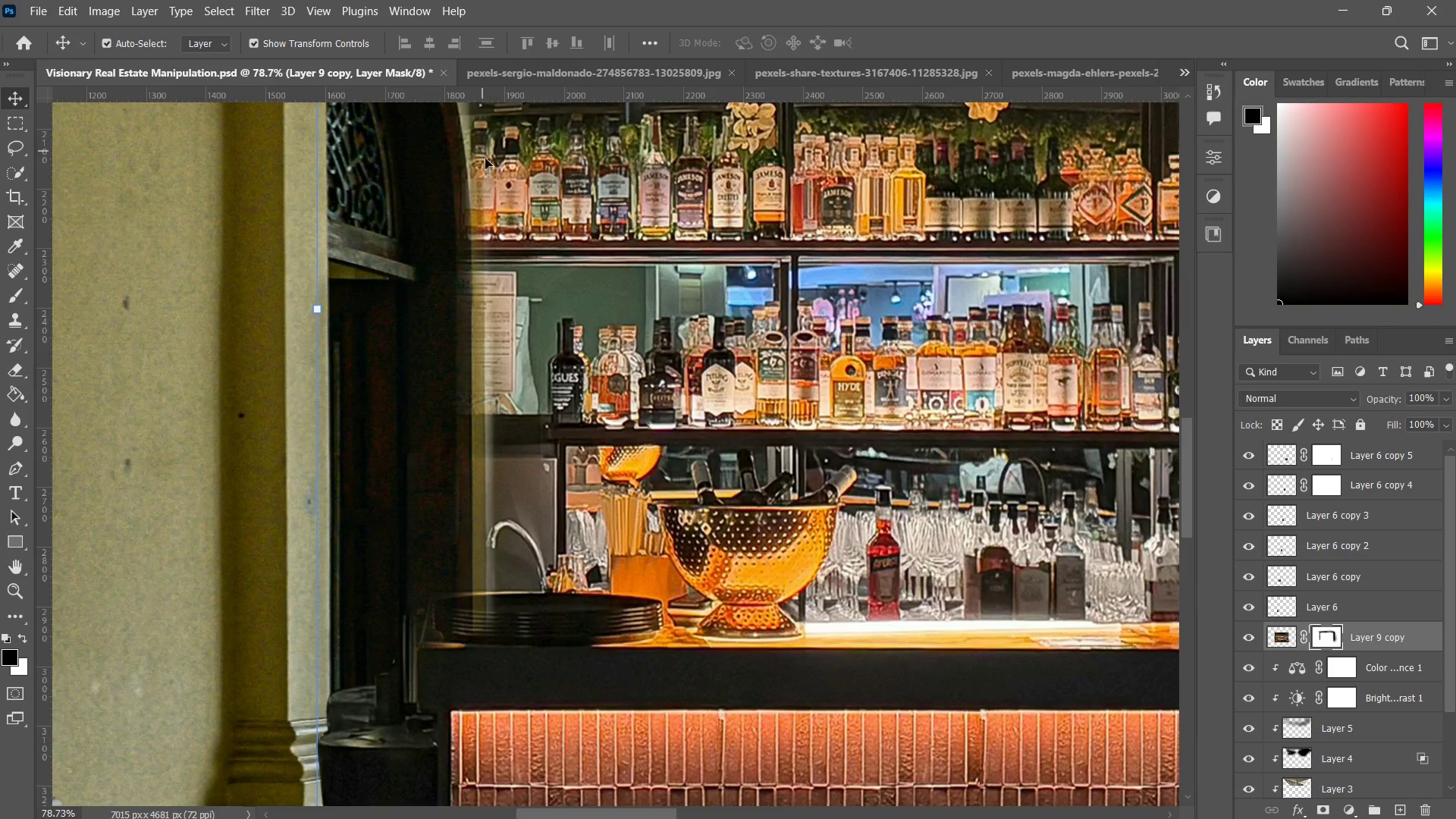 
hold_key(key=Space, duration=0.59)
 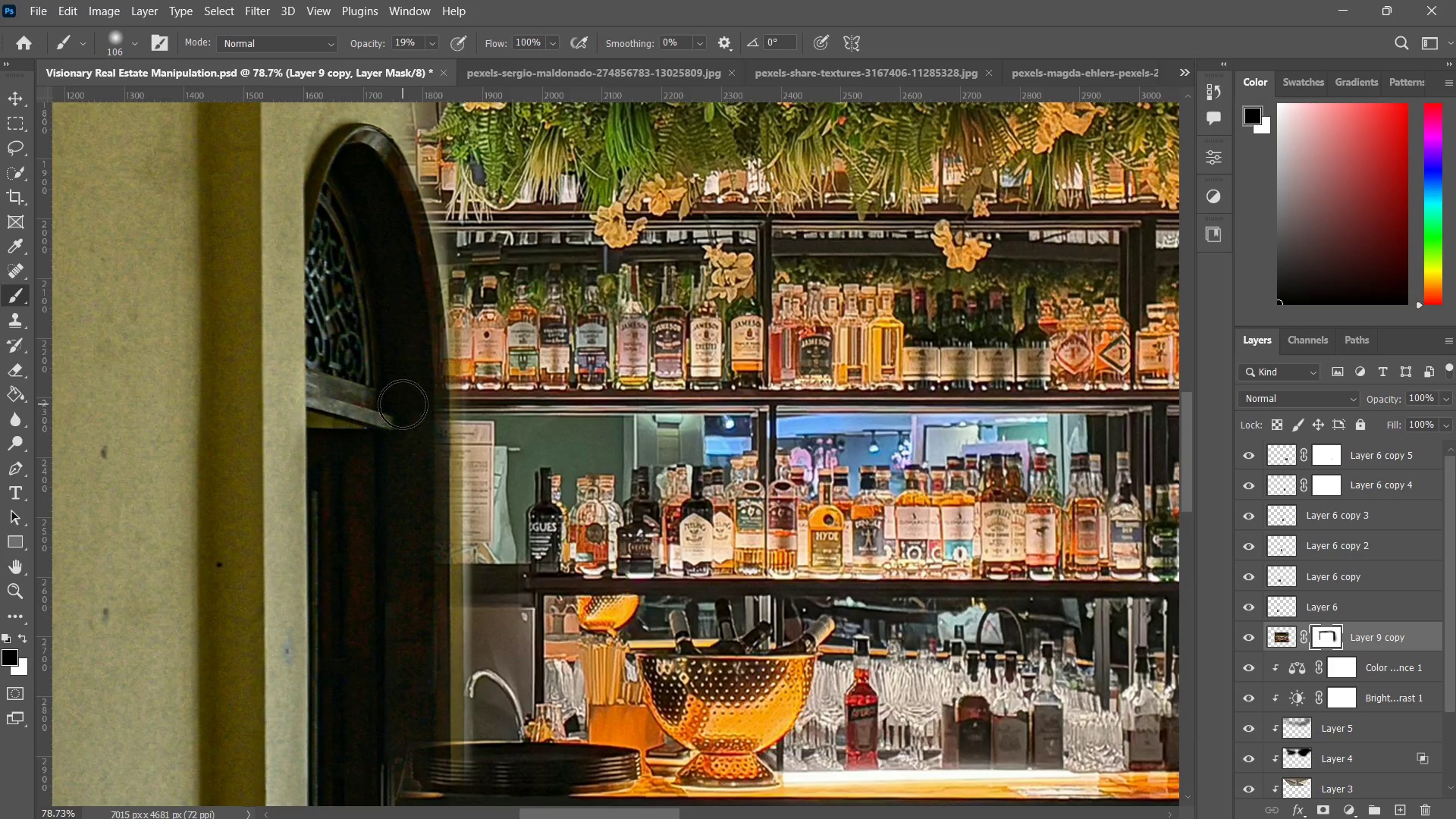 
left_click_drag(start_coordinate=[489, 167], to_coordinate=[467, 316])
 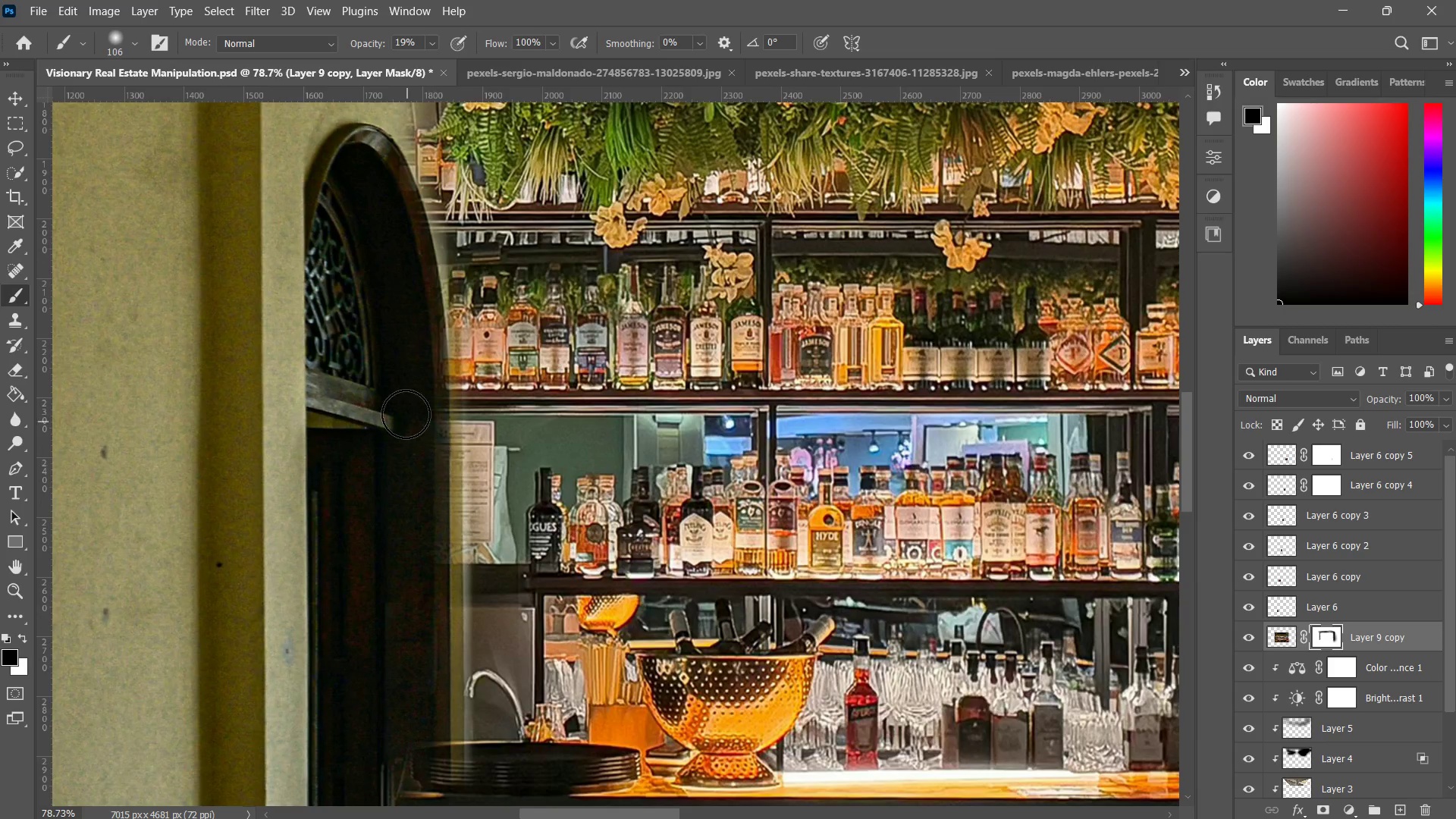 
left_click_drag(start_coordinate=[403, 392], to_coordinate=[415, 535])
 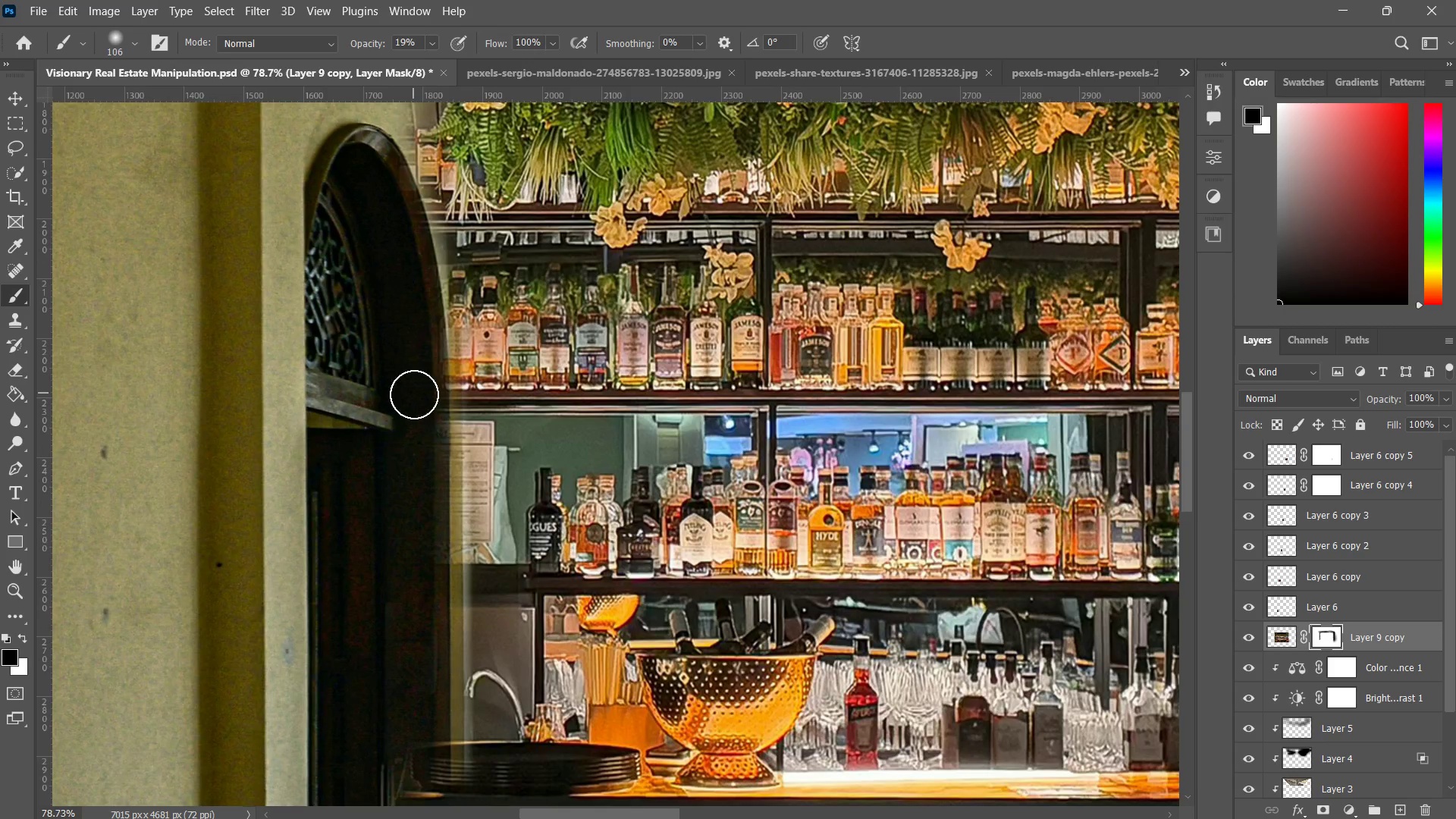 
left_click_drag(start_coordinate=[416, 405], to_coordinate=[428, 518])
 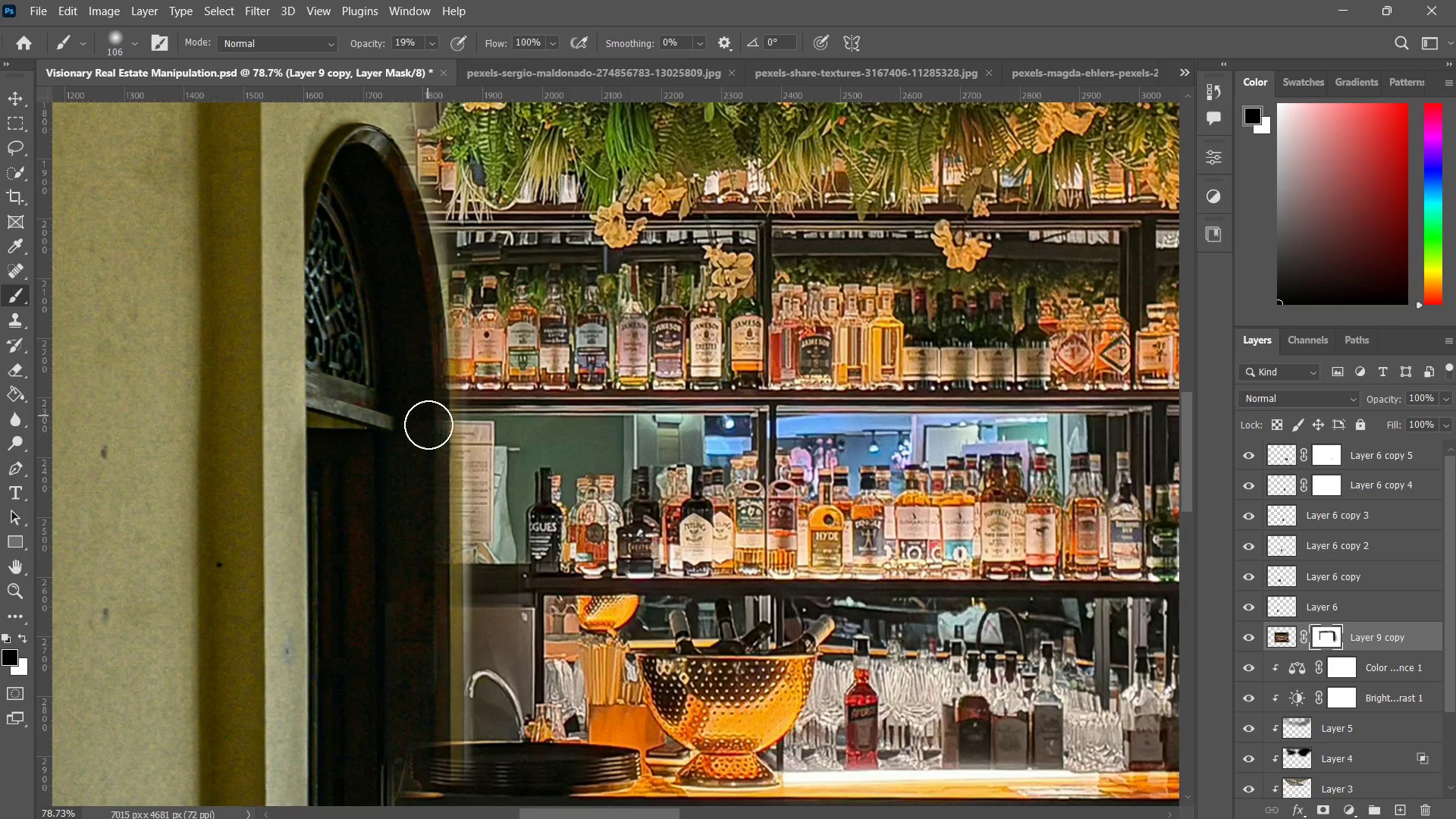 
left_click_drag(start_coordinate=[428, 416], to_coordinate=[437, 548])
 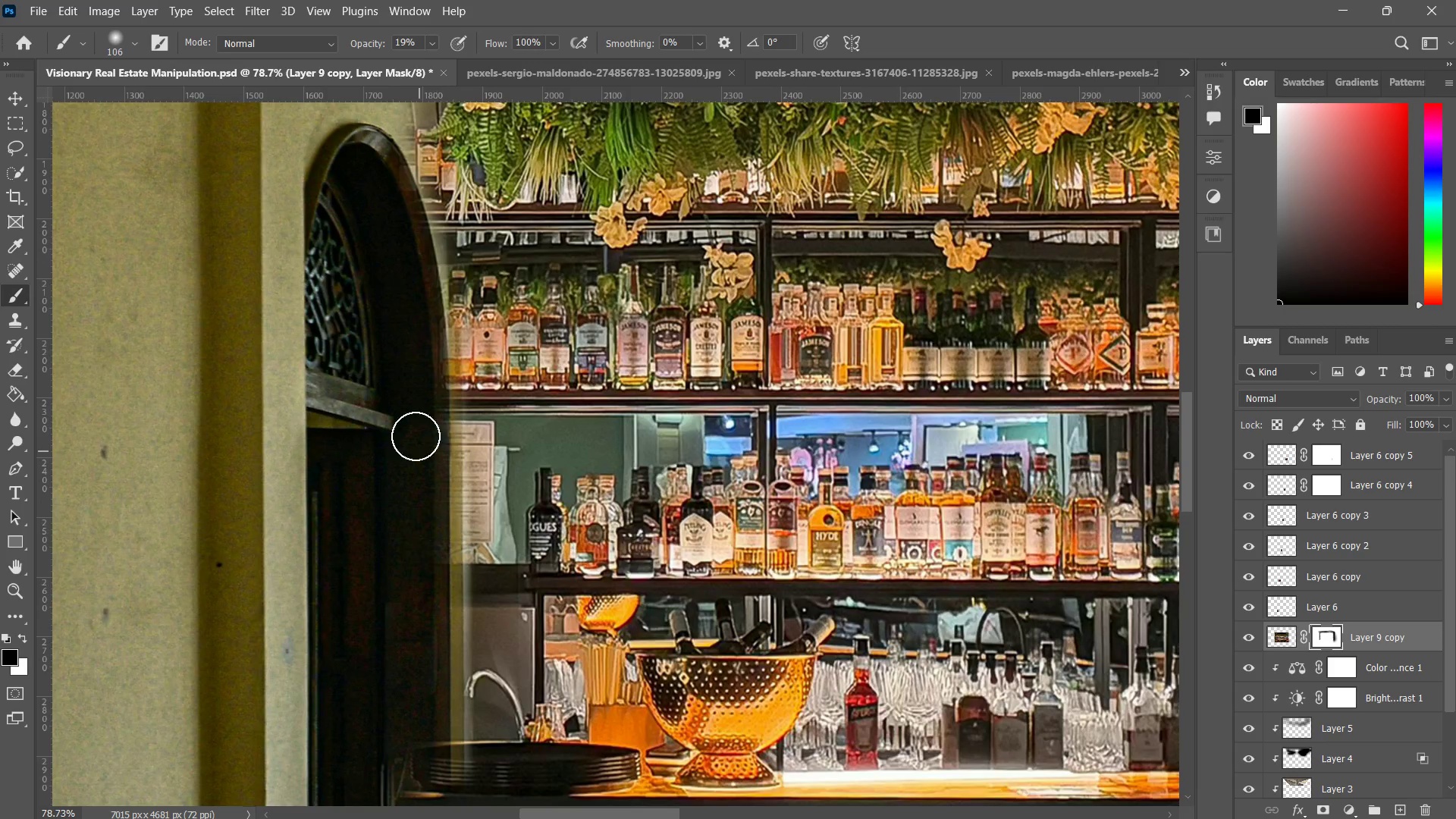 
left_click_drag(start_coordinate=[416, 435], to_coordinate=[418, 531])
 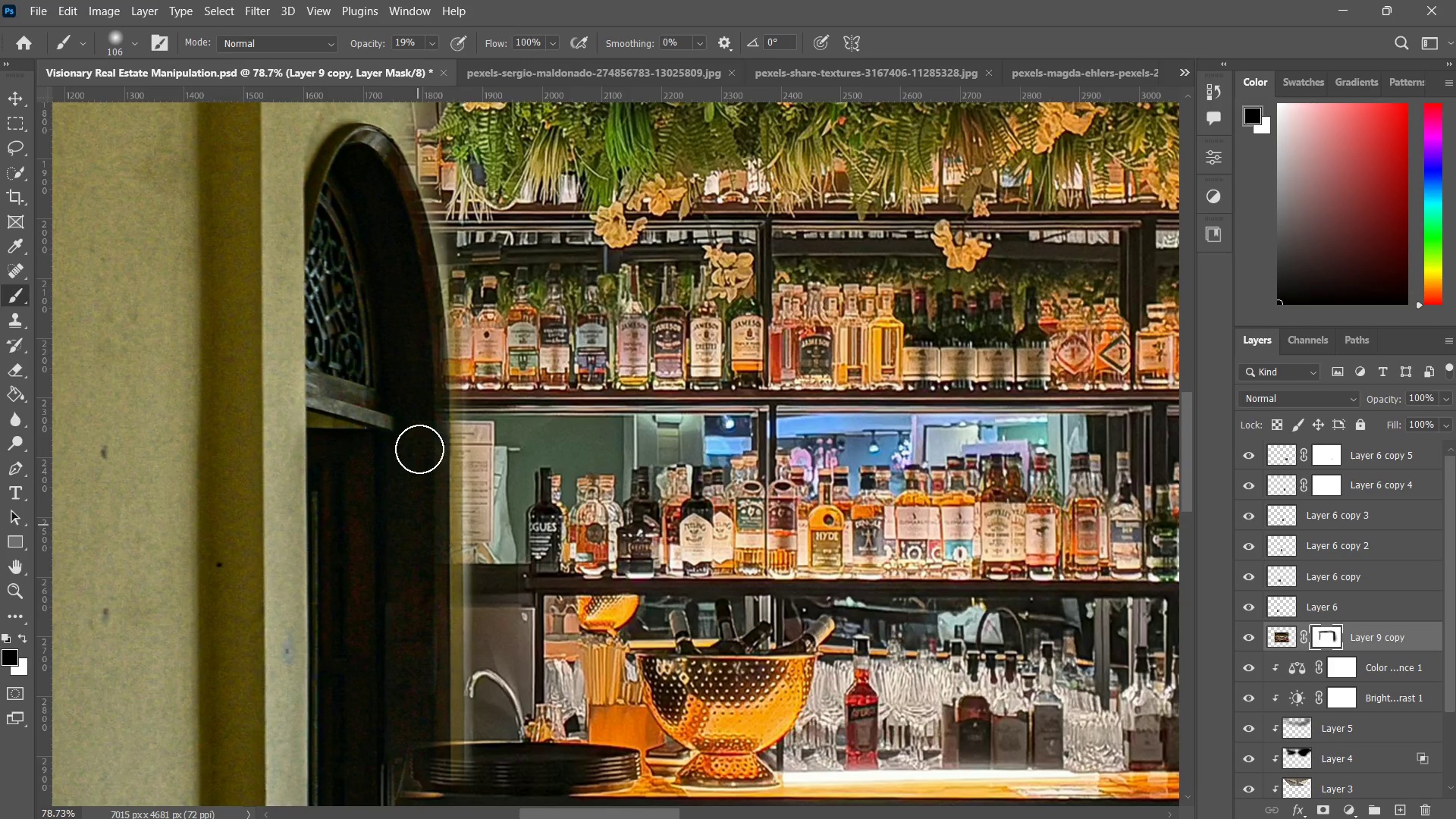 
left_click_drag(start_coordinate=[420, 449], to_coordinate=[429, 522])
 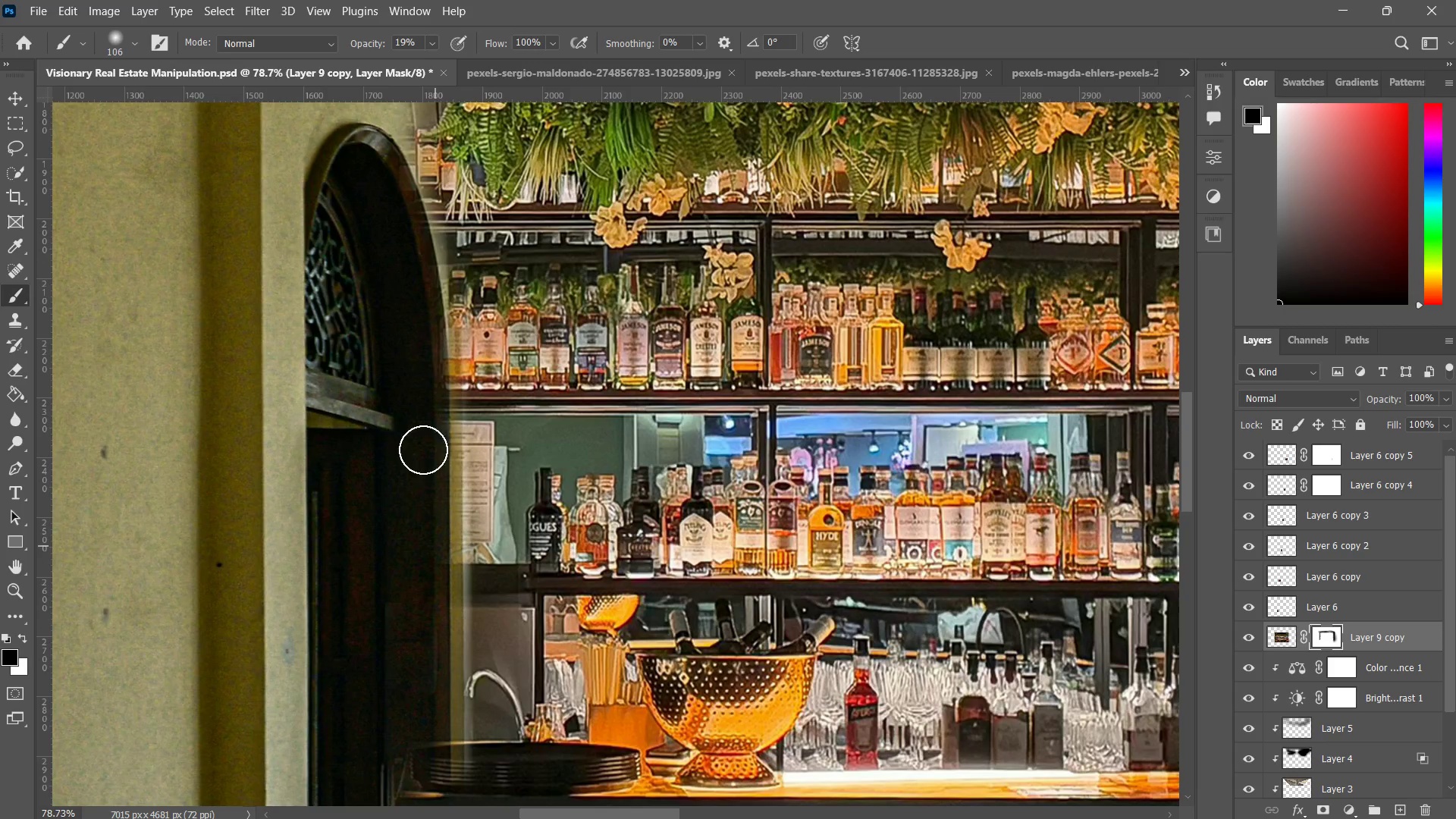 
left_click_drag(start_coordinate=[425, 444], to_coordinate=[431, 514])
 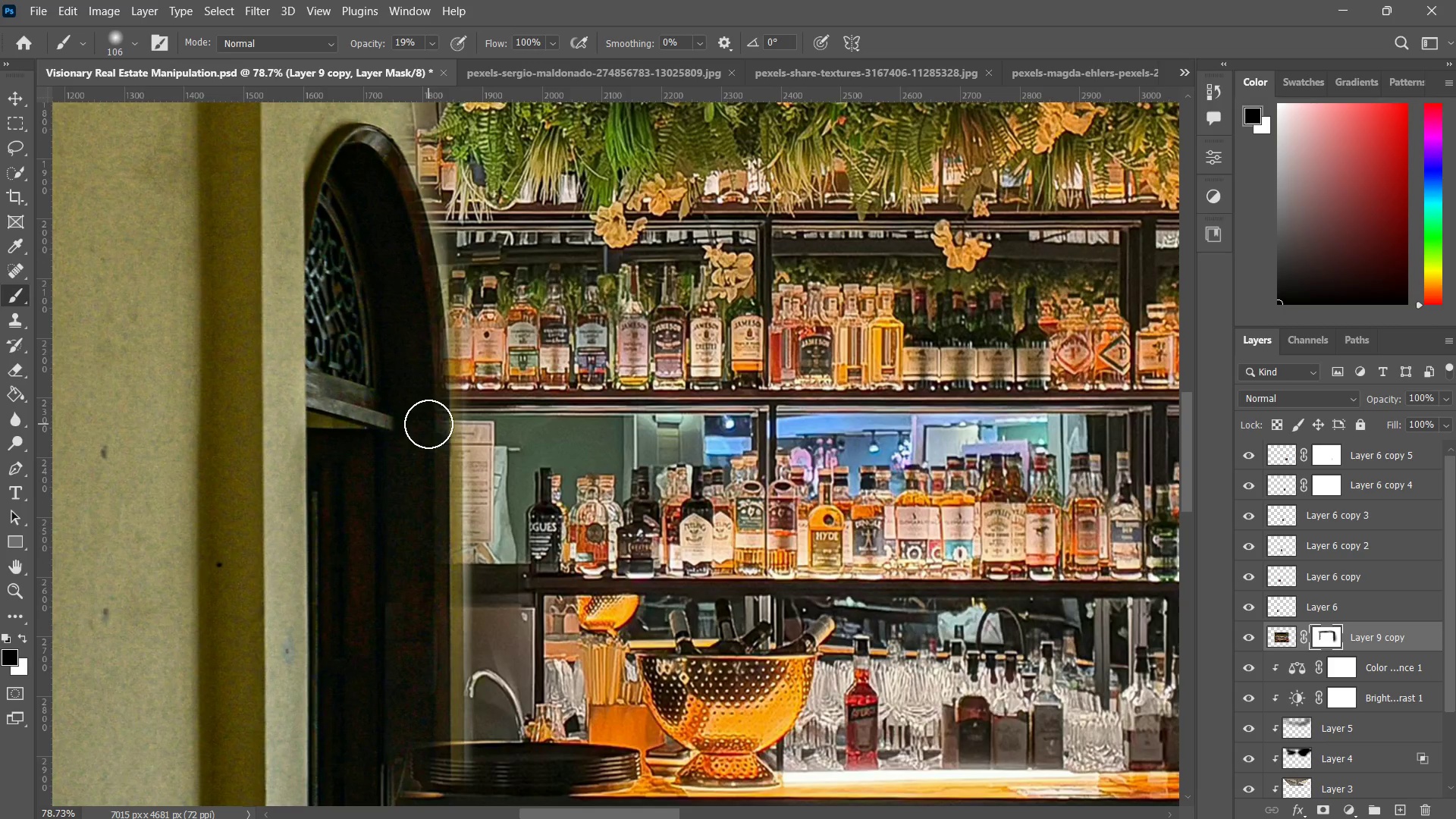 
left_click_drag(start_coordinate=[428, 424], to_coordinate=[429, 510])
 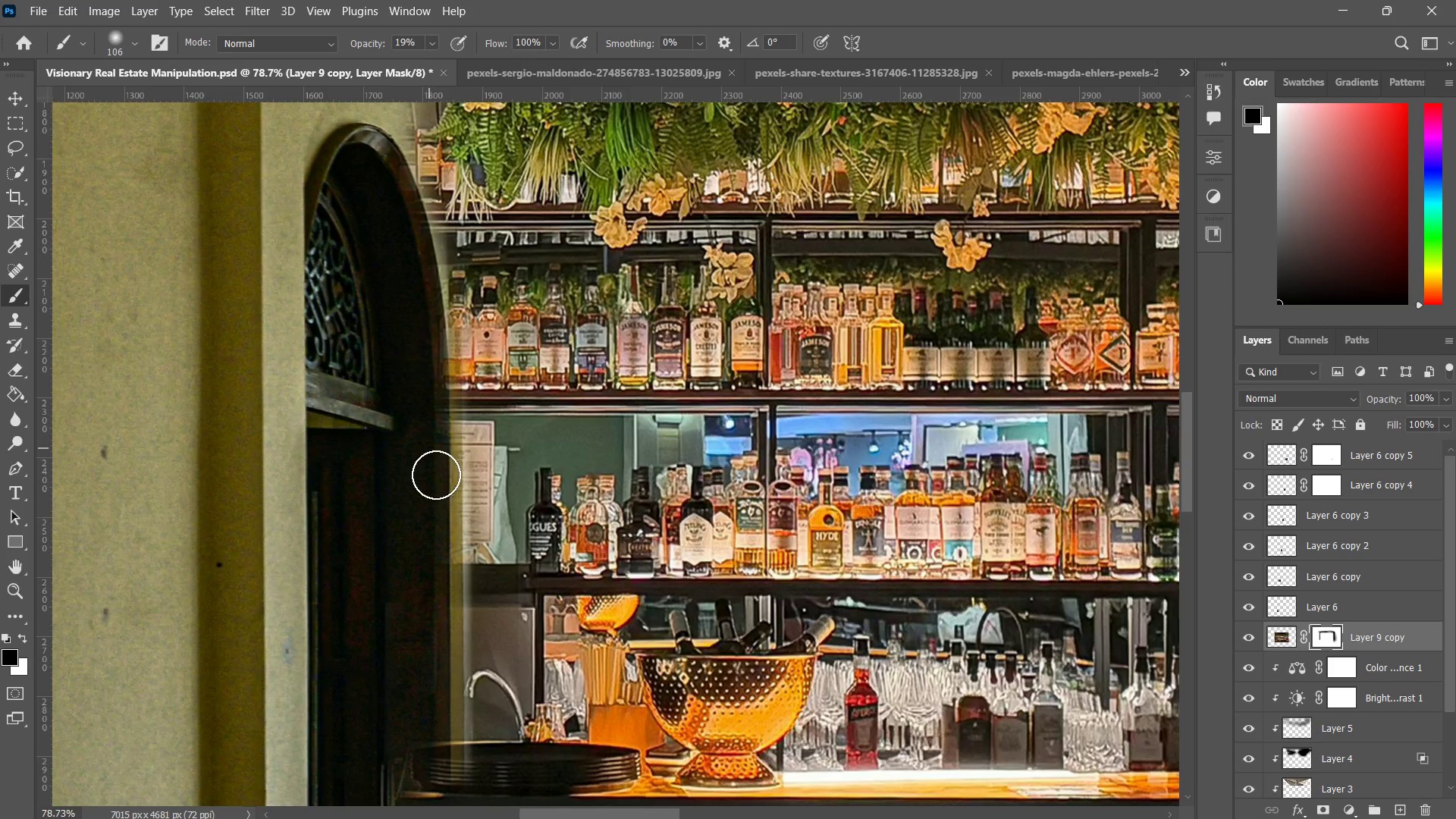 
left_click_drag(start_coordinate=[429, 448], to_coordinate=[427, 556])
 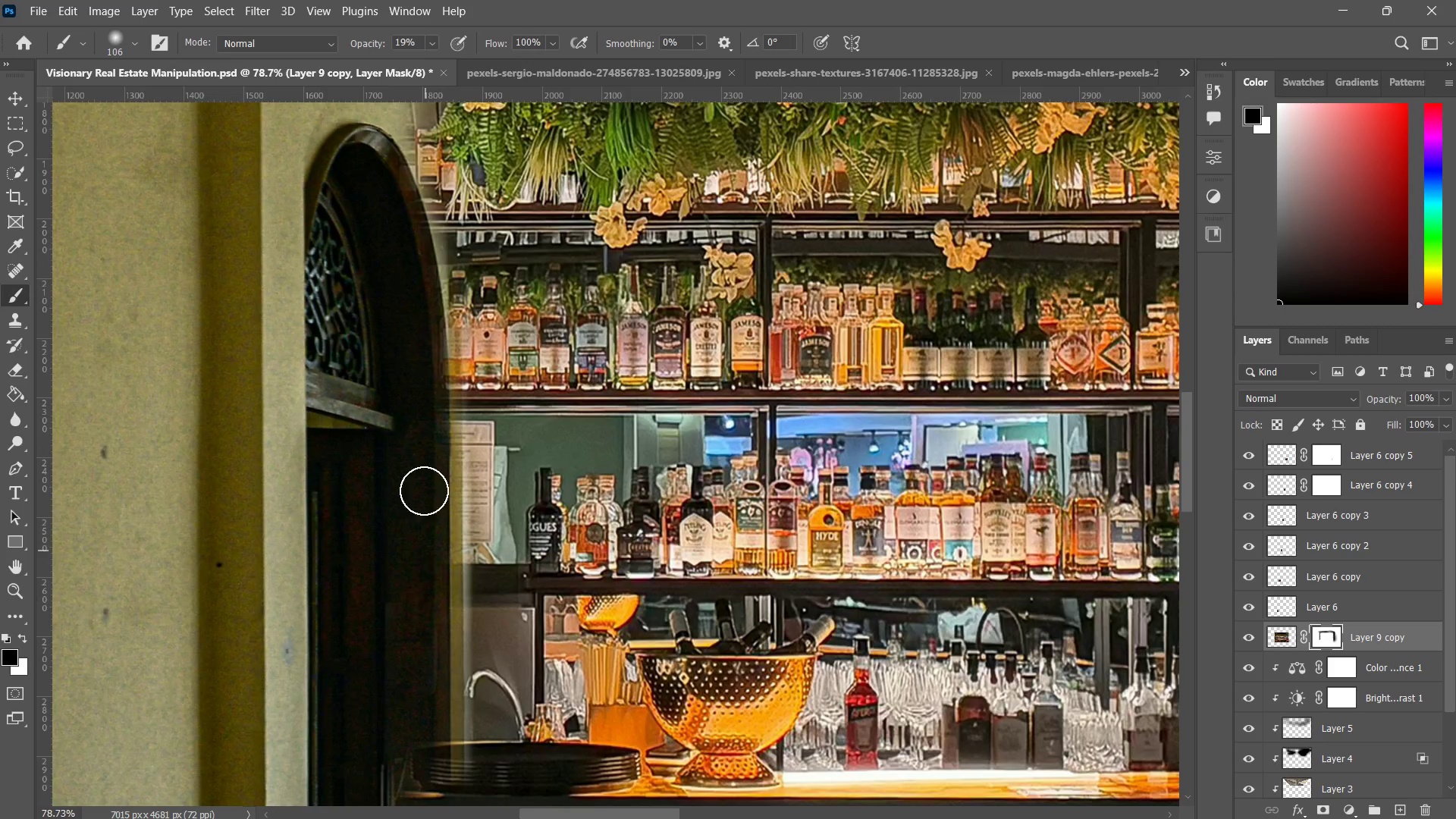 
left_click_drag(start_coordinate=[426, 485], to_coordinate=[427, 617])
 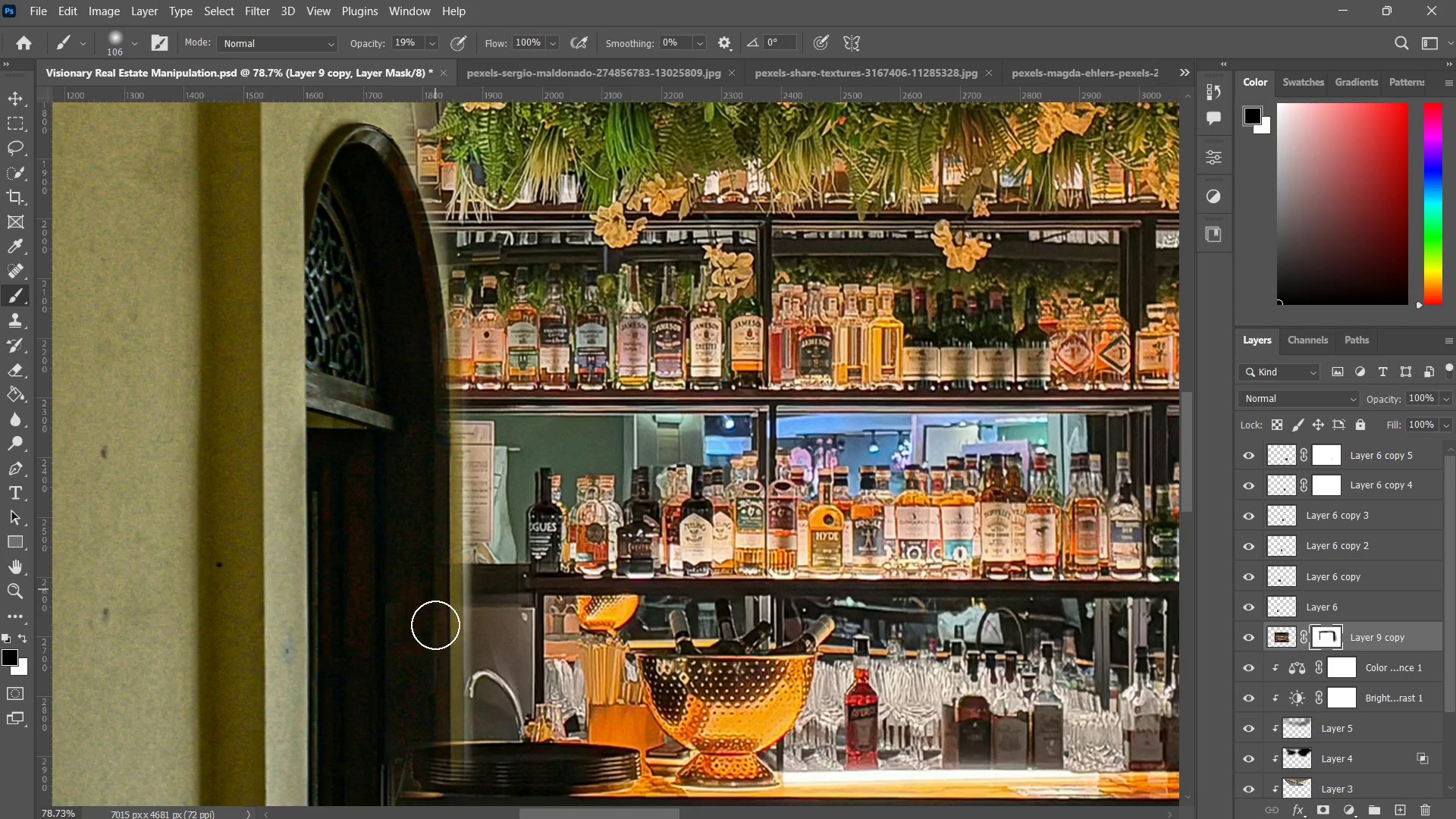 
left_click_drag(start_coordinate=[428, 525], to_coordinate=[425, 609])
 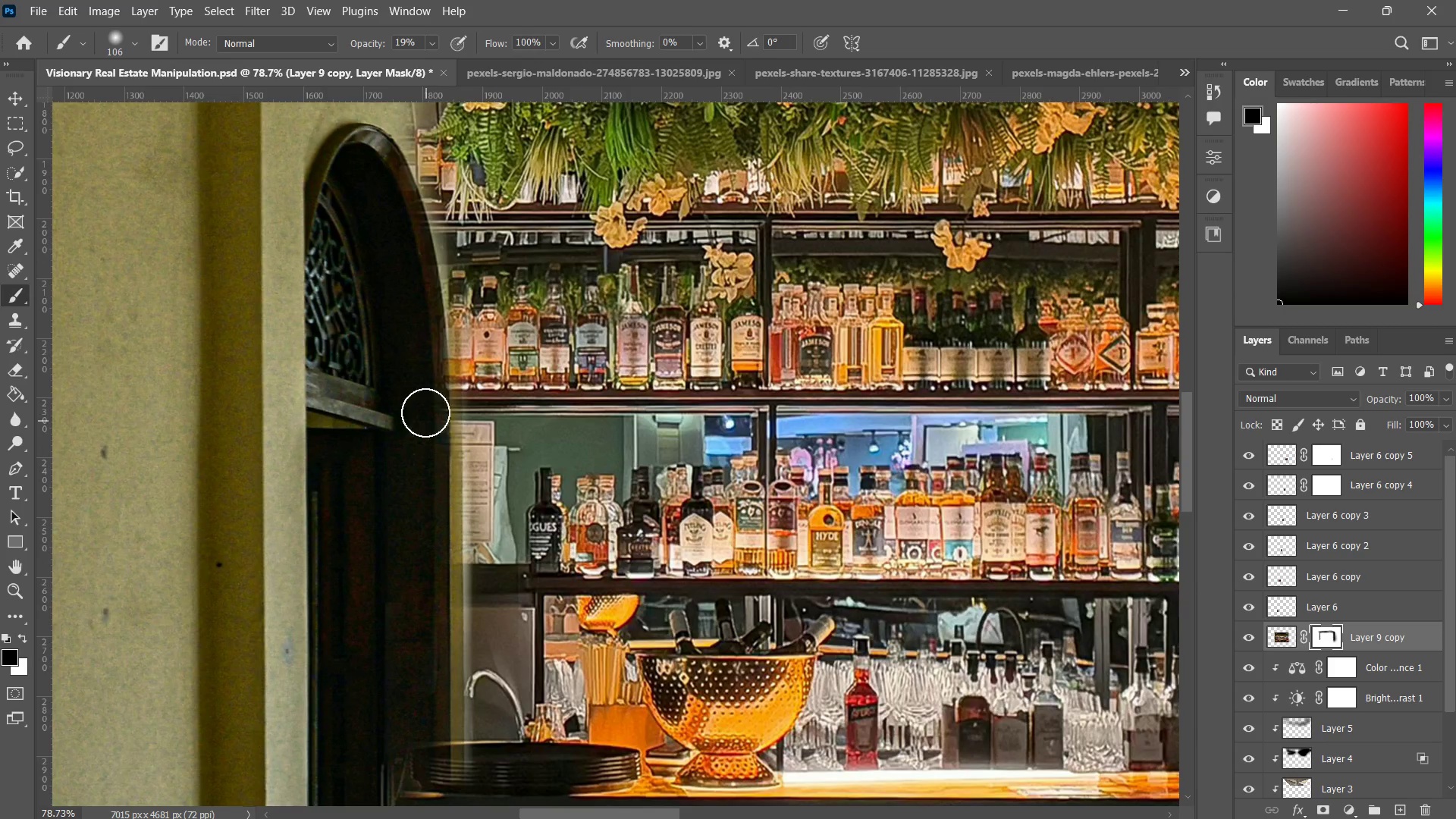 
left_click_drag(start_coordinate=[425, 413], to_coordinate=[438, 428])
 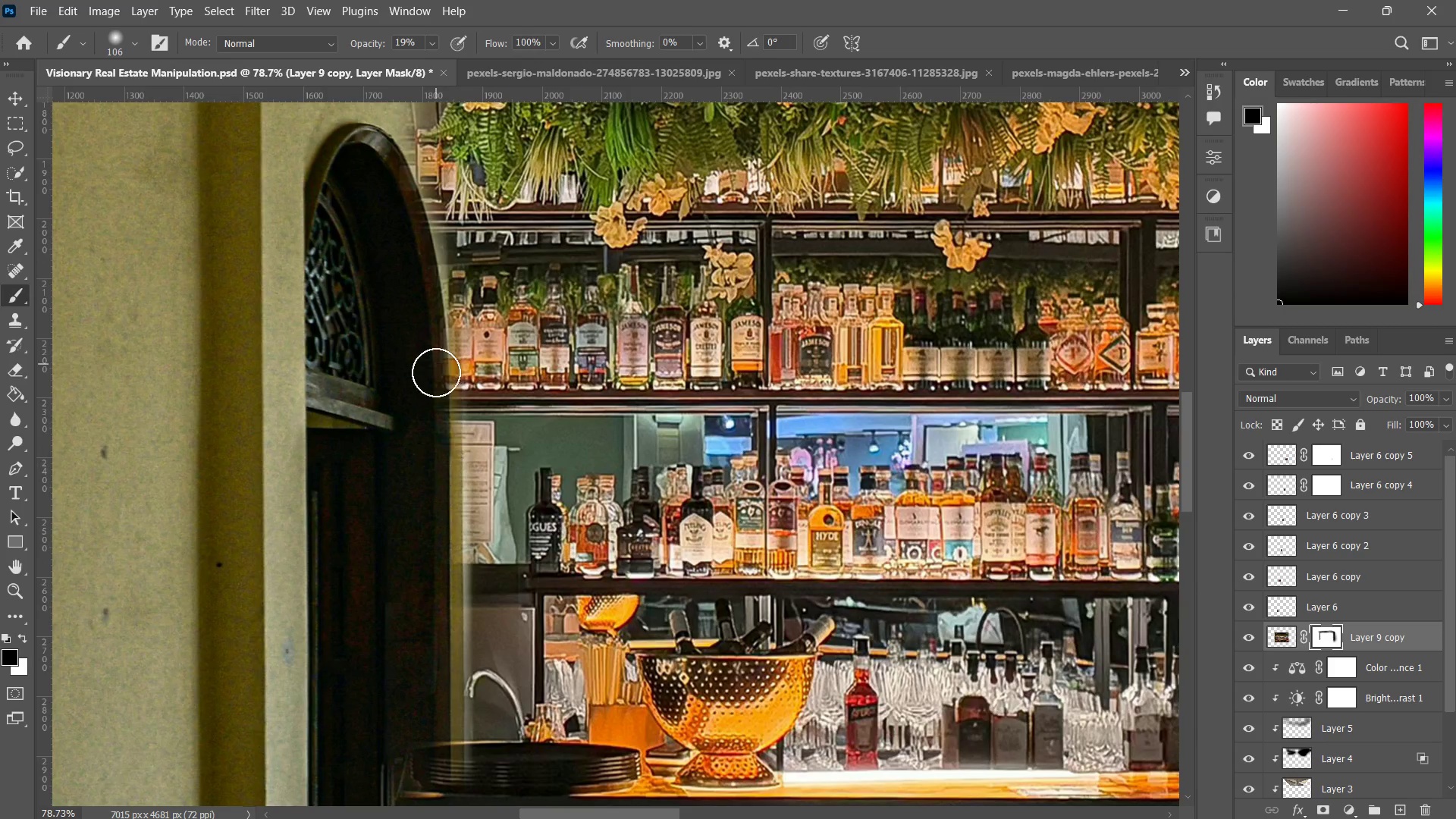 
left_click_drag(start_coordinate=[436, 364], to_coordinate=[425, 400])
 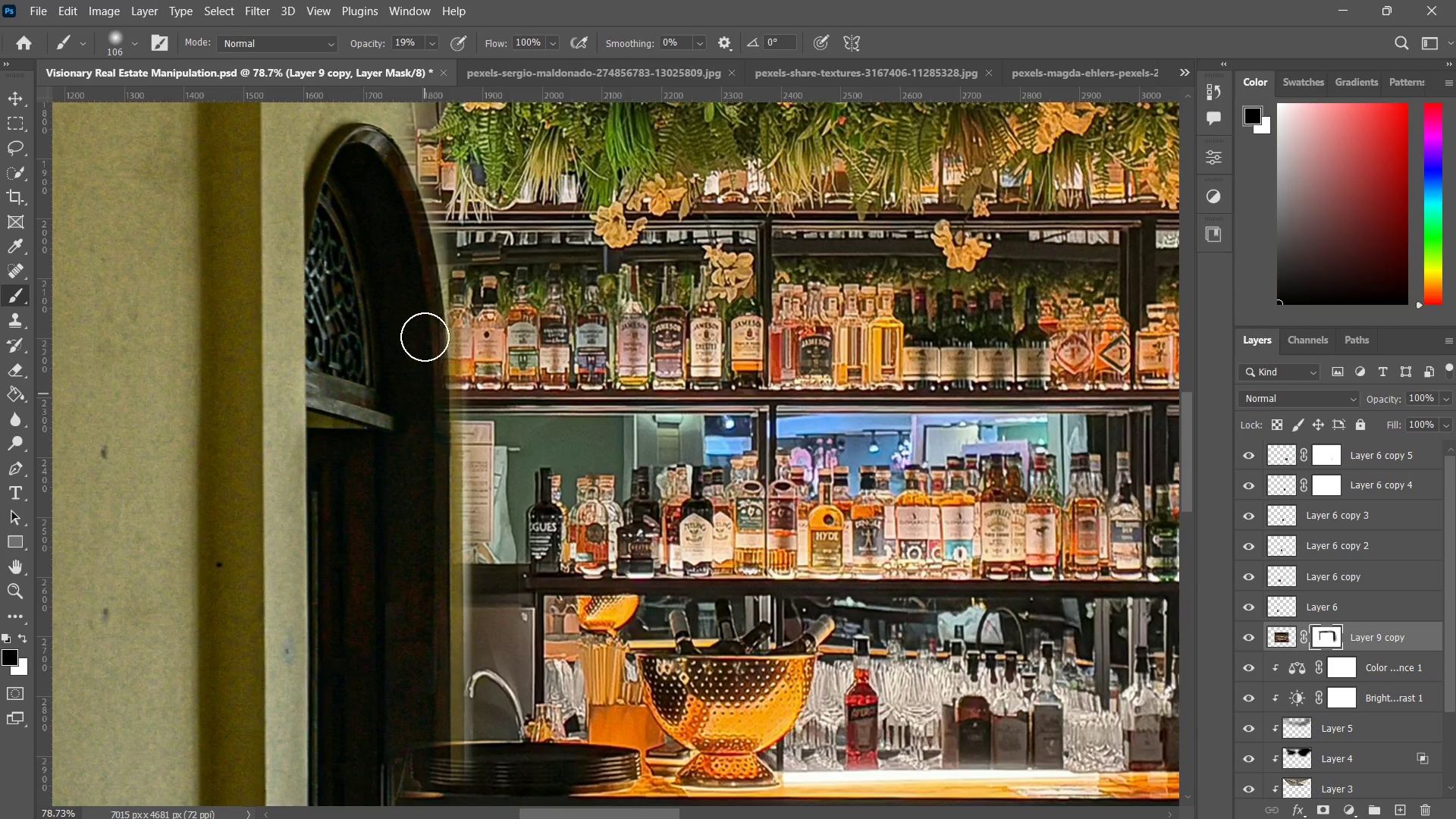 
left_click_drag(start_coordinate=[425, 337], to_coordinate=[429, 396])
 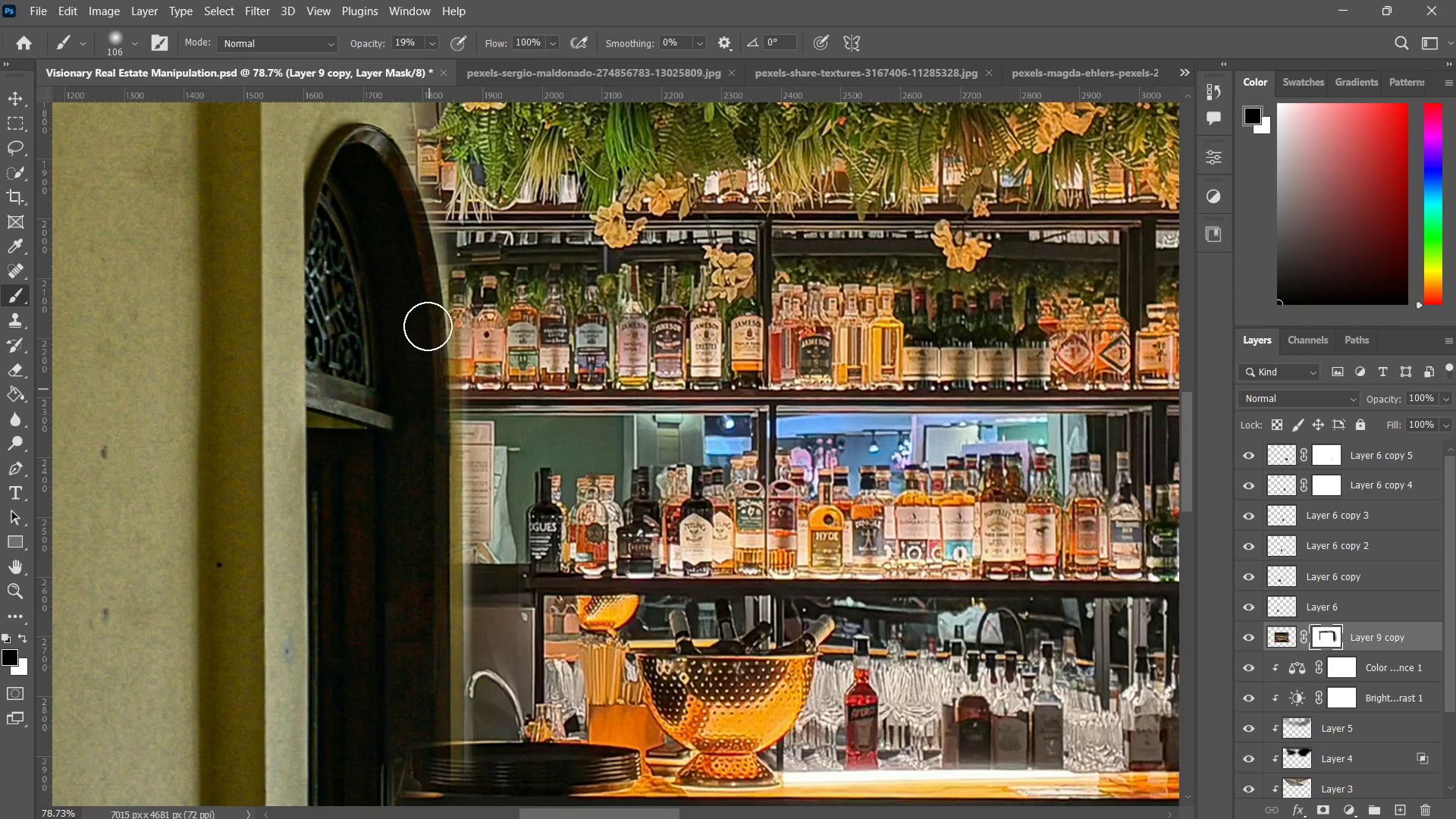 
left_click_drag(start_coordinate=[428, 321], to_coordinate=[422, 361])
 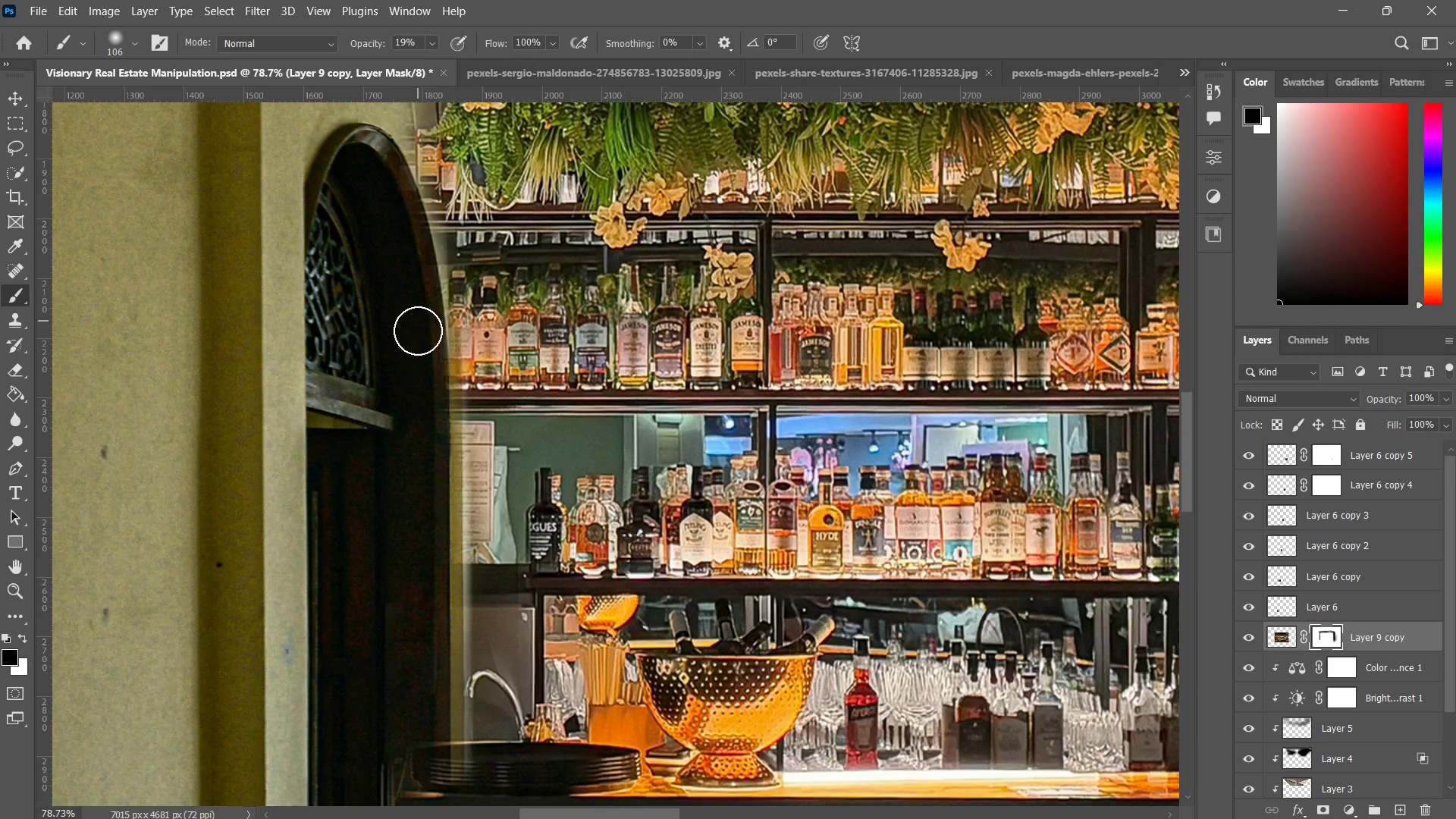 
left_click_drag(start_coordinate=[418, 321], to_coordinate=[419, 374])
 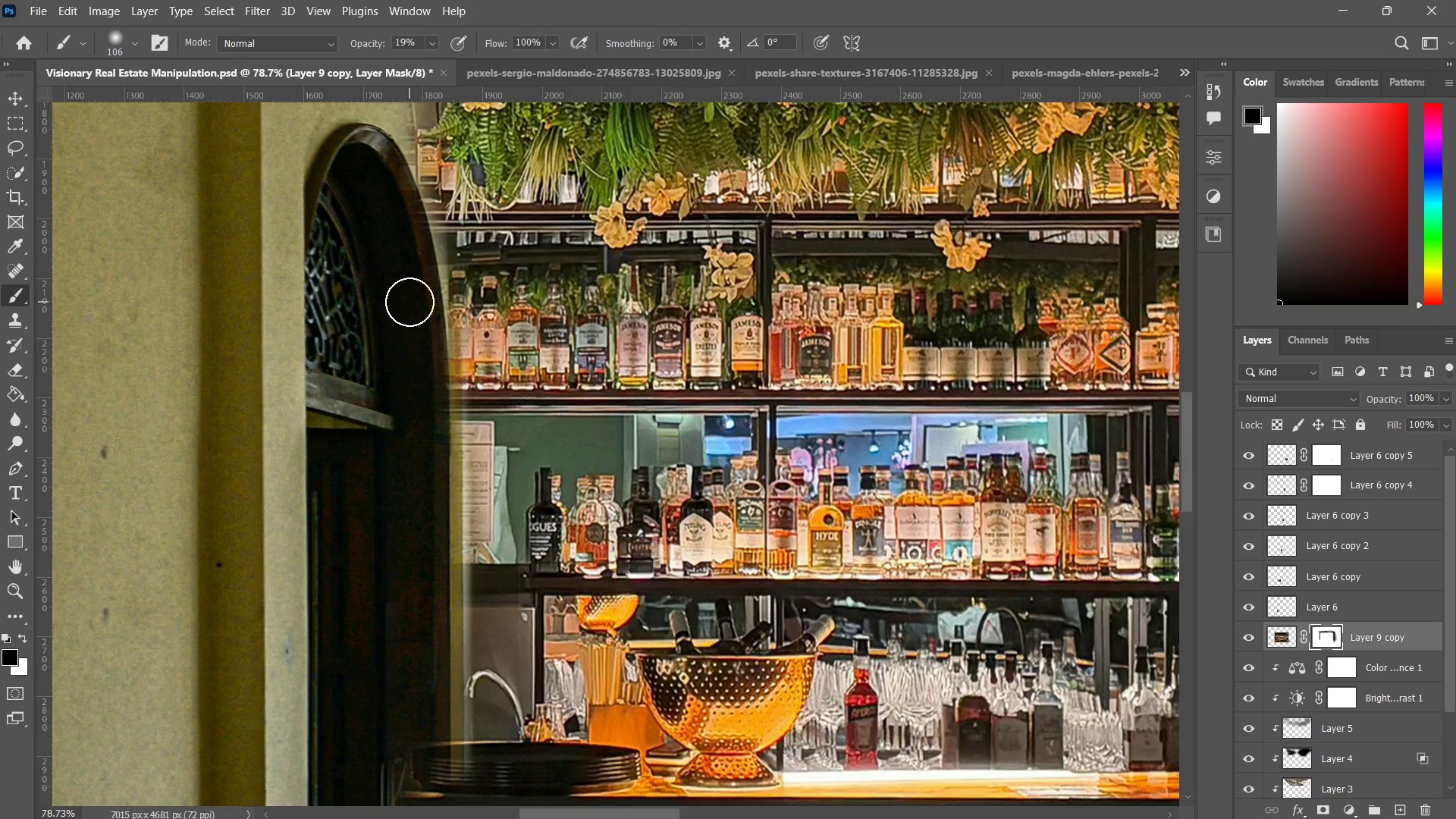 
left_click_drag(start_coordinate=[410, 302], to_coordinate=[424, 347])
 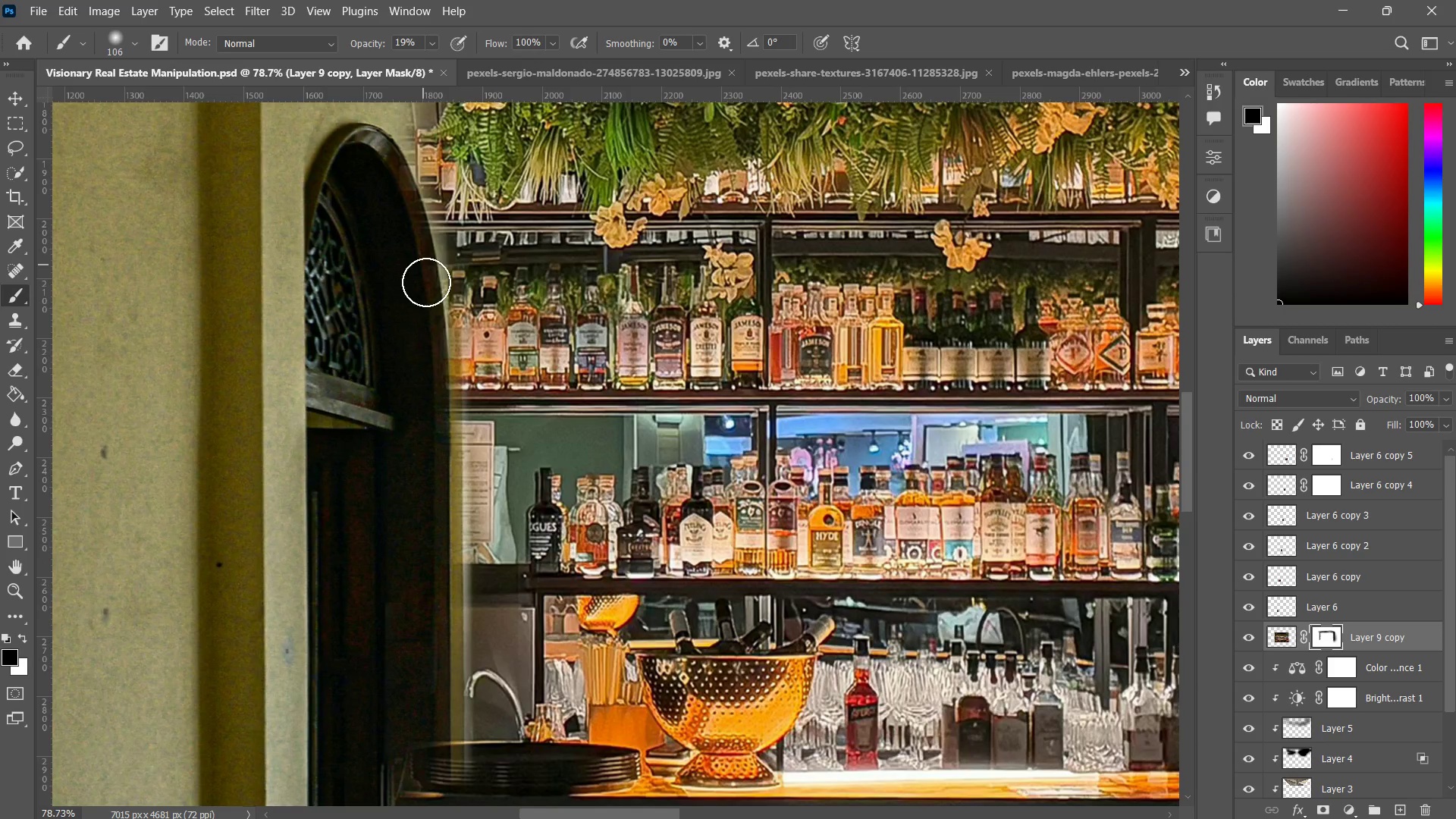 
left_click_drag(start_coordinate=[423, 265], to_coordinate=[428, 328])
 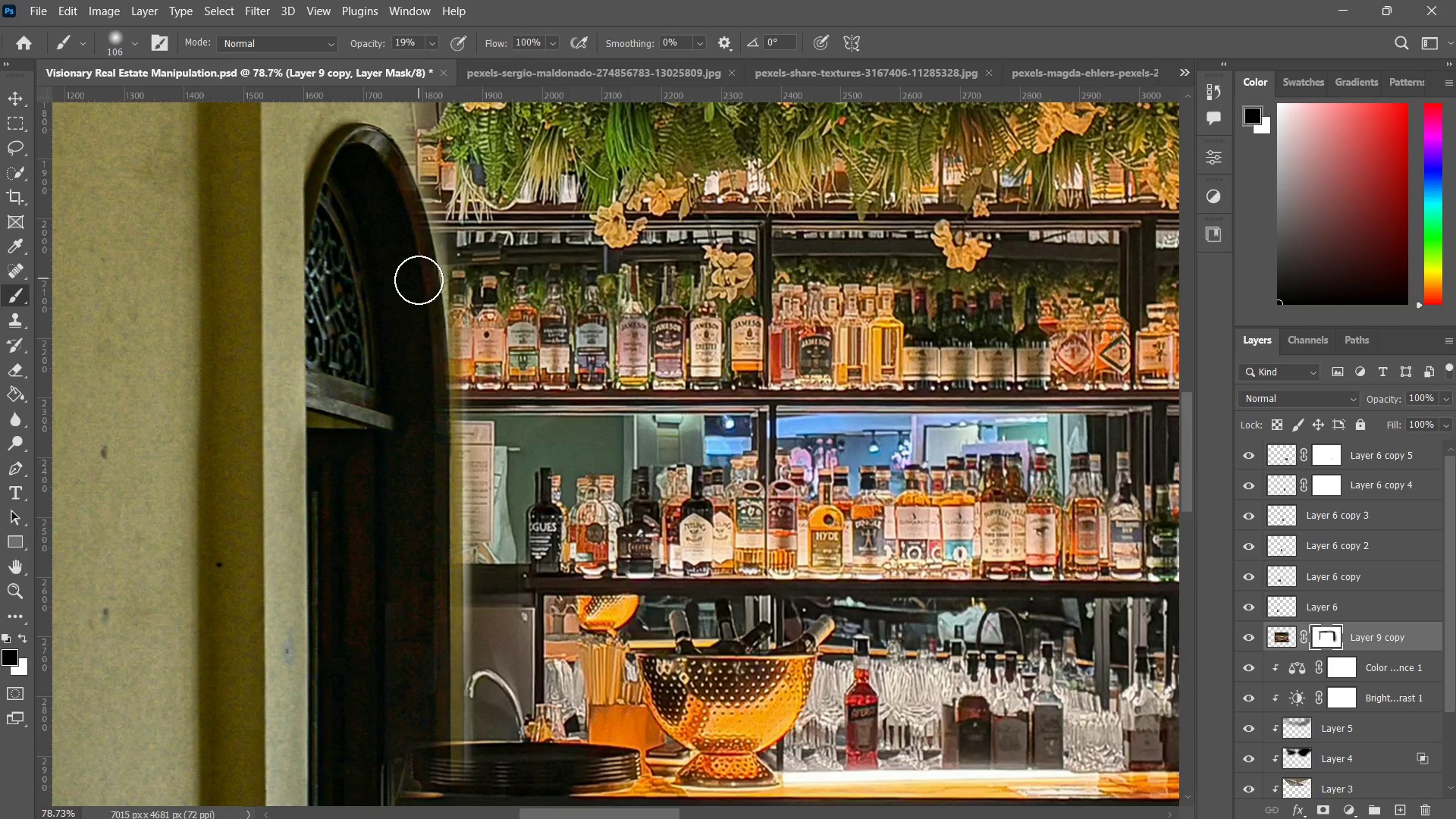 
left_click_drag(start_coordinate=[419, 278], to_coordinate=[421, 361])
 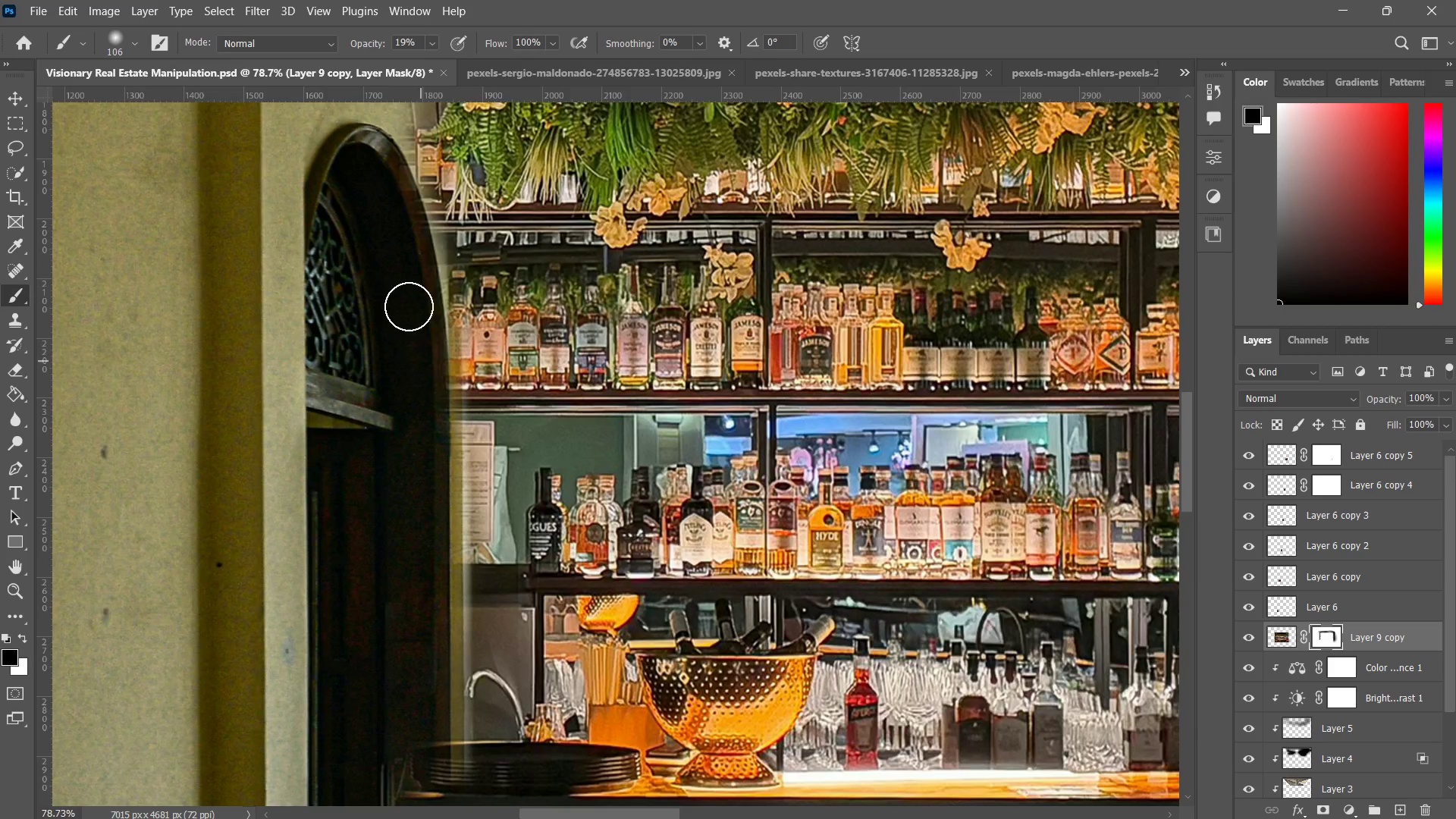 
left_click_drag(start_coordinate=[409, 306], to_coordinate=[425, 397])
 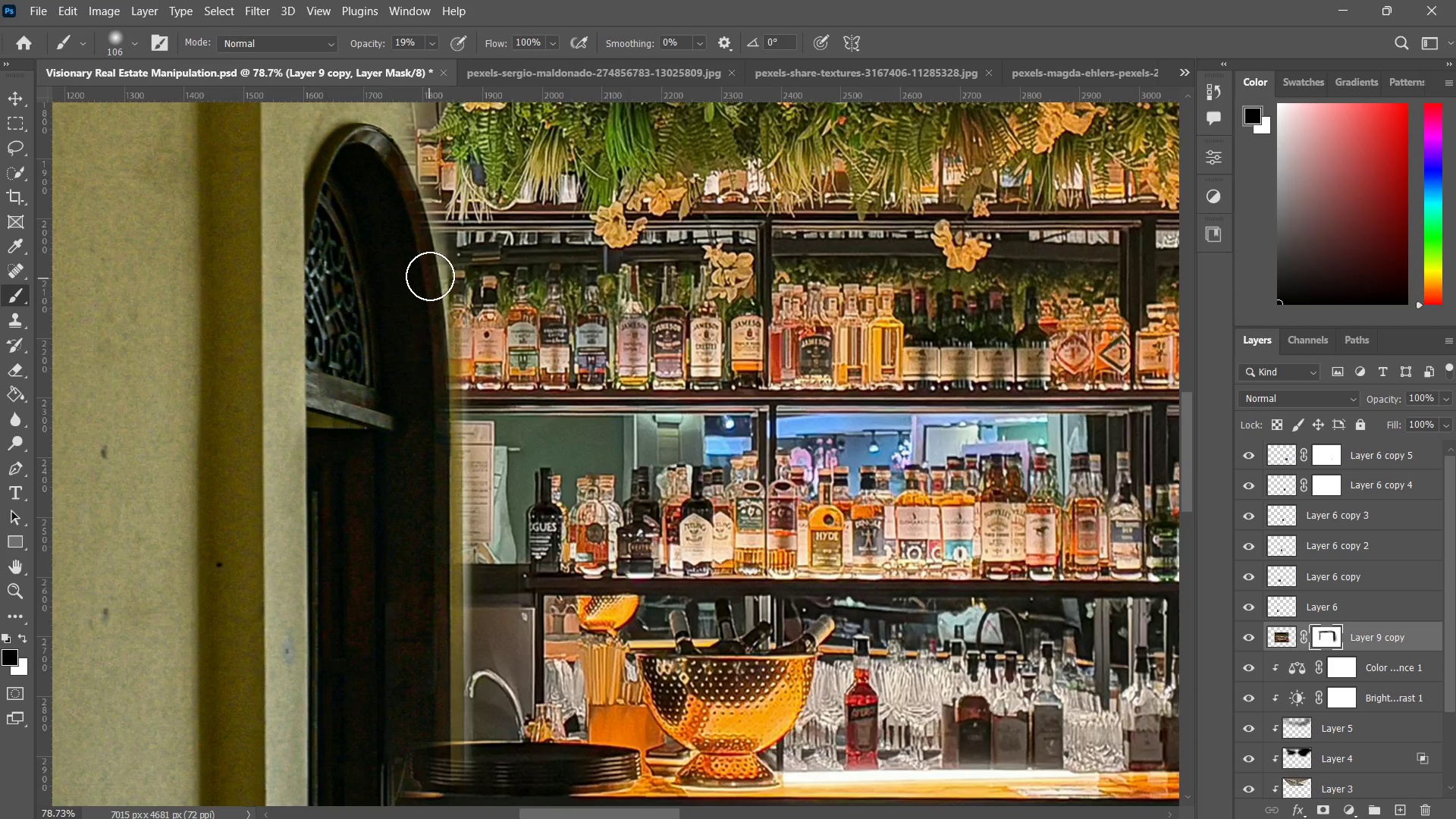 
left_click_drag(start_coordinate=[432, 277], to_coordinate=[439, 371])
 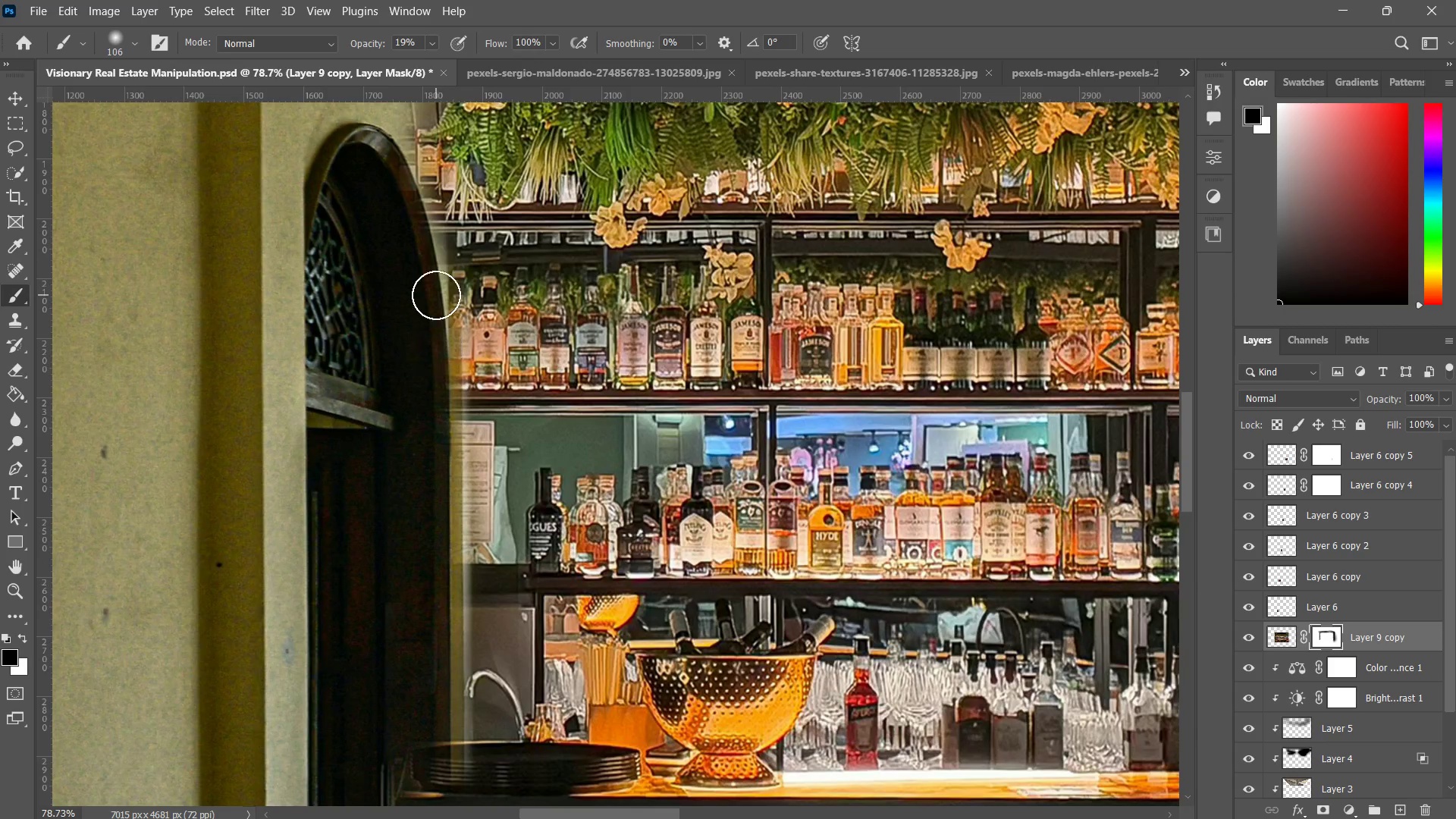 
left_click_drag(start_coordinate=[436, 295], to_coordinate=[429, 366])
 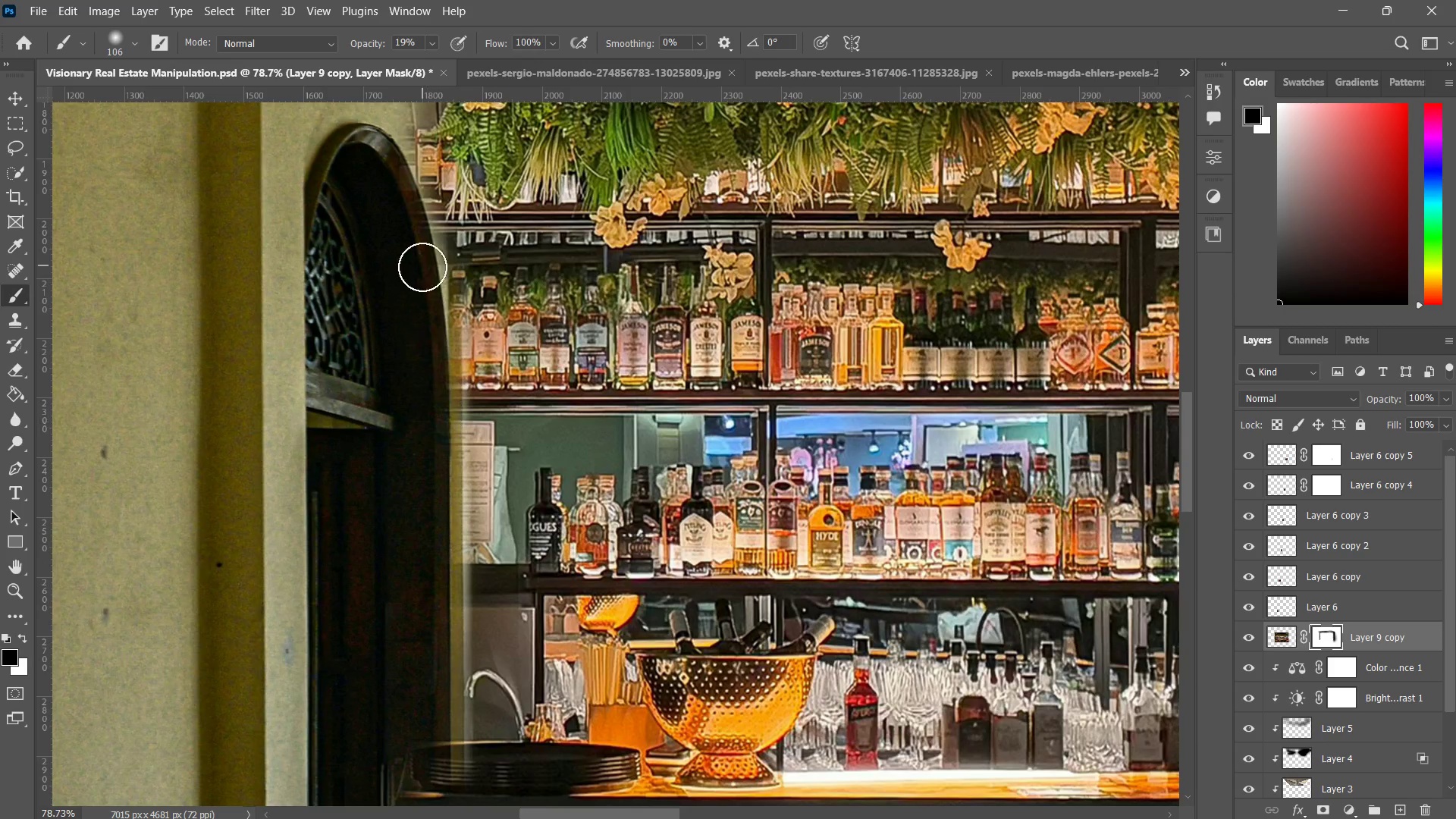 
left_click_drag(start_coordinate=[422, 265], to_coordinate=[423, 321])
 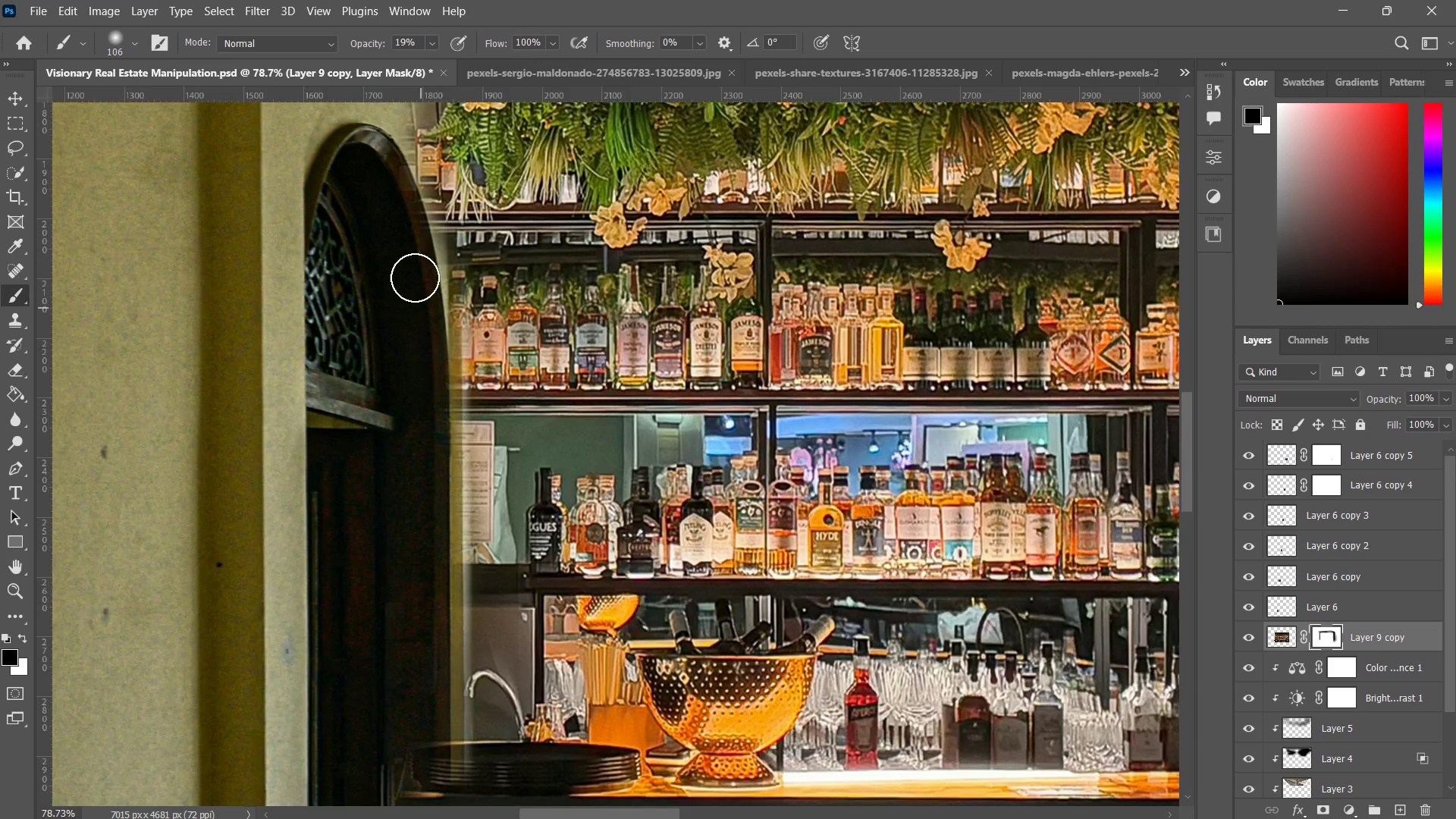 
left_click_drag(start_coordinate=[412, 243], to_coordinate=[415, 305])
 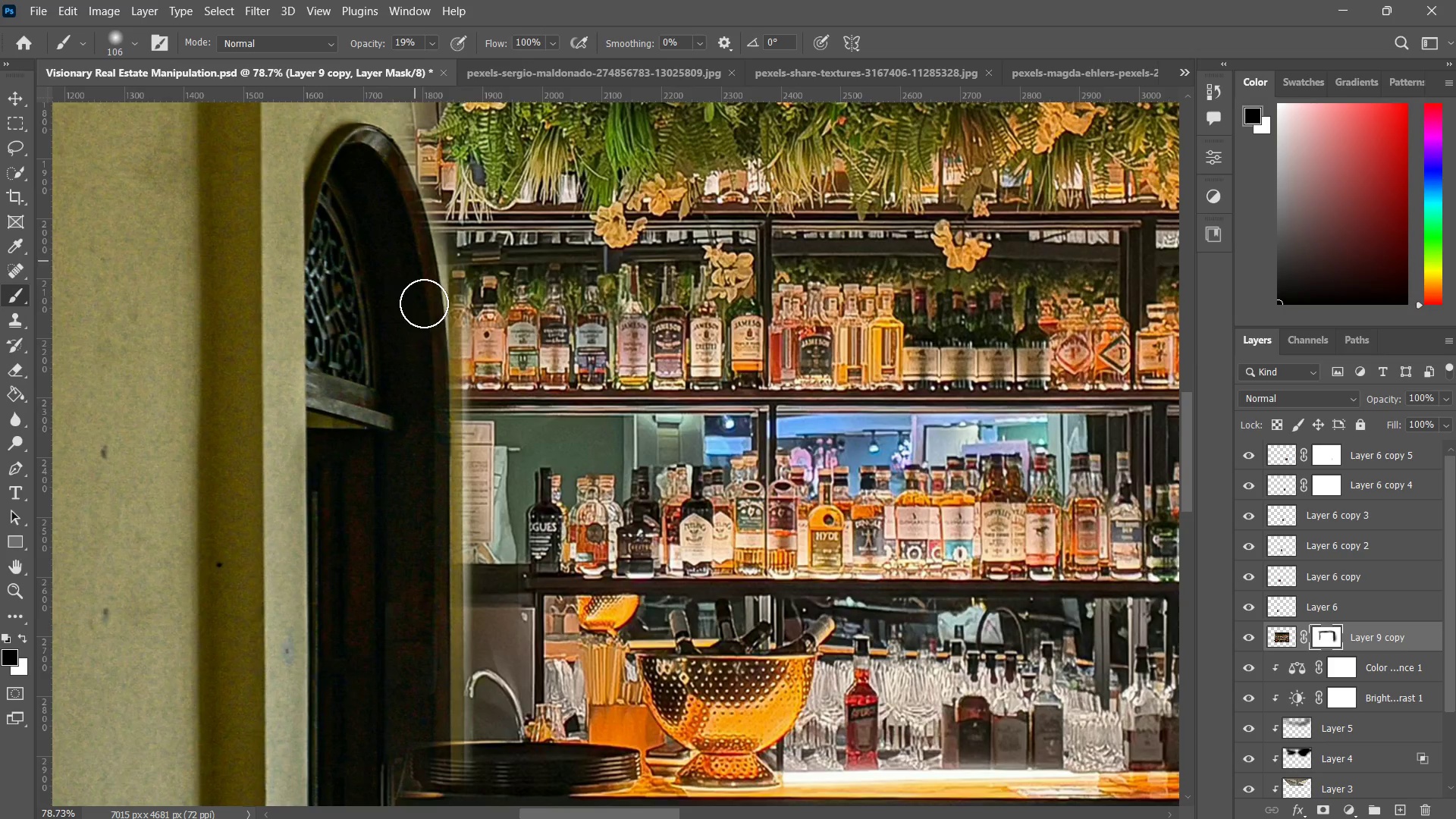 
left_click_drag(start_coordinate=[408, 239], to_coordinate=[426, 314])
 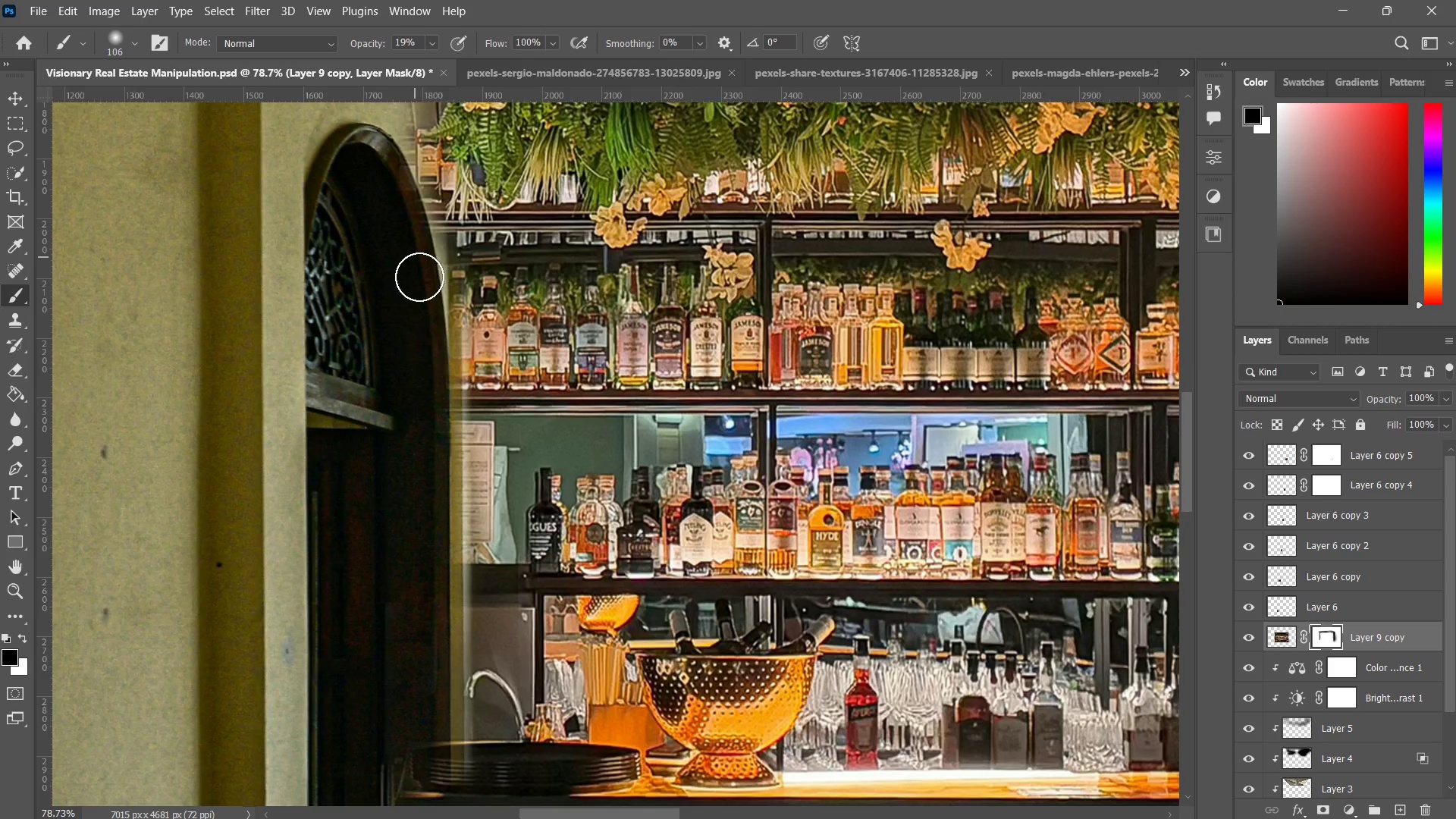 
left_click_drag(start_coordinate=[415, 259], to_coordinate=[428, 328])
 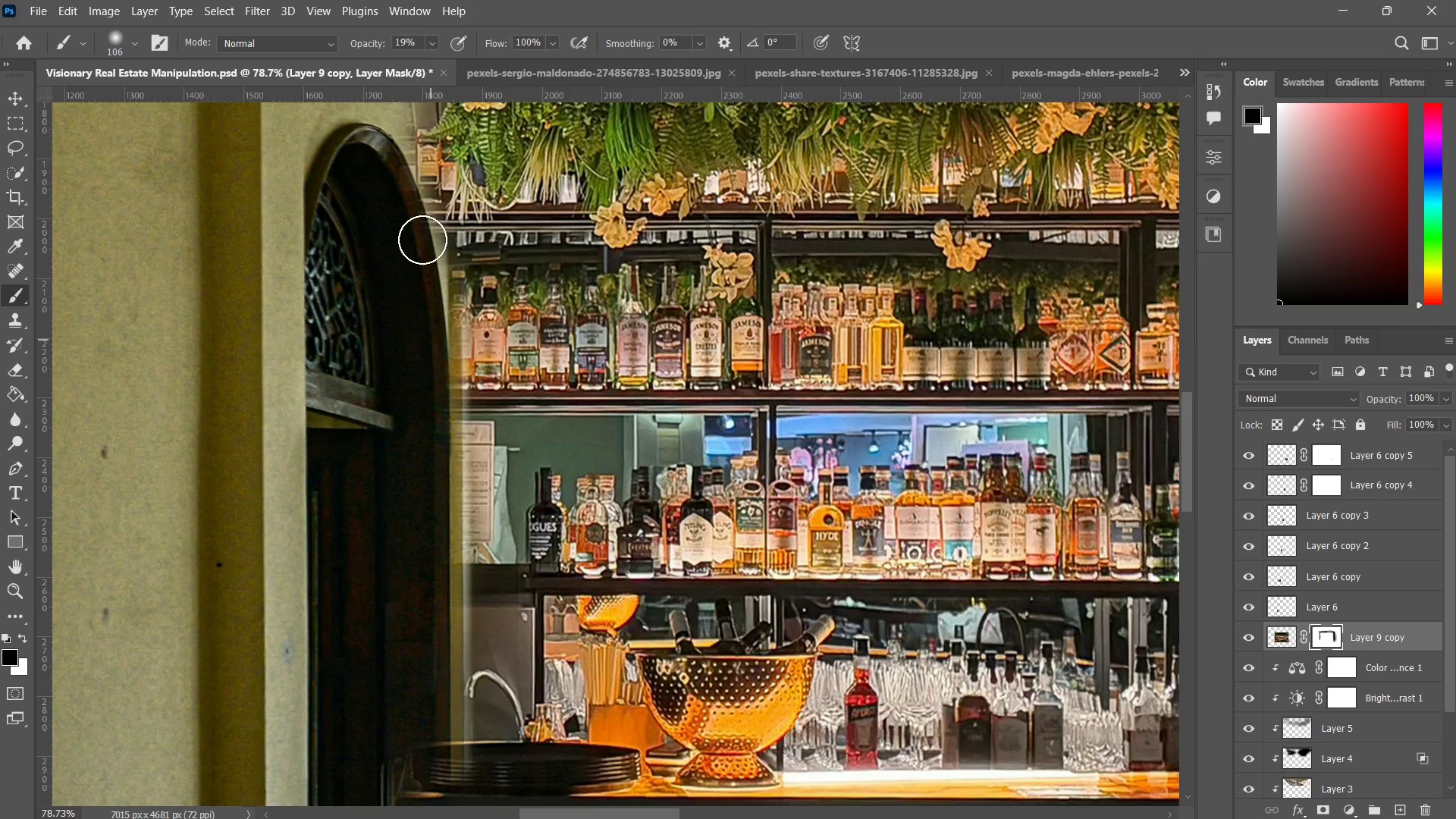 
left_click_drag(start_coordinate=[425, 237], to_coordinate=[431, 289])
 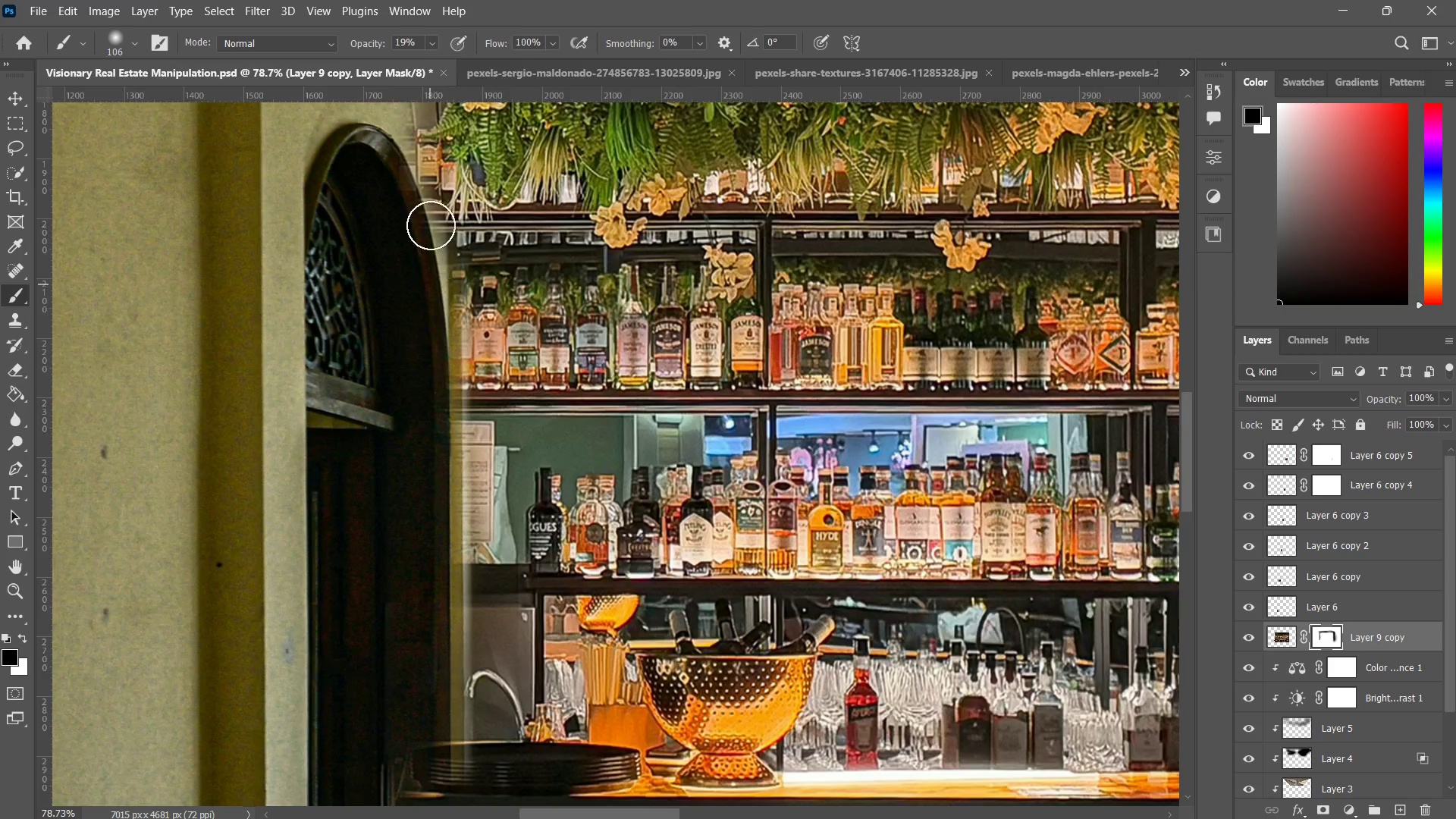 
left_click_drag(start_coordinate=[431, 226], to_coordinate=[441, 331])
 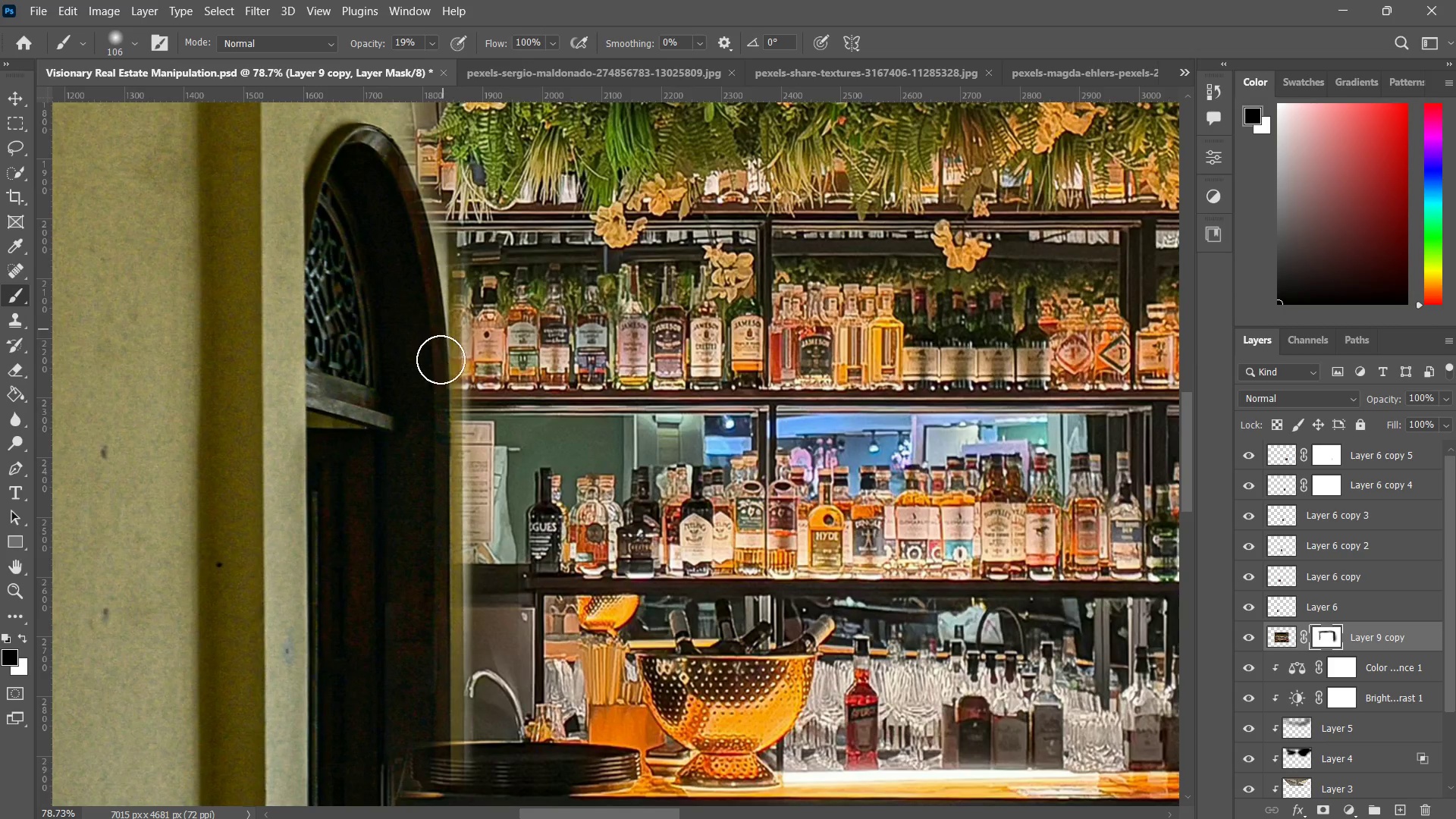 
left_click_drag(start_coordinate=[431, 257], to_coordinate=[431, 344])
 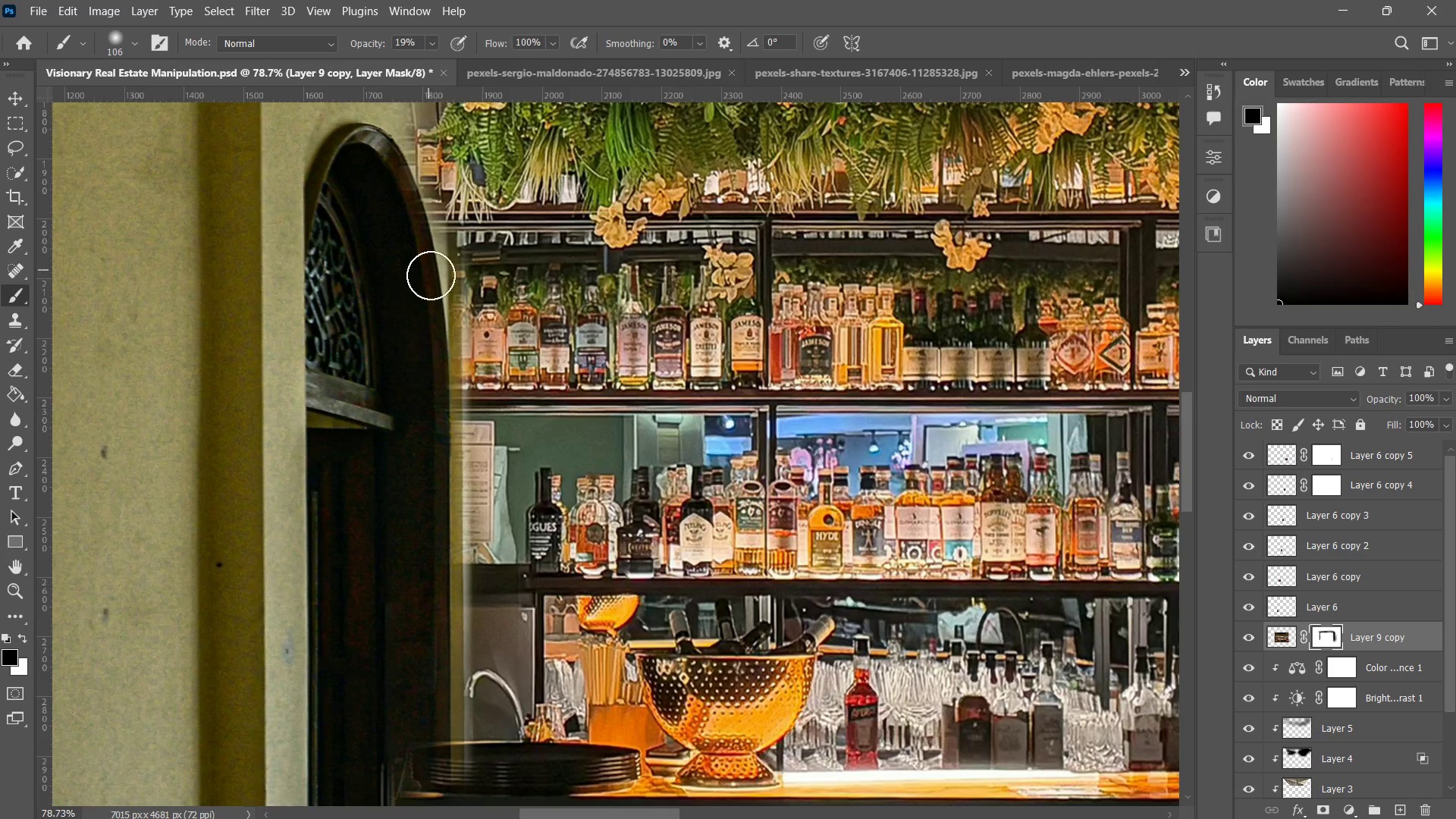 
left_click_drag(start_coordinate=[430, 271], to_coordinate=[438, 335])
 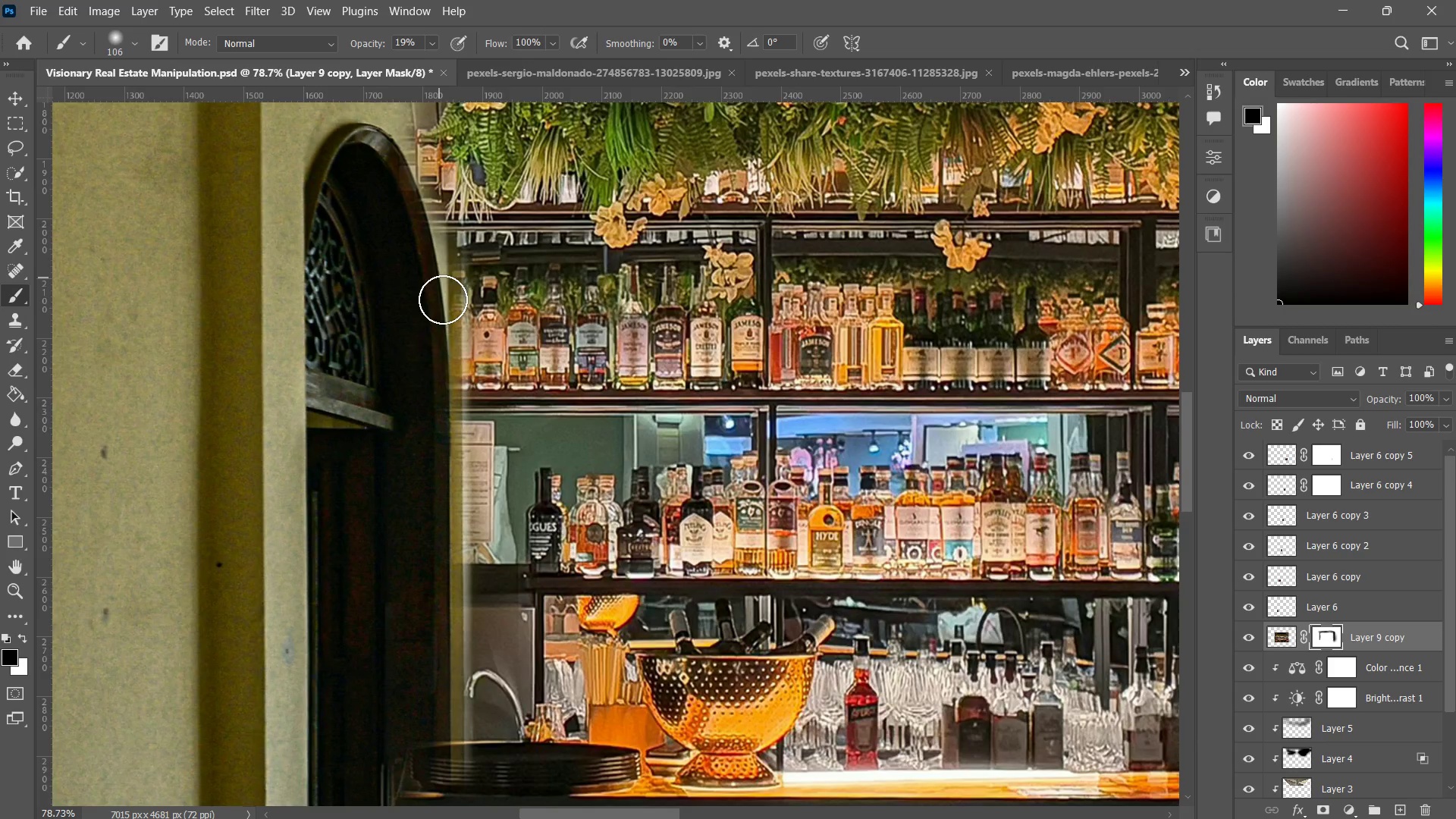 
left_click_drag(start_coordinate=[438, 272], to_coordinate=[431, 332])
 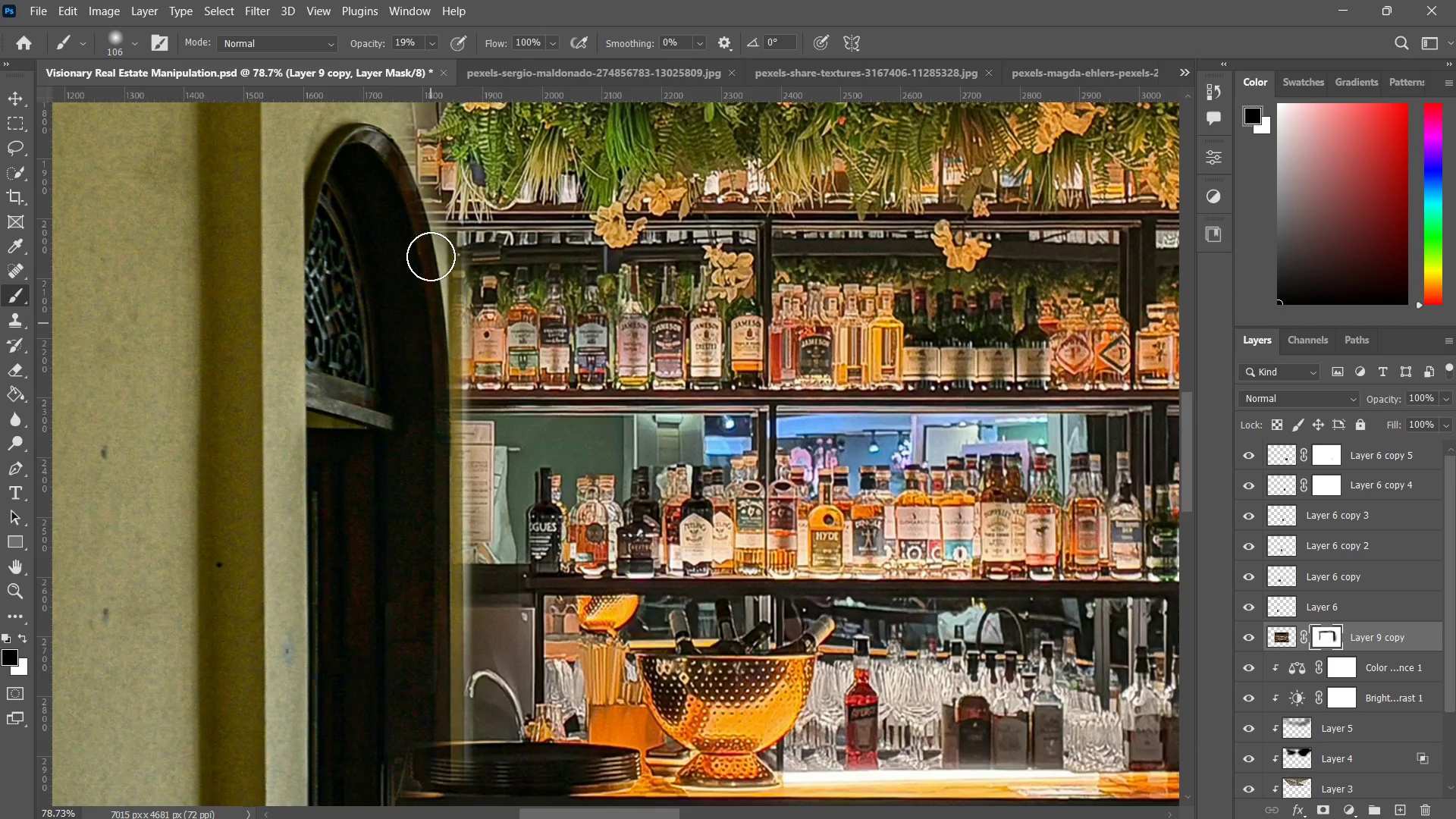 
left_click_drag(start_coordinate=[433, 246], to_coordinate=[429, 327])
 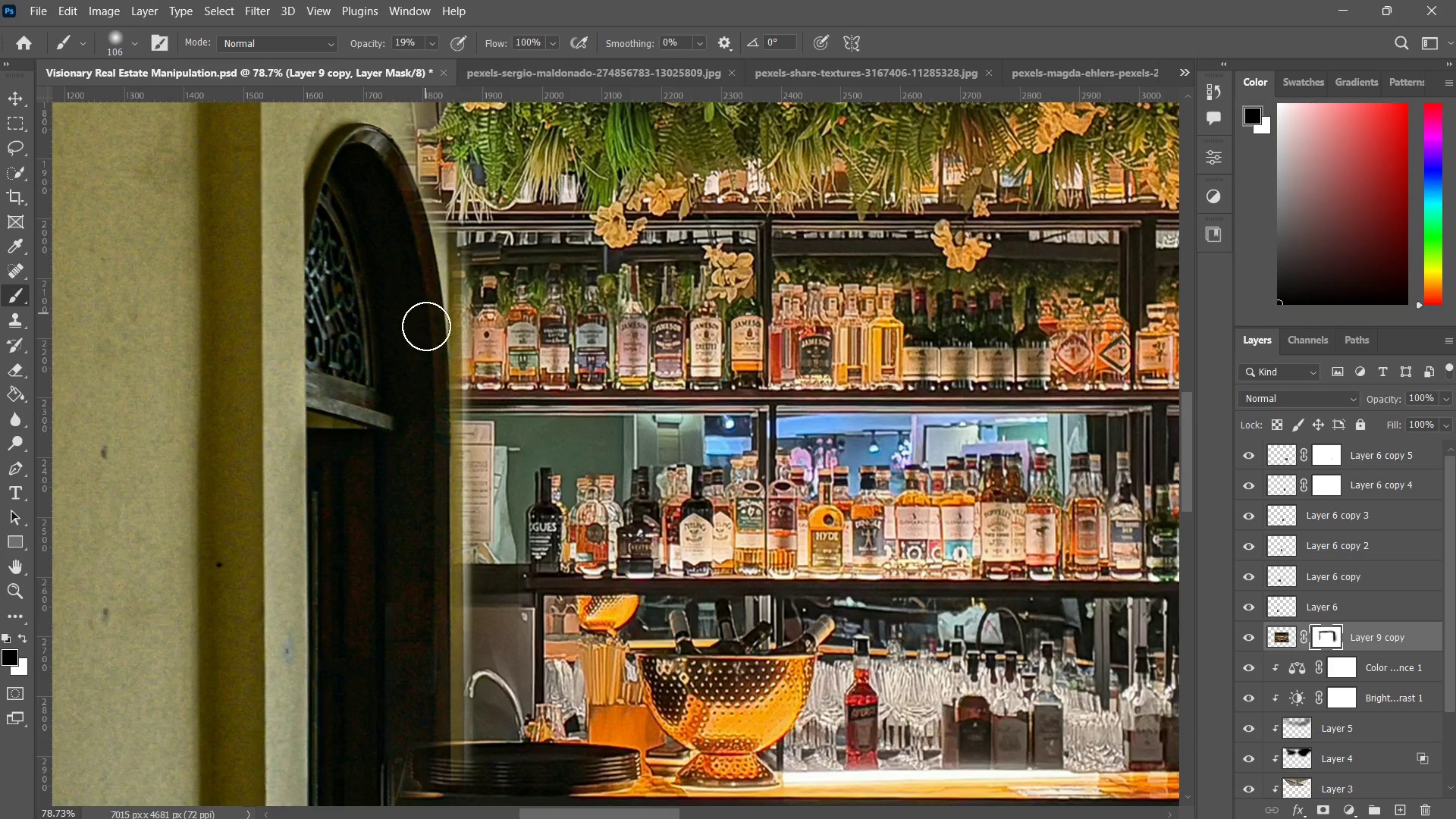 
left_click_drag(start_coordinate=[419, 277], to_coordinate=[420, 329])
 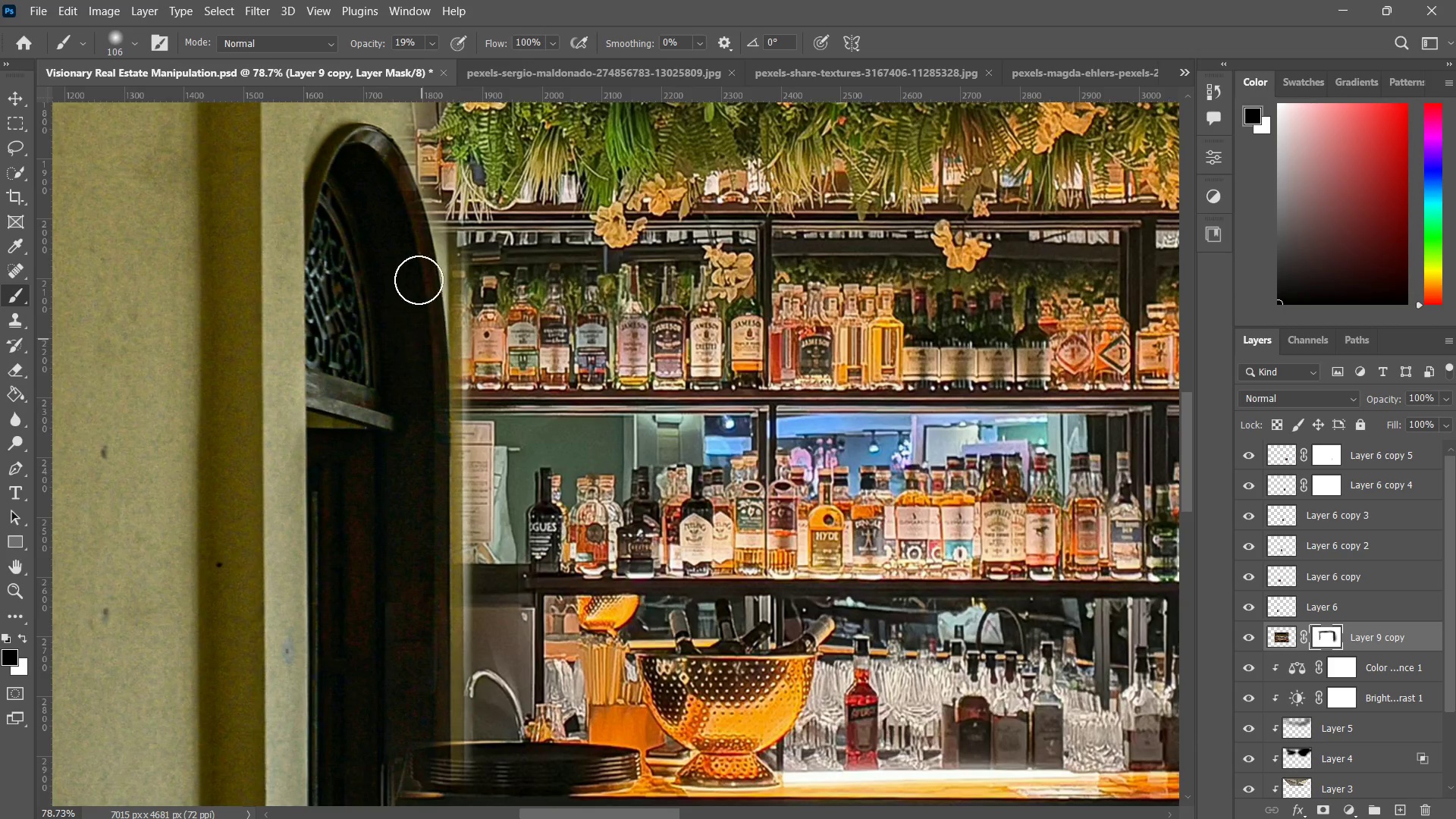 
left_click_drag(start_coordinate=[421, 286], to_coordinate=[430, 335])
 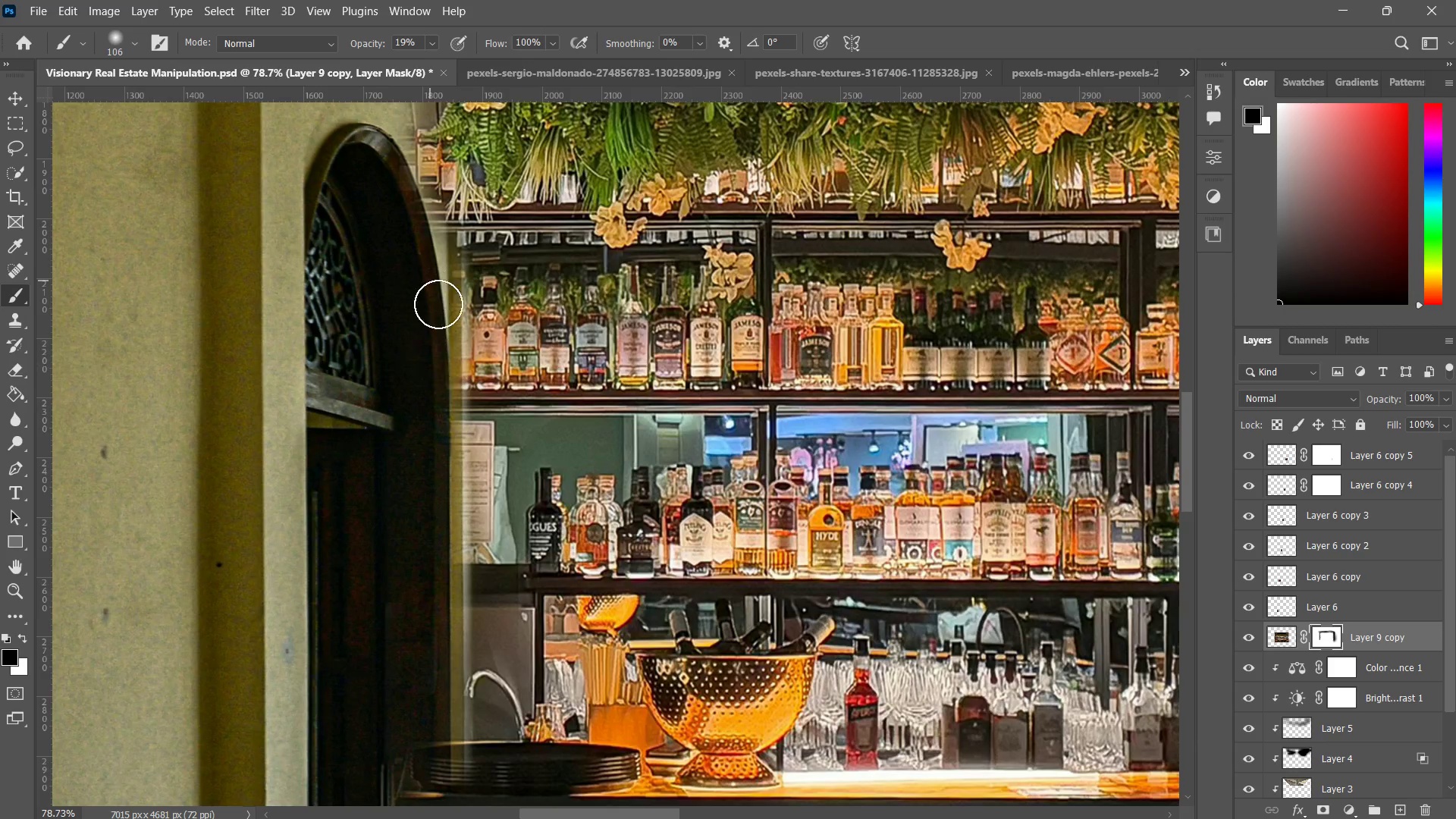 
left_click_drag(start_coordinate=[431, 283], to_coordinate=[440, 337])
 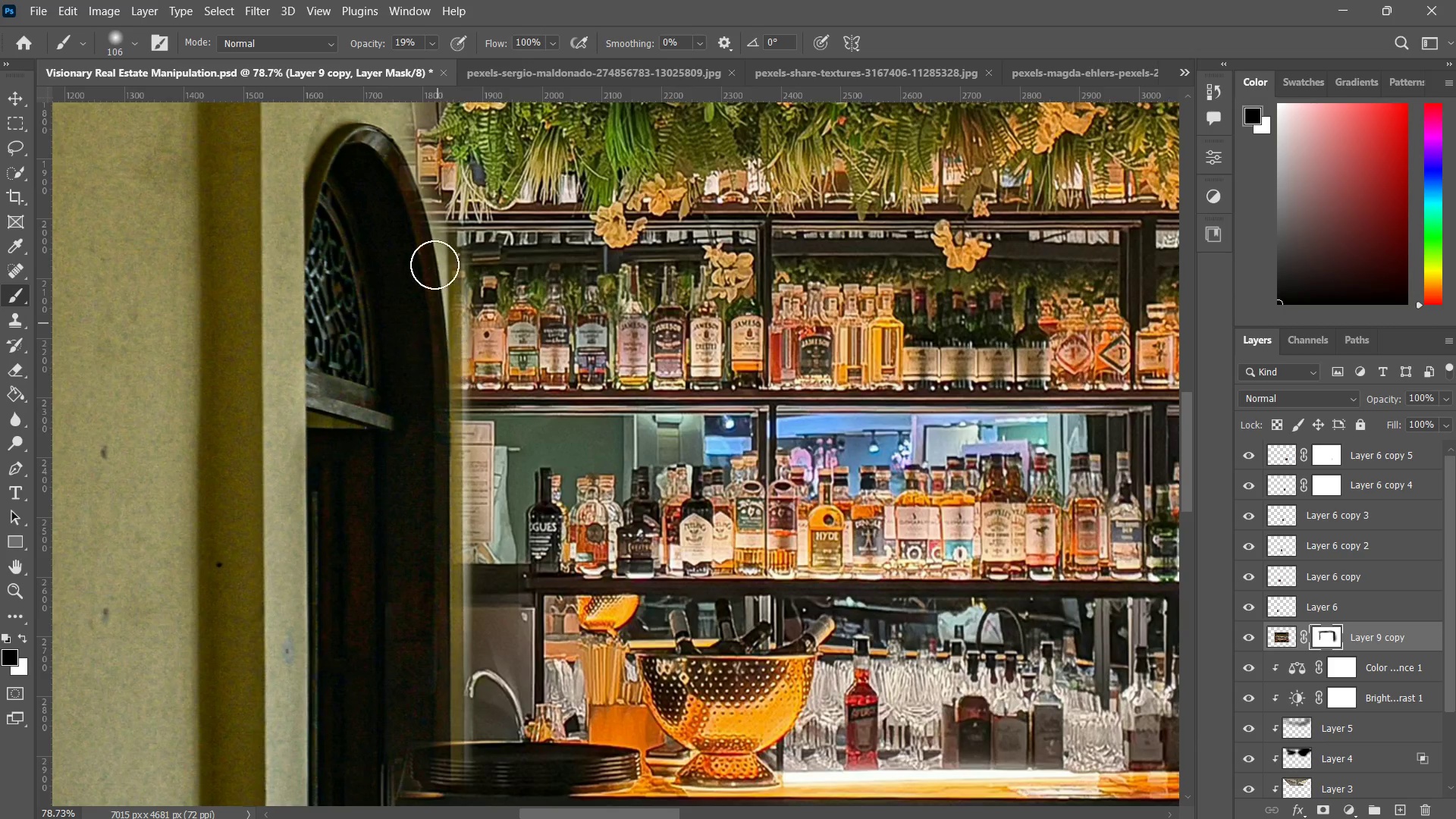 
left_click_drag(start_coordinate=[436, 265], to_coordinate=[441, 362])
 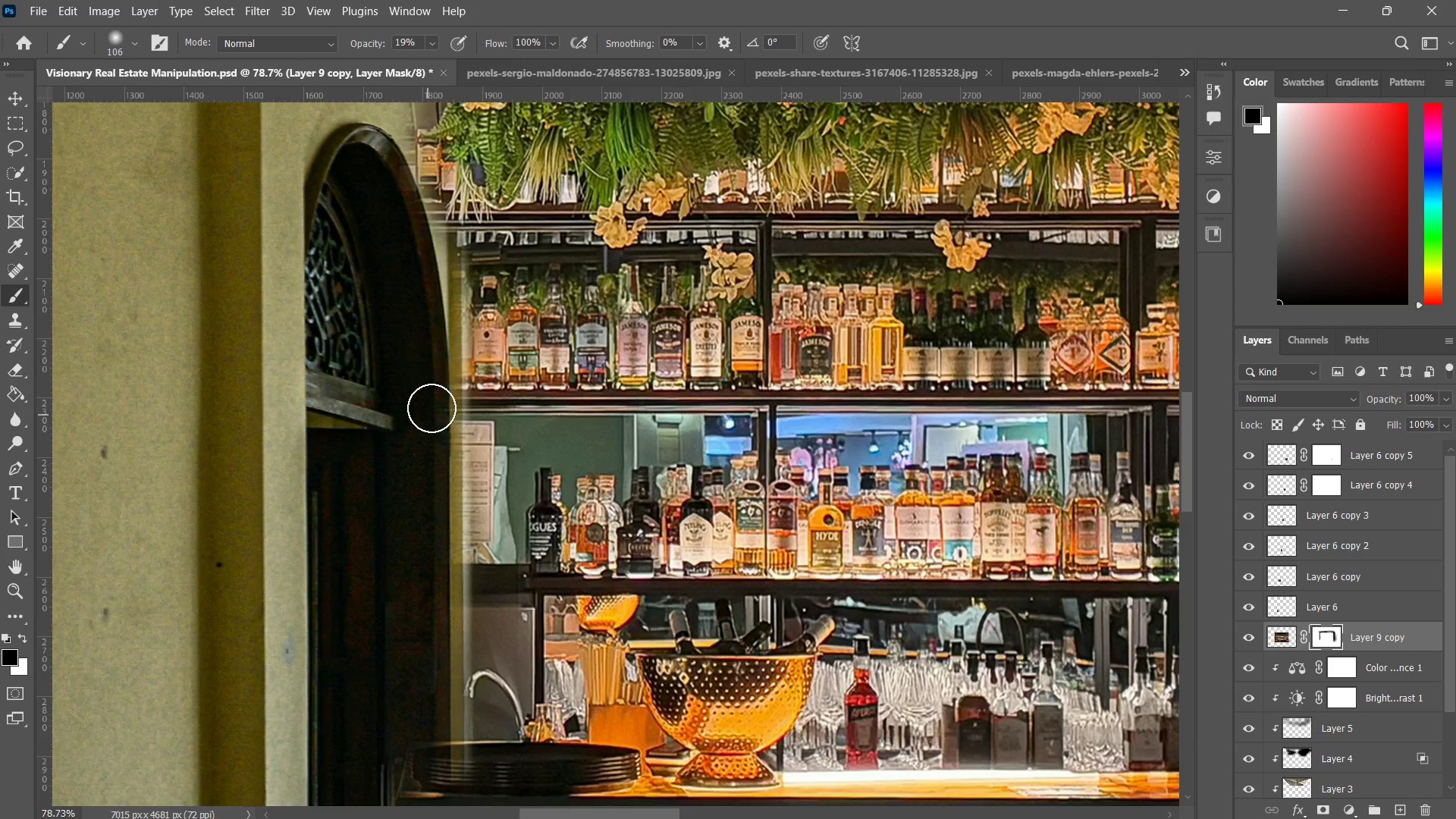 
key(Z)
 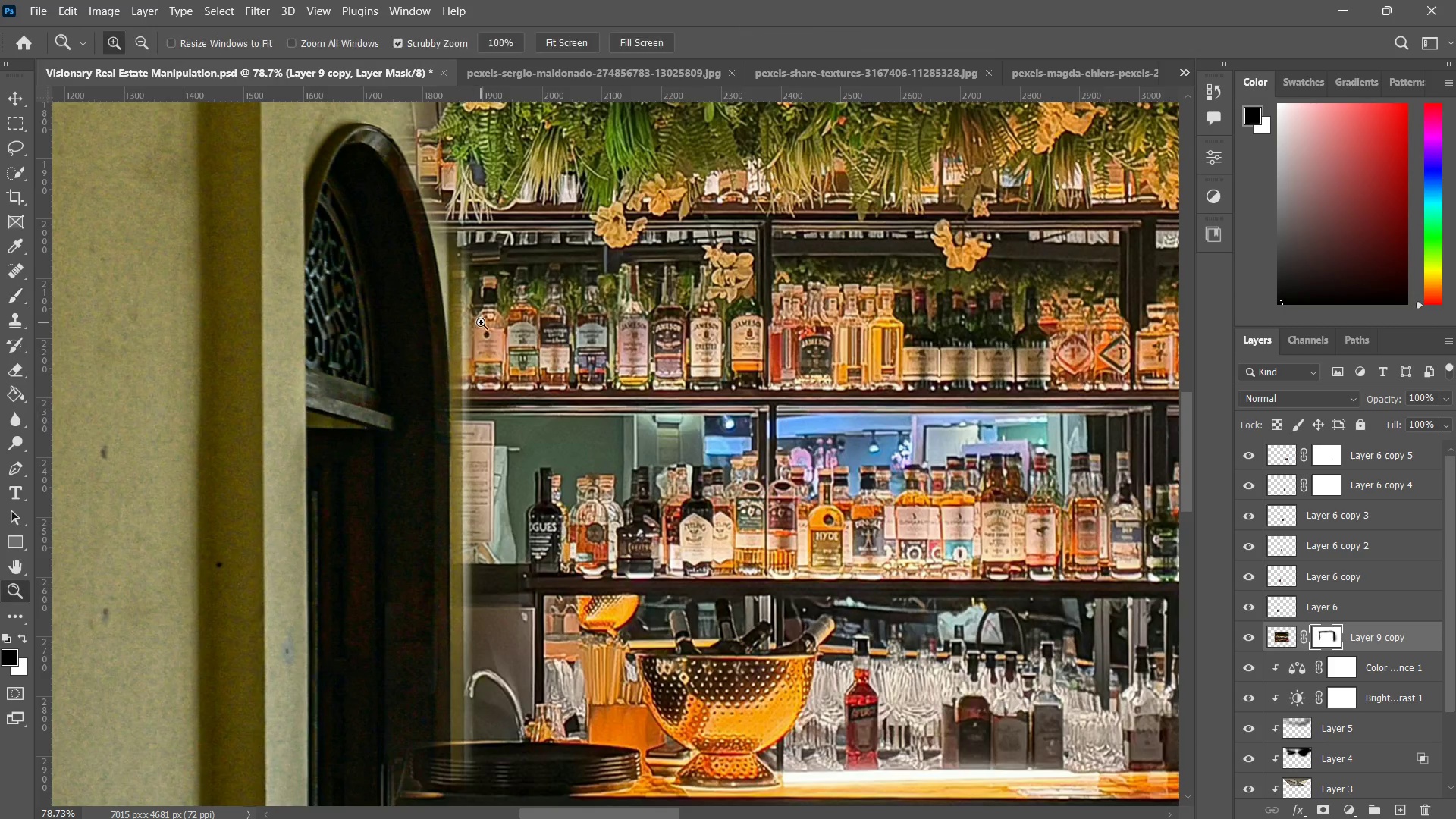 
left_click_drag(start_coordinate=[480, 324], to_coordinate=[397, 417])
 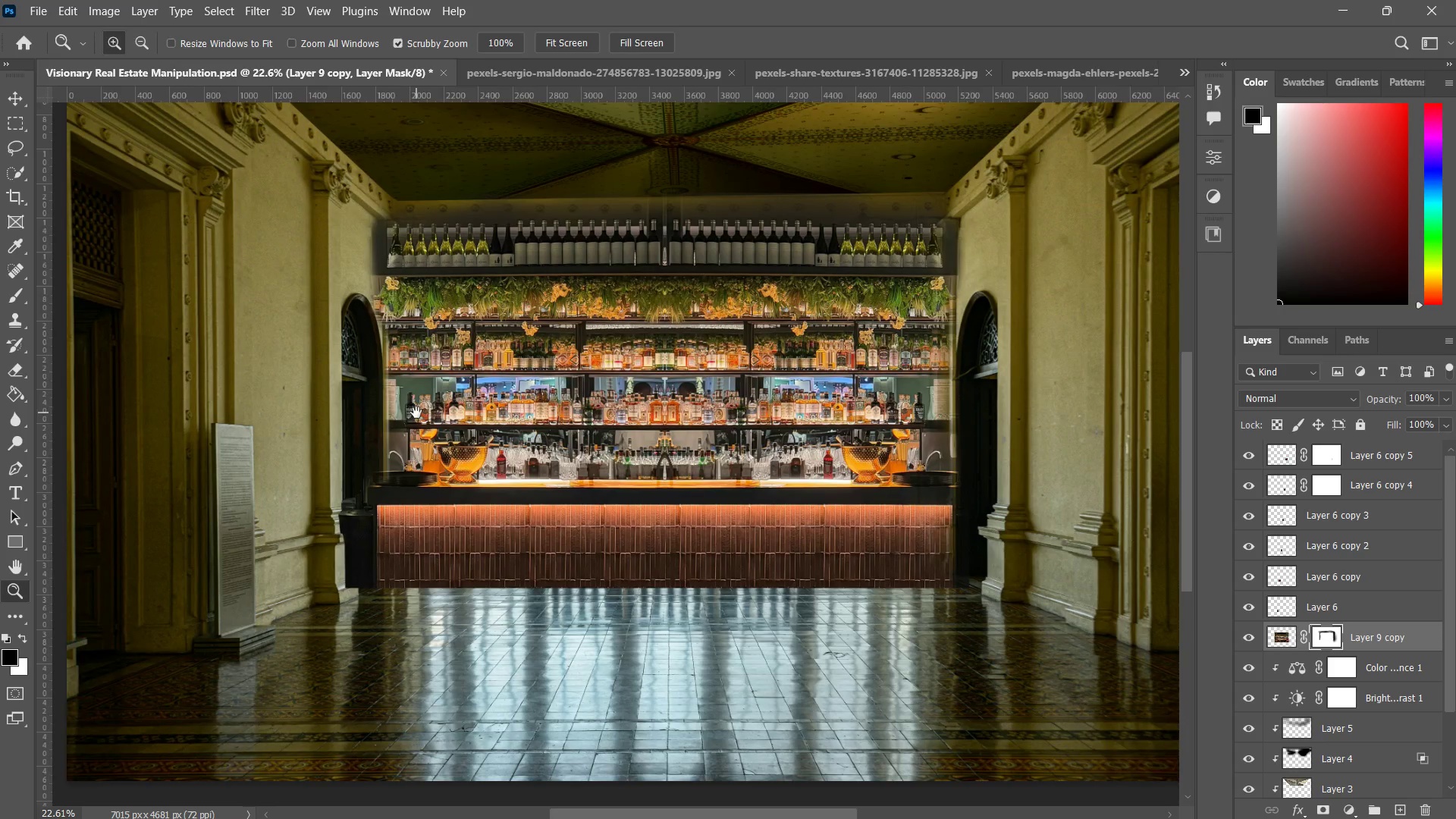 
hold_key(key=Space, duration=0.59)
 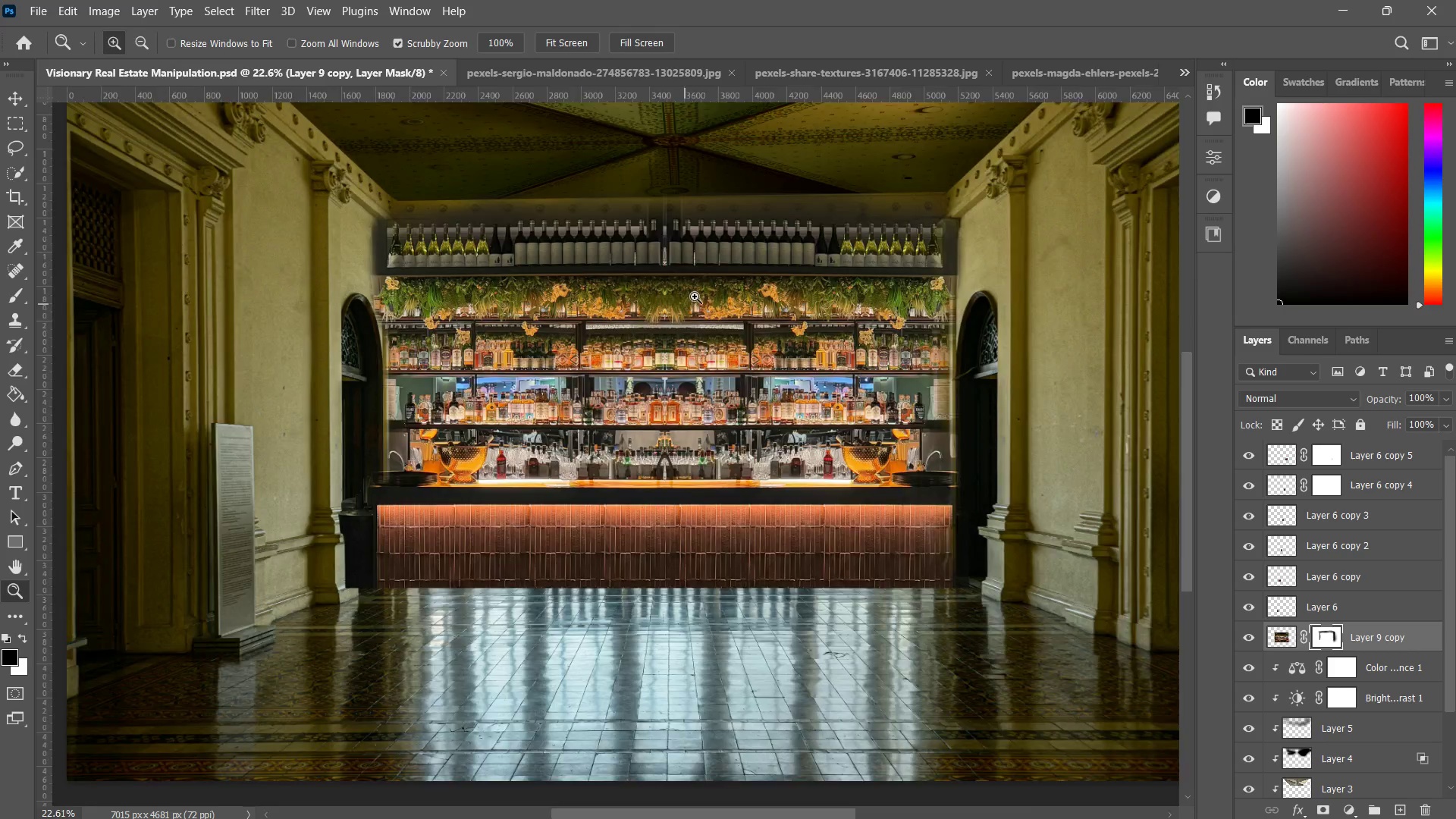 
left_click_drag(start_coordinate=[504, 385], to_coordinate=[416, 413])
 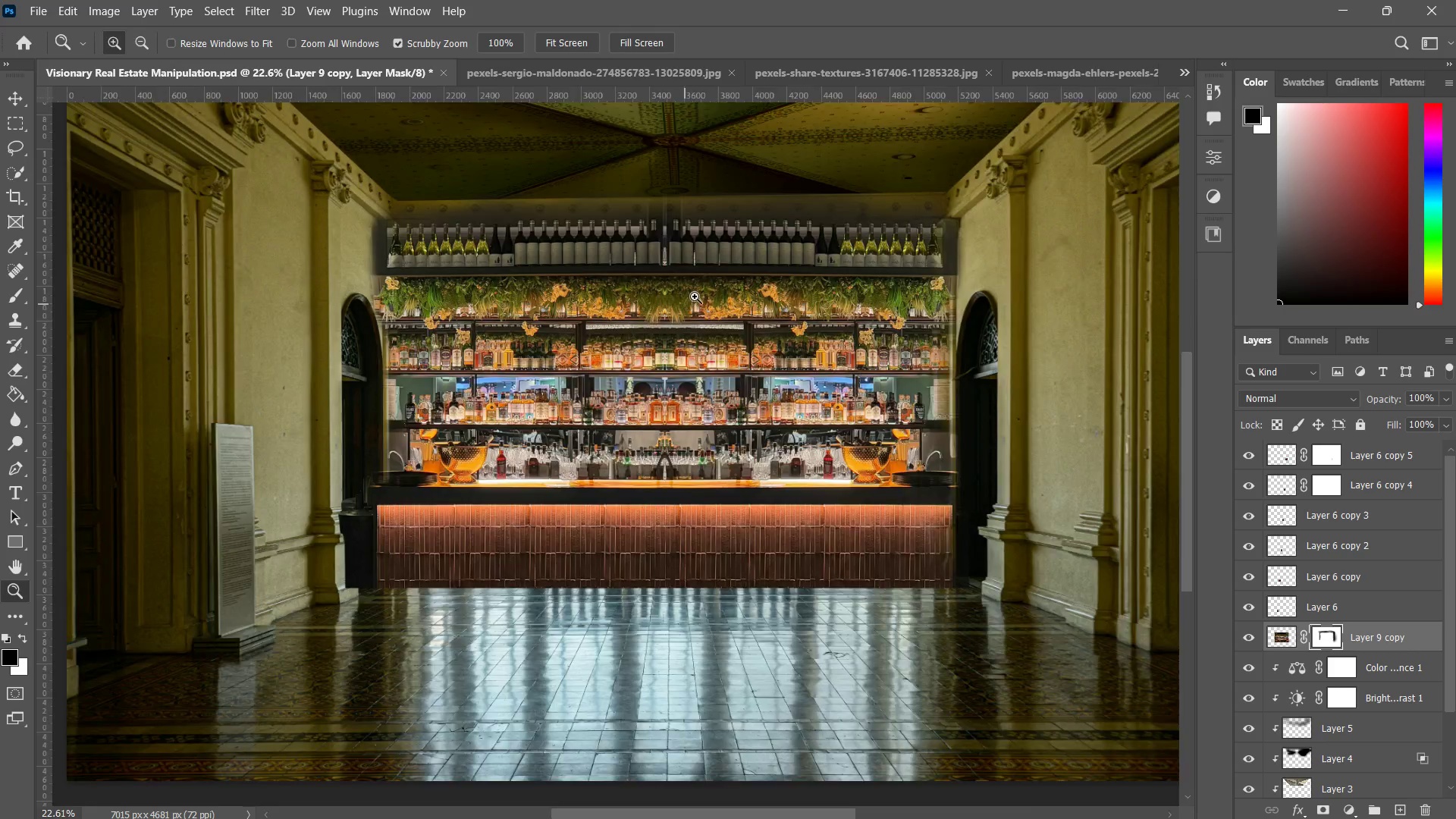 
key(Z)
 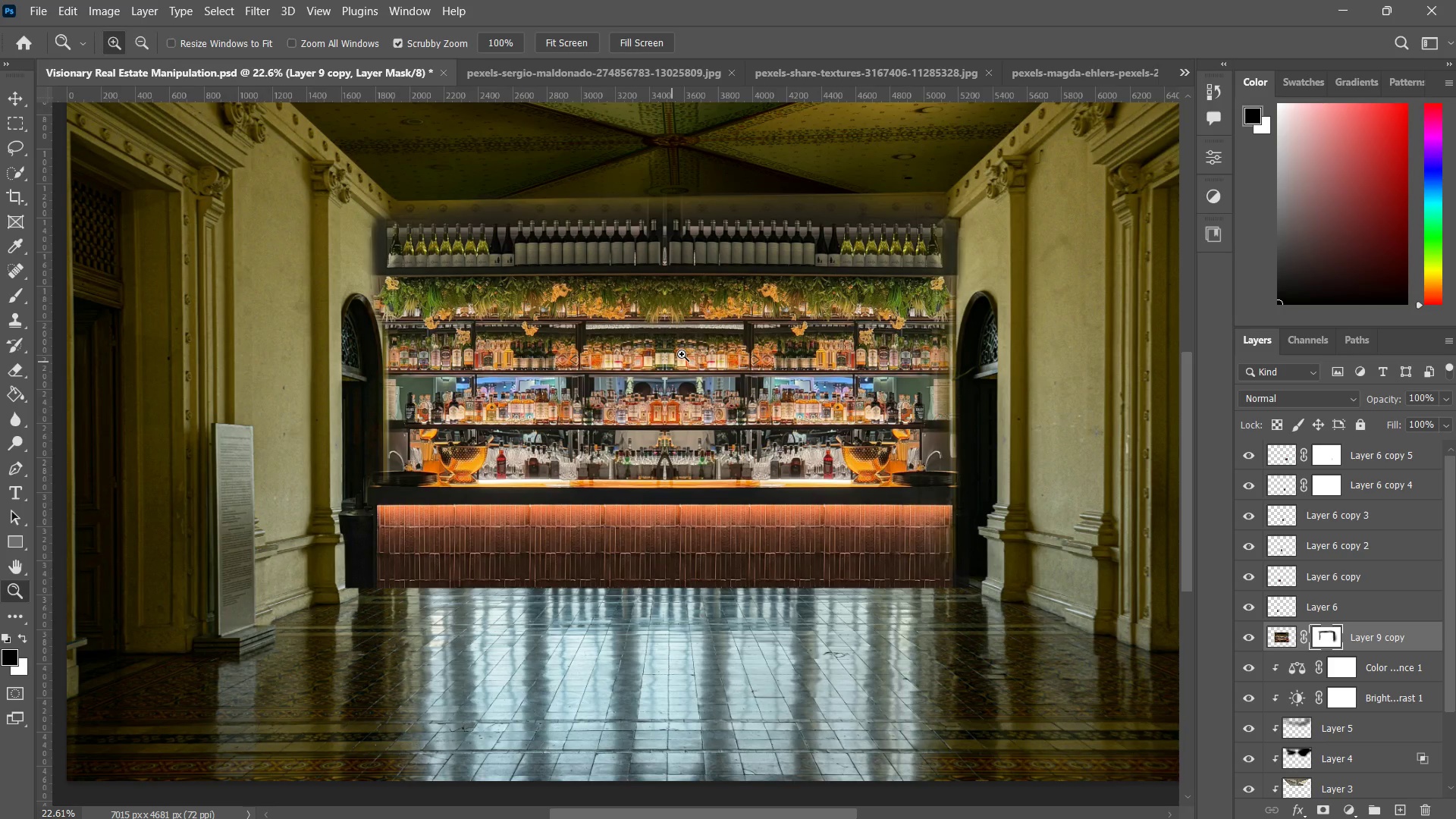 
left_click_drag(start_coordinate=[681, 308], to_coordinate=[708, 271])
 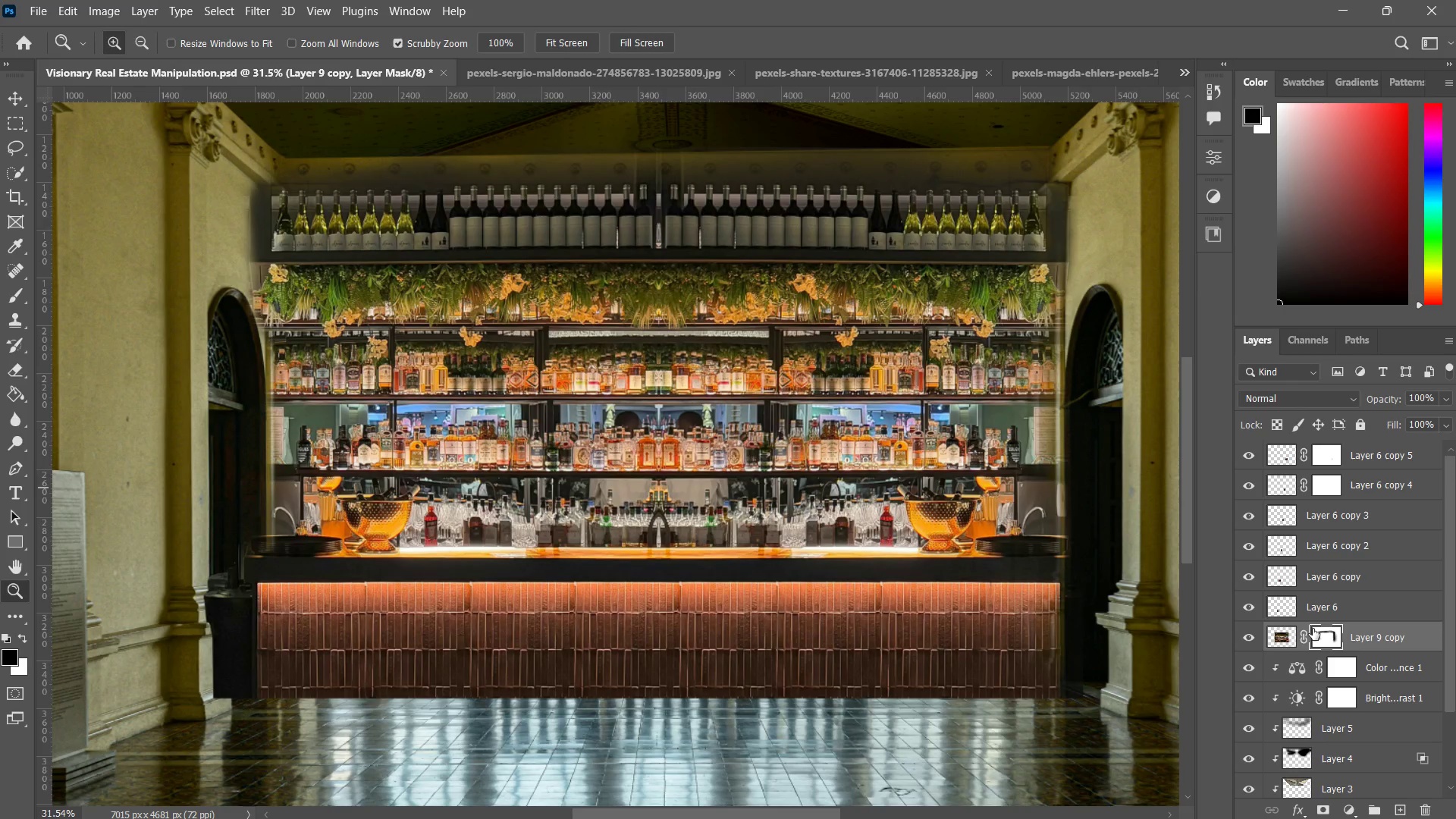 
left_click([1276, 643])
 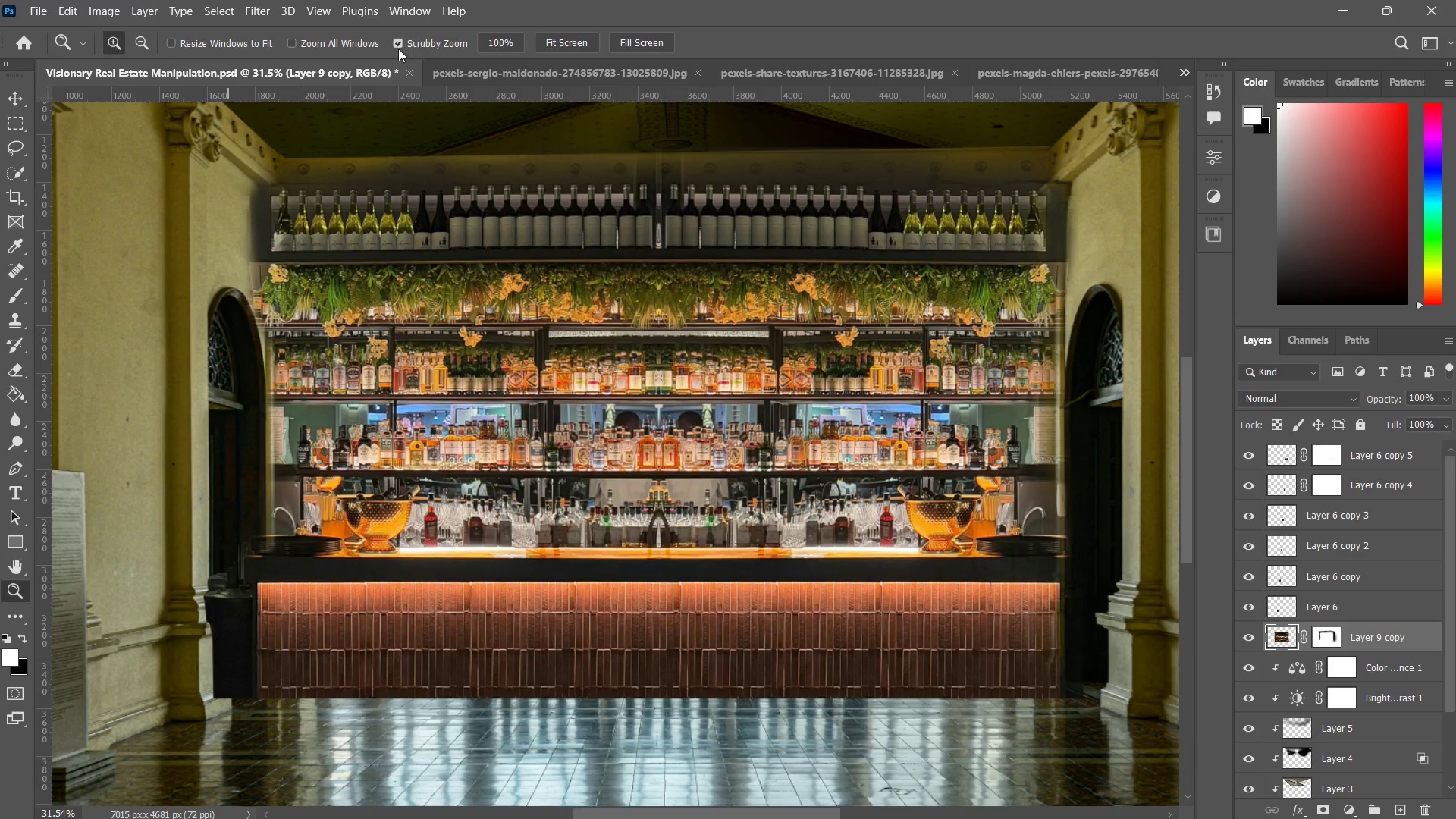 
left_click([102, 11])
 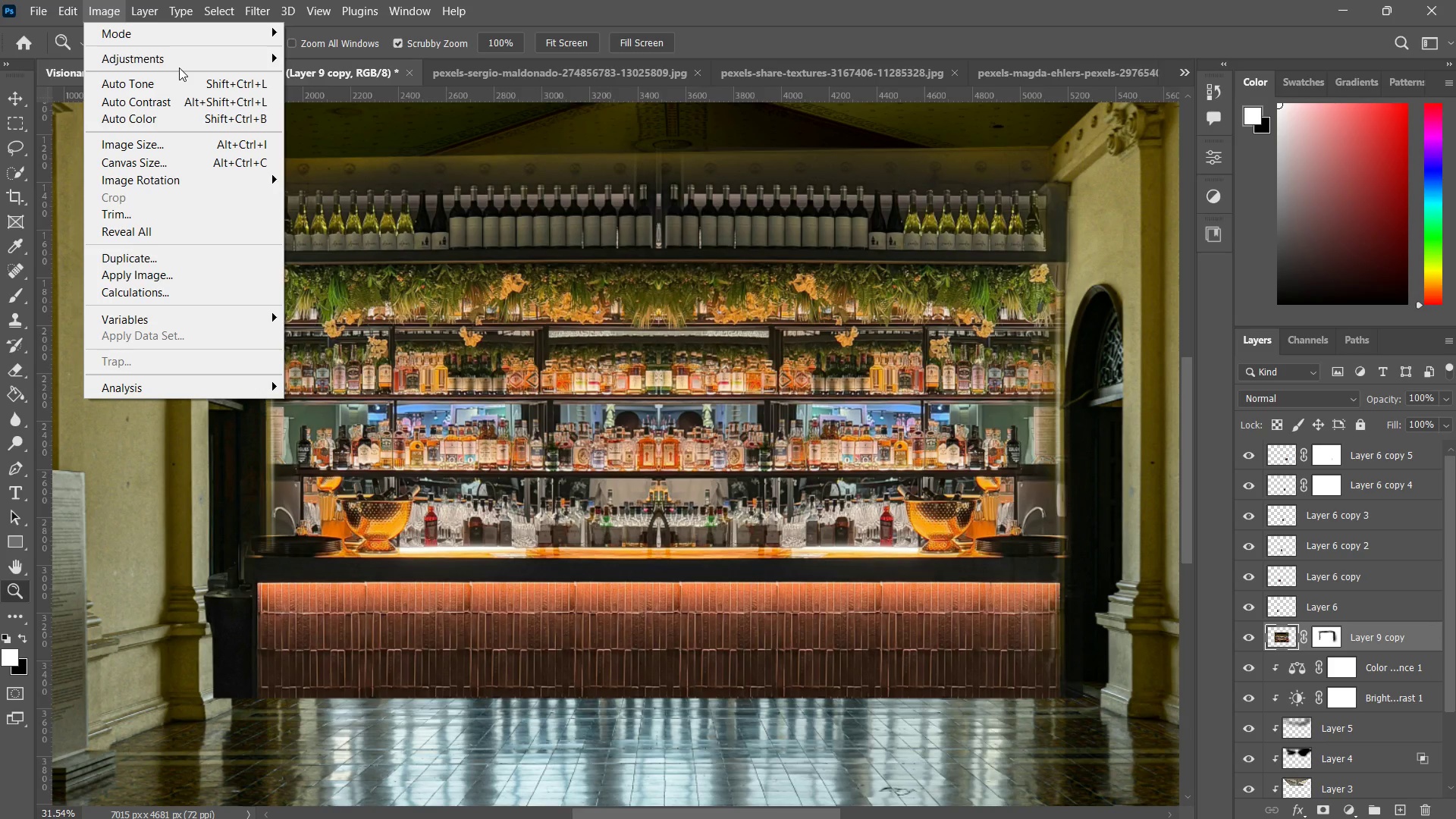 
left_click([177, 60])
 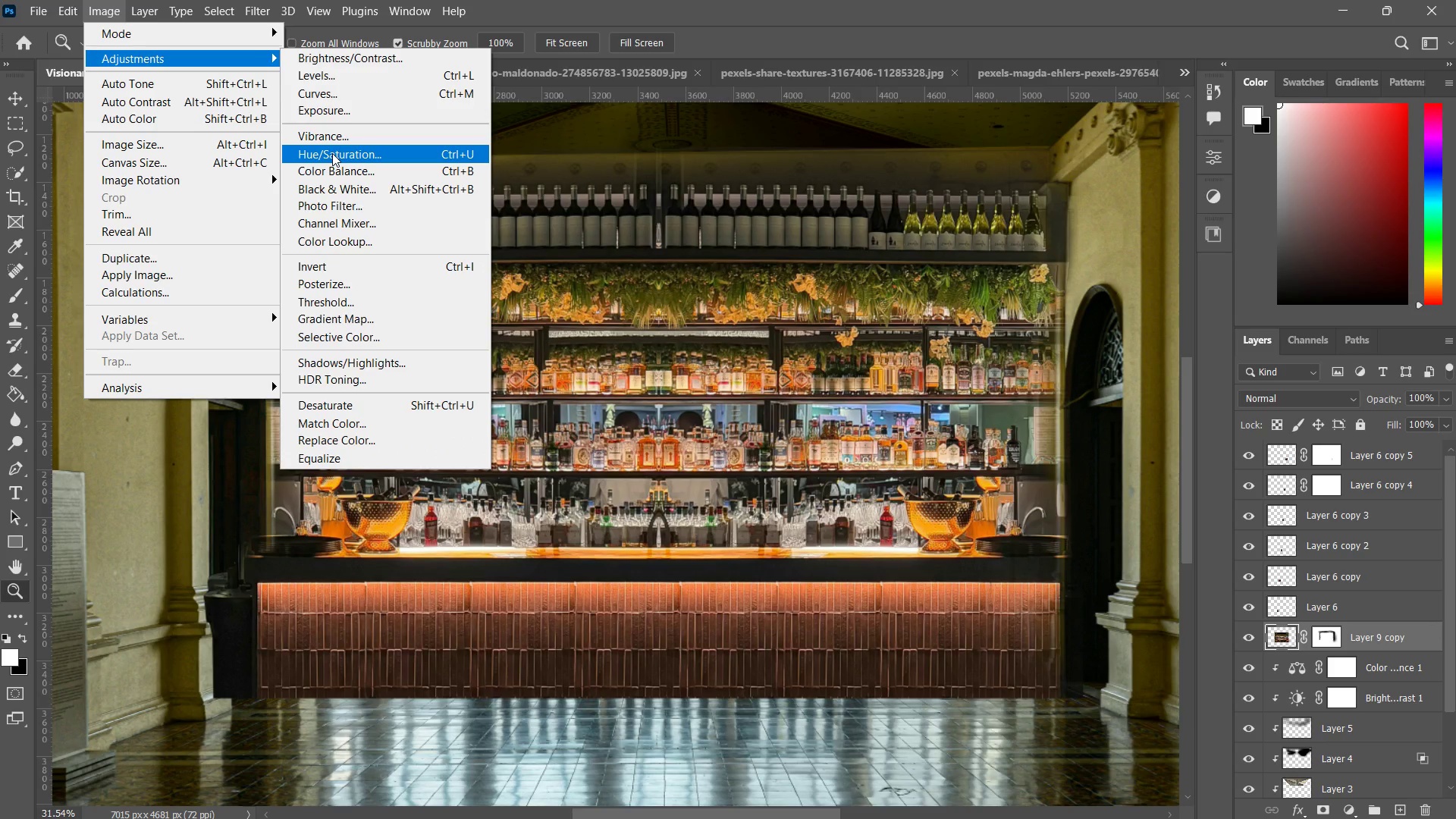 
left_click([334, 174])
 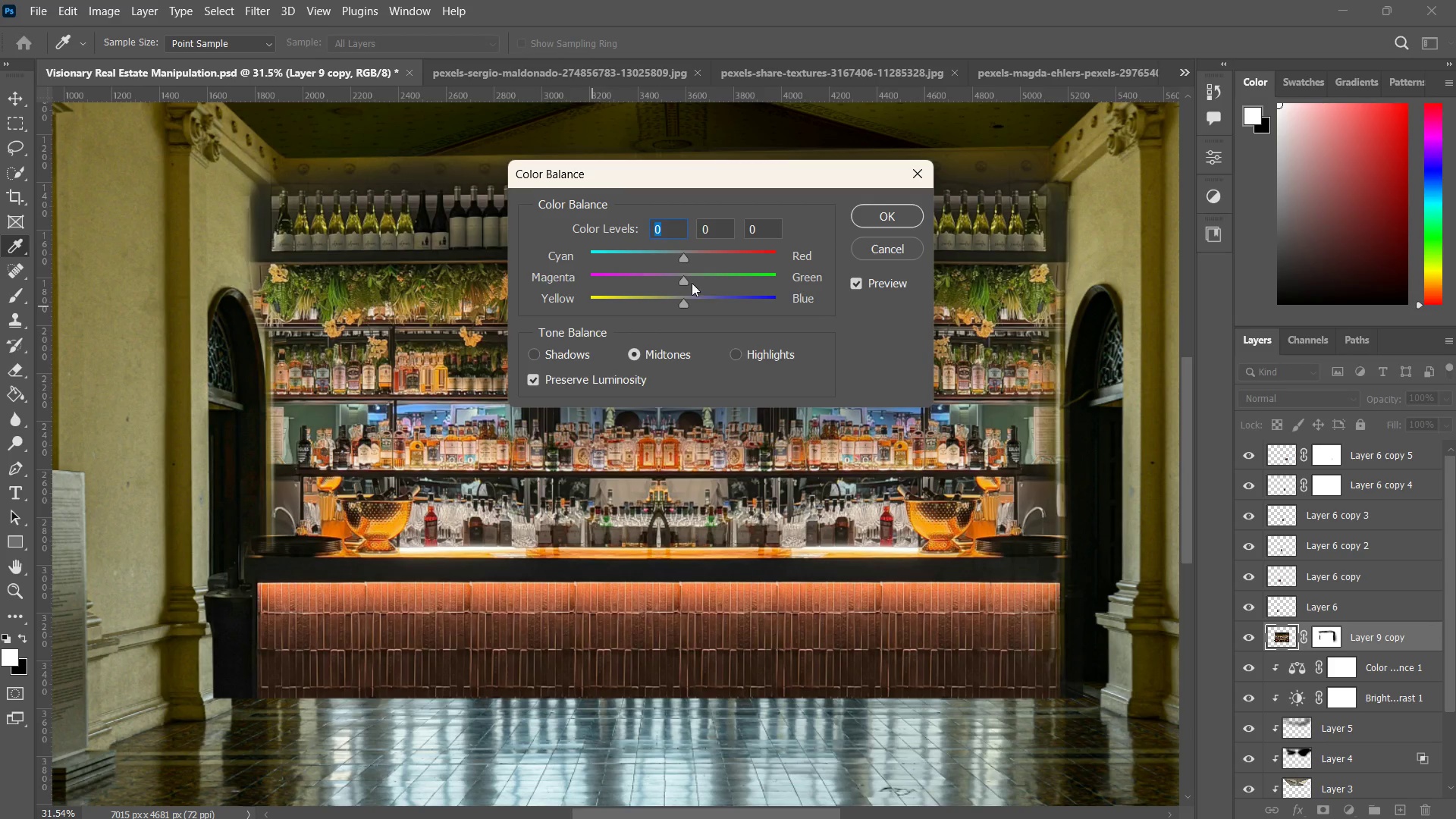 
left_click_drag(start_coordinate=[682, 259], to_coordinate=[652, 229])
 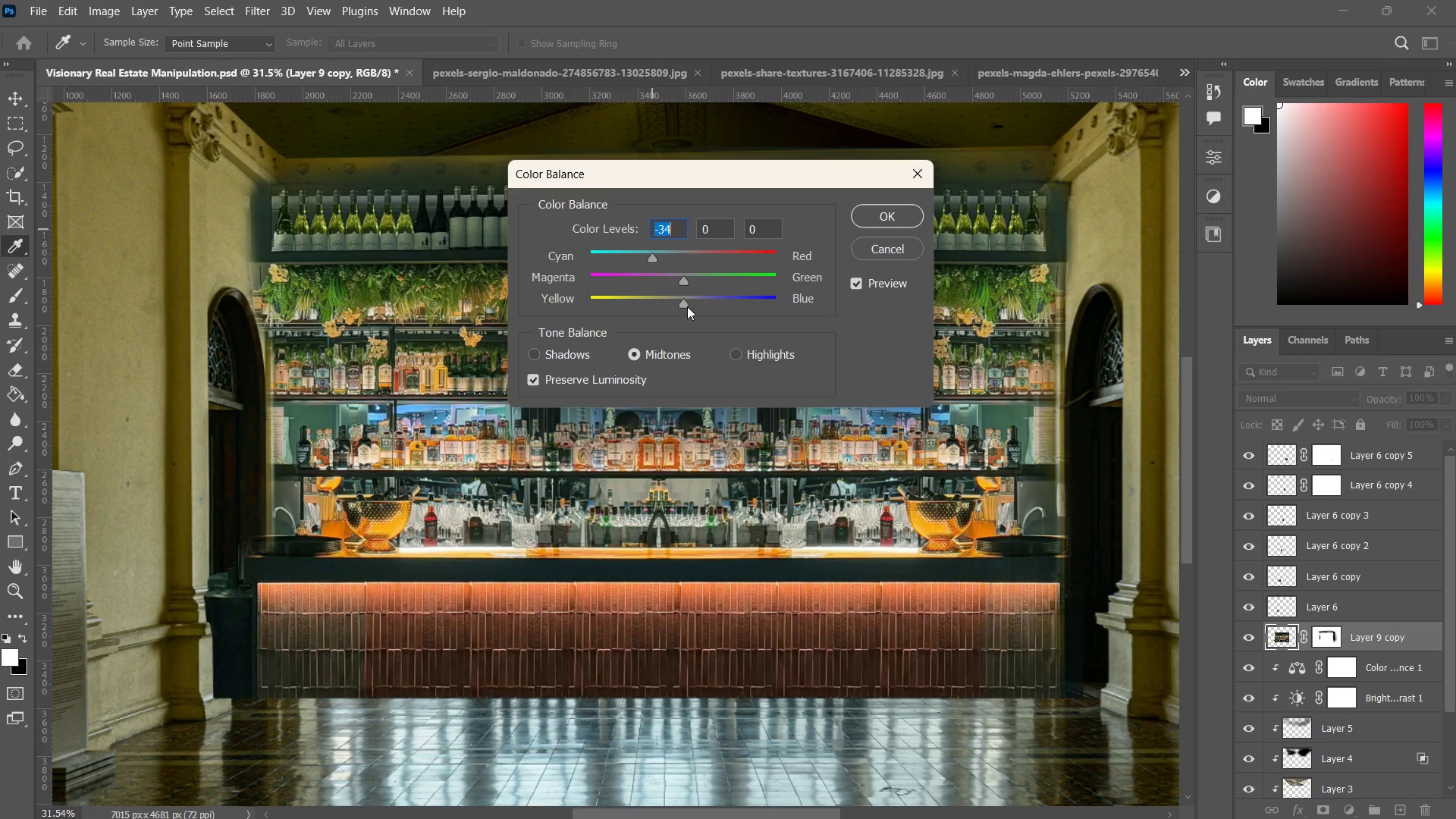 
left_click_drag(start_coordinate=[682, 306], to_coordinate=[641, 313])
 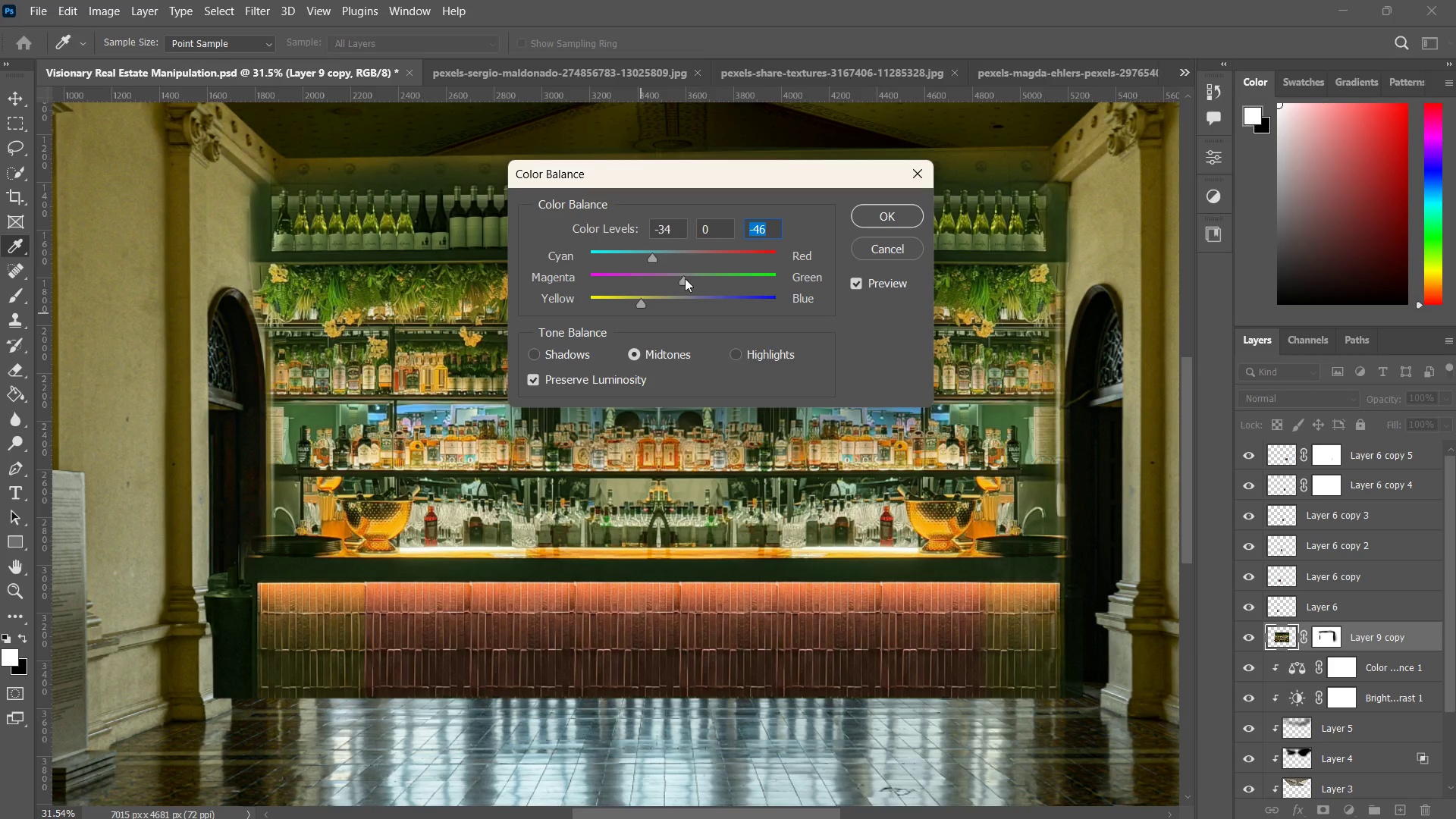 
left_click_drag(start_coordinate=[682, 278], to_coordinate=[687, 281])
 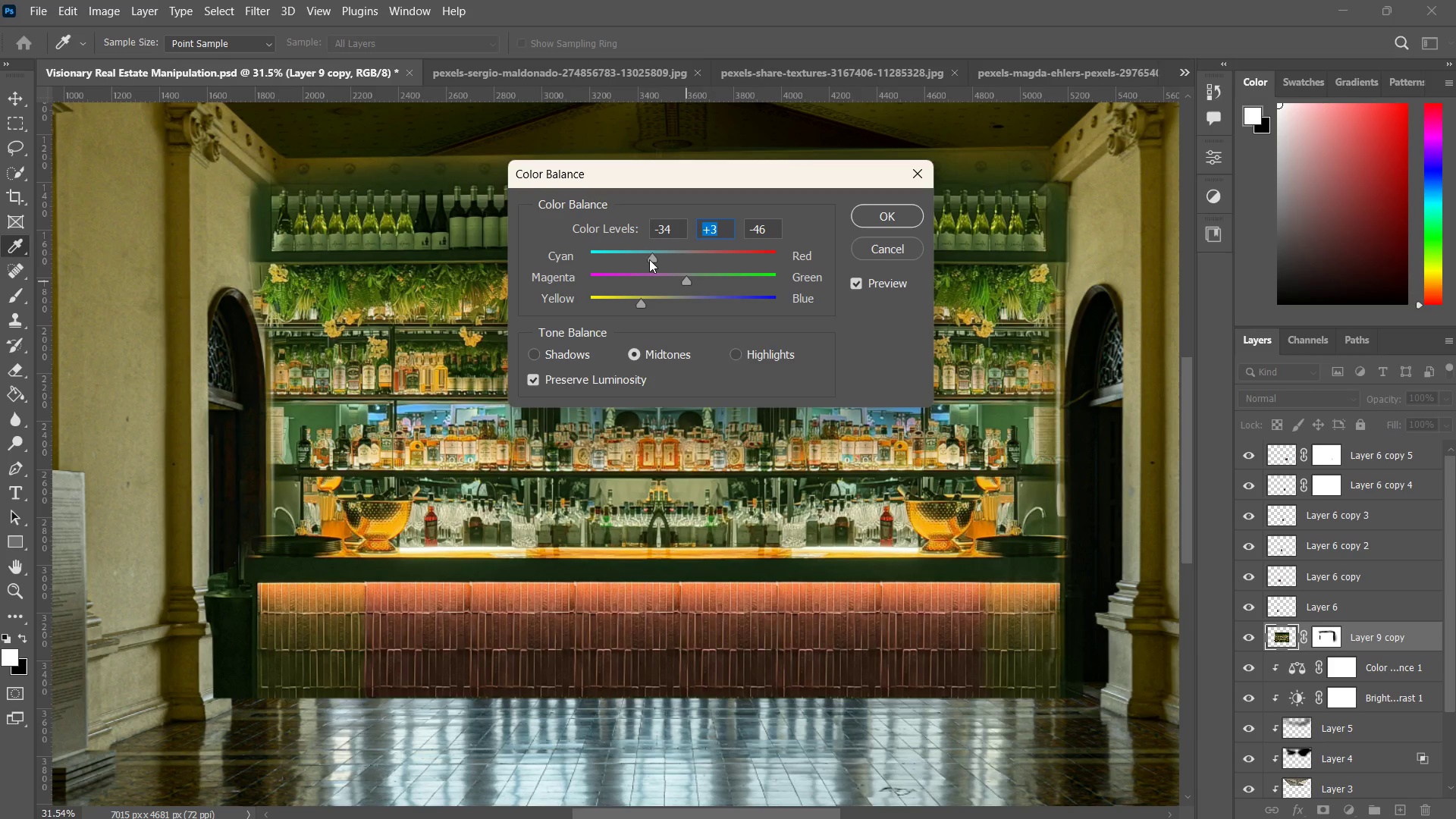 
left_click_drag(start_coordinate=[648, 259], to_coordinate=[689, 255])
 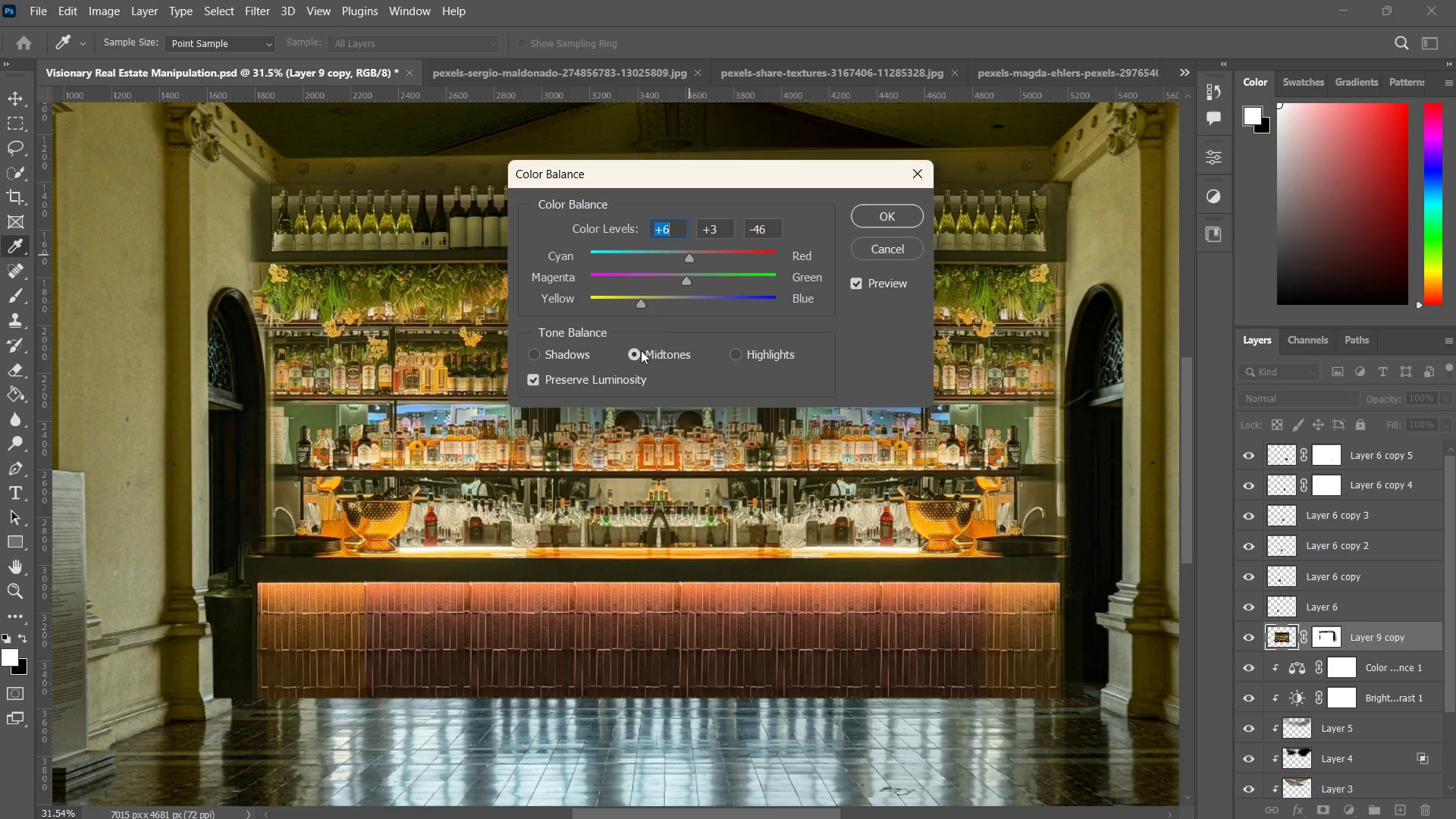 
left_click([576, 353])
 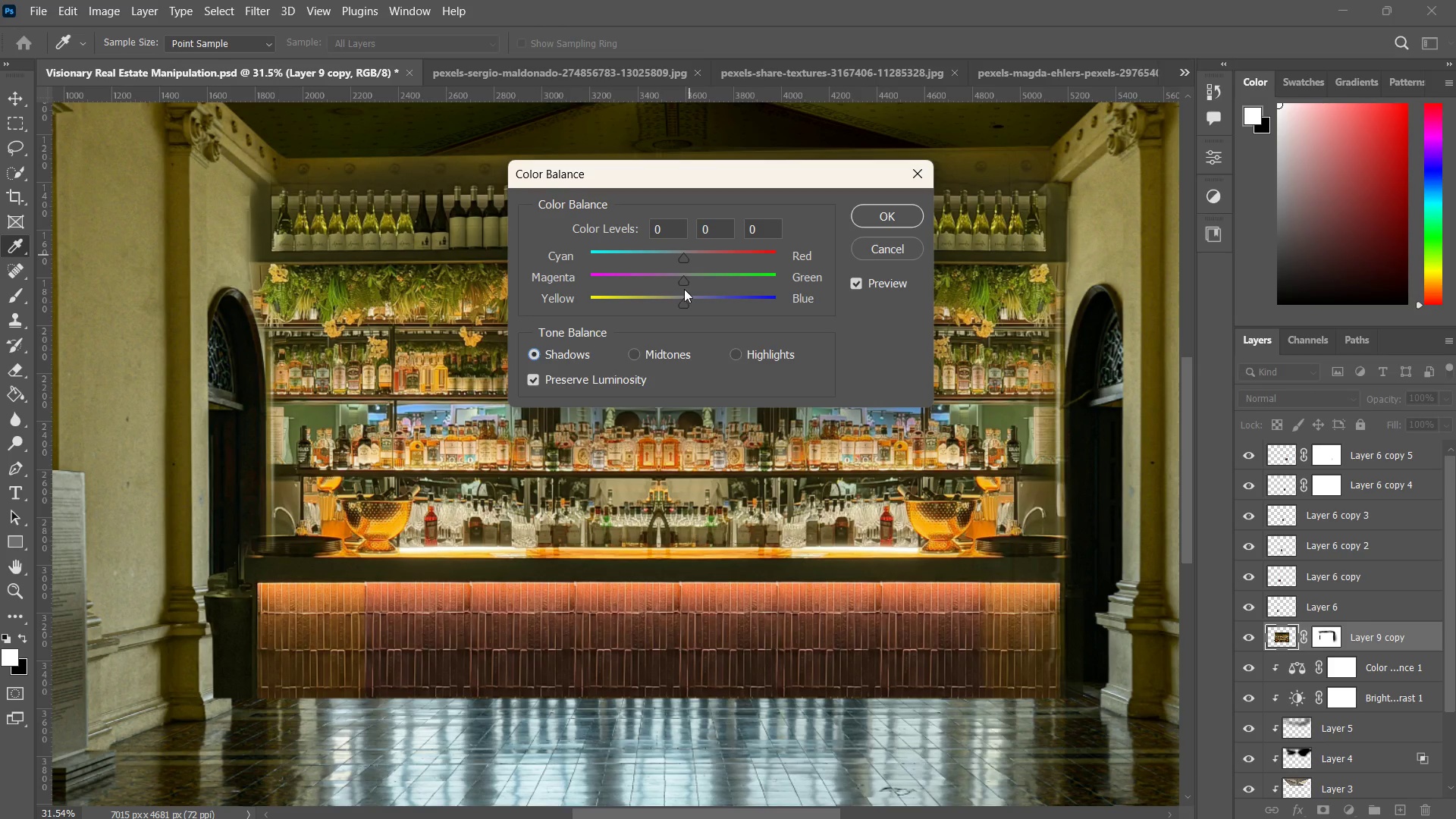 
left_click_drag(start_coordinate=[680, 294], to_coordinate=[675, 335])
 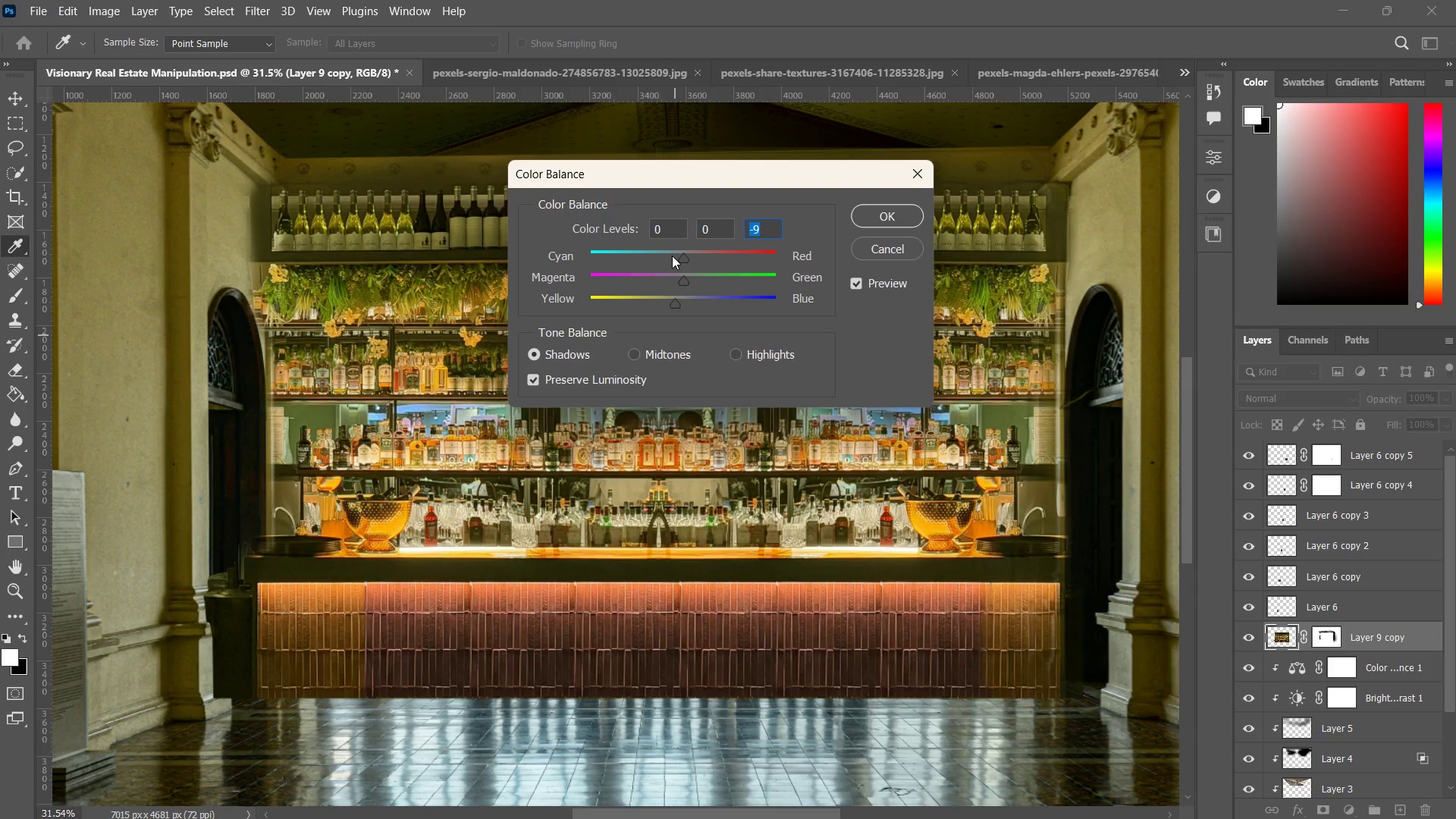 
left_click_drag(start_coordinate=[677, 256], to_coordinate=[681, 250])
 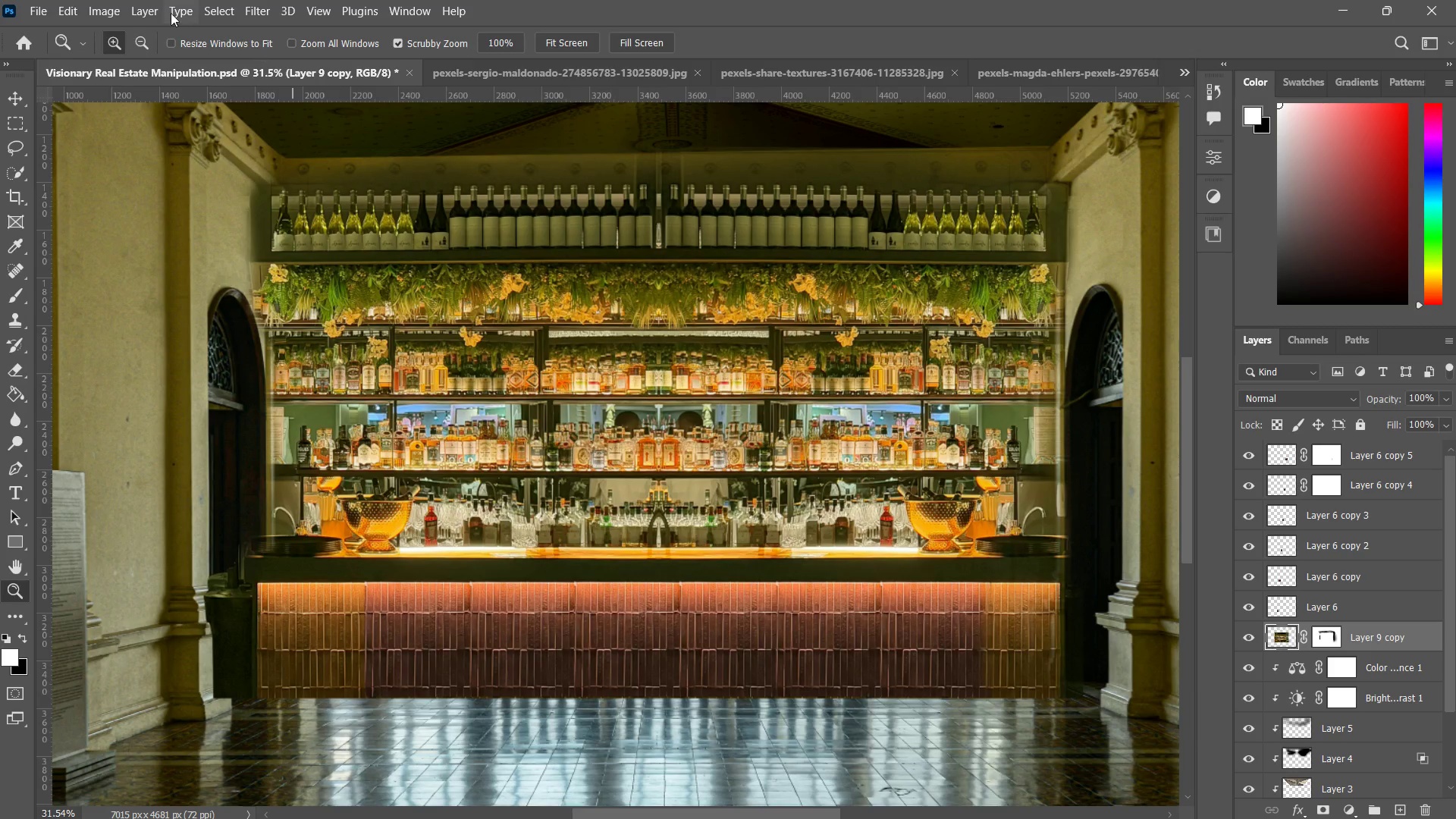 
left_click([110, 3])
 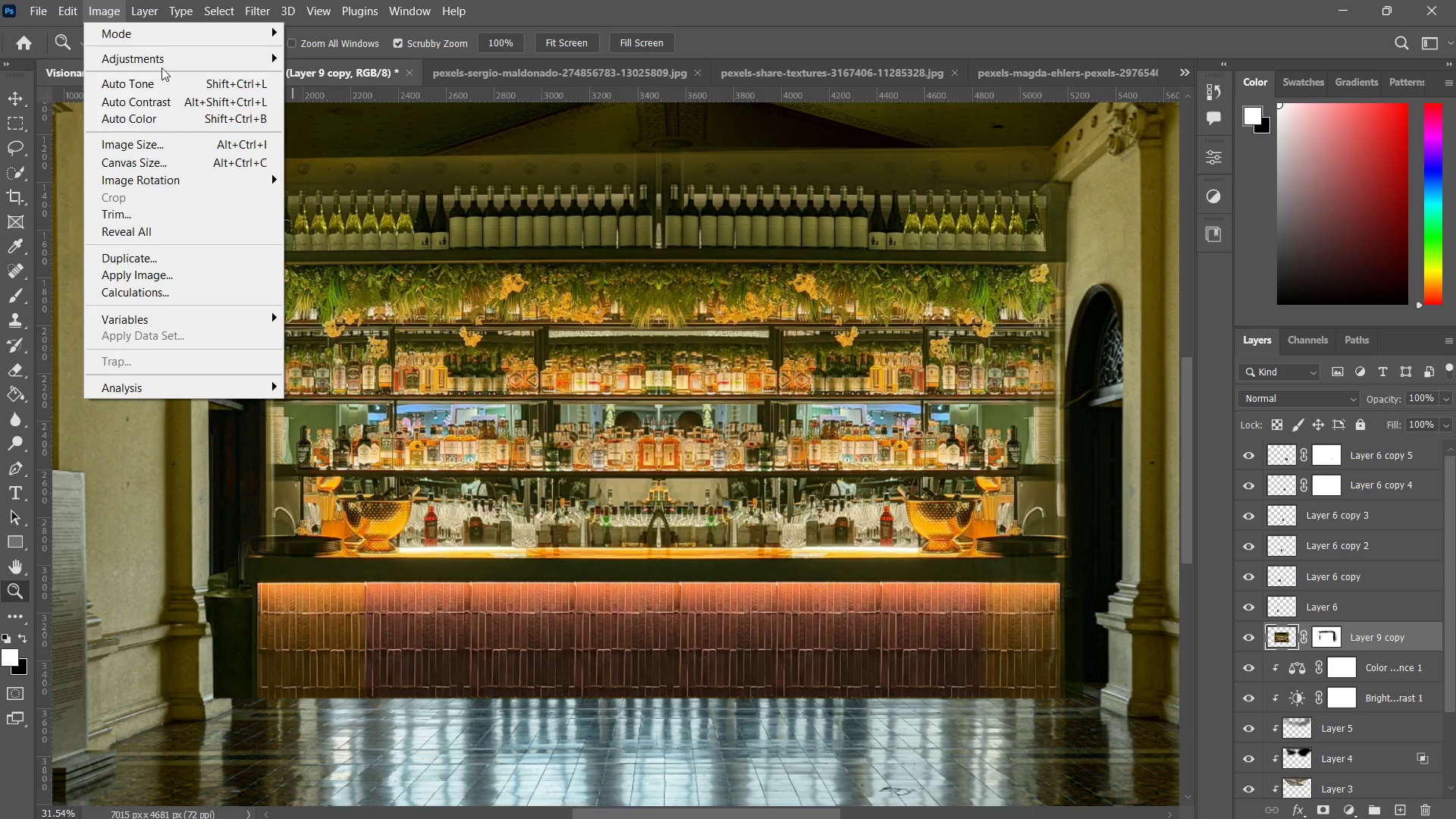 
left_click([162, 67])
 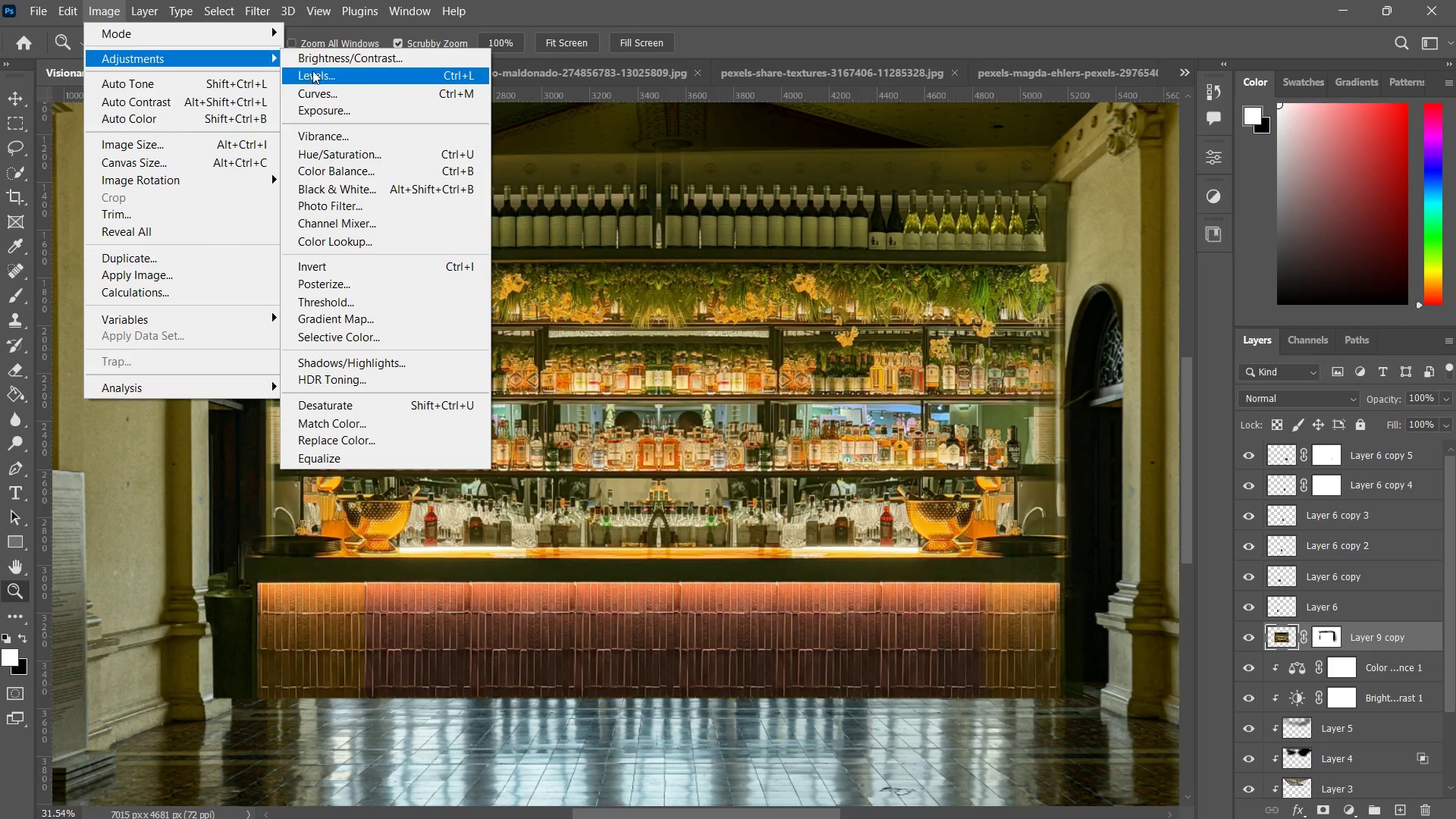 
left_click([316, 60])
 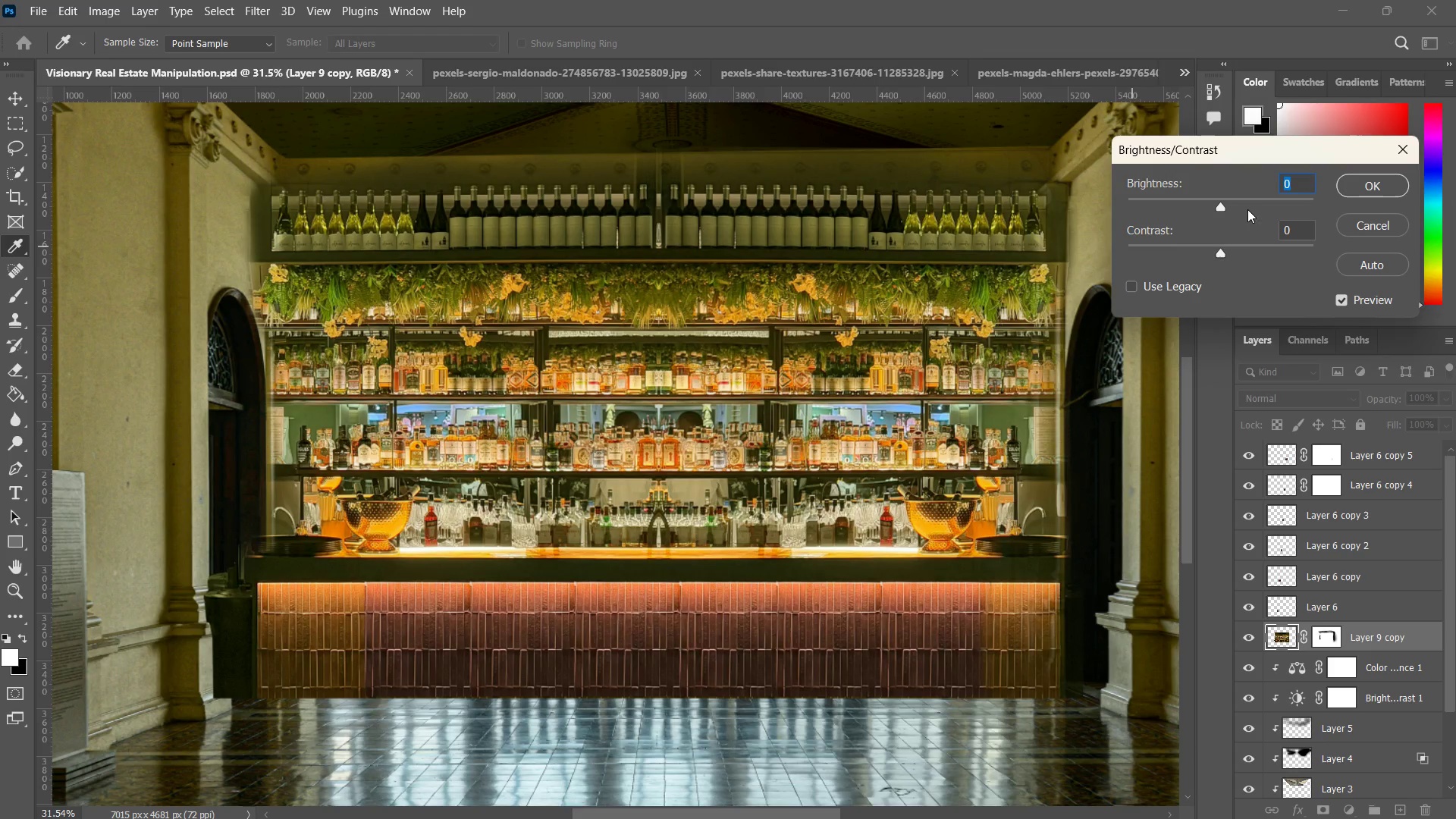 
left_click_drag(start_coordinate=[1224, 209], to_coordinate=[1232, 220])
 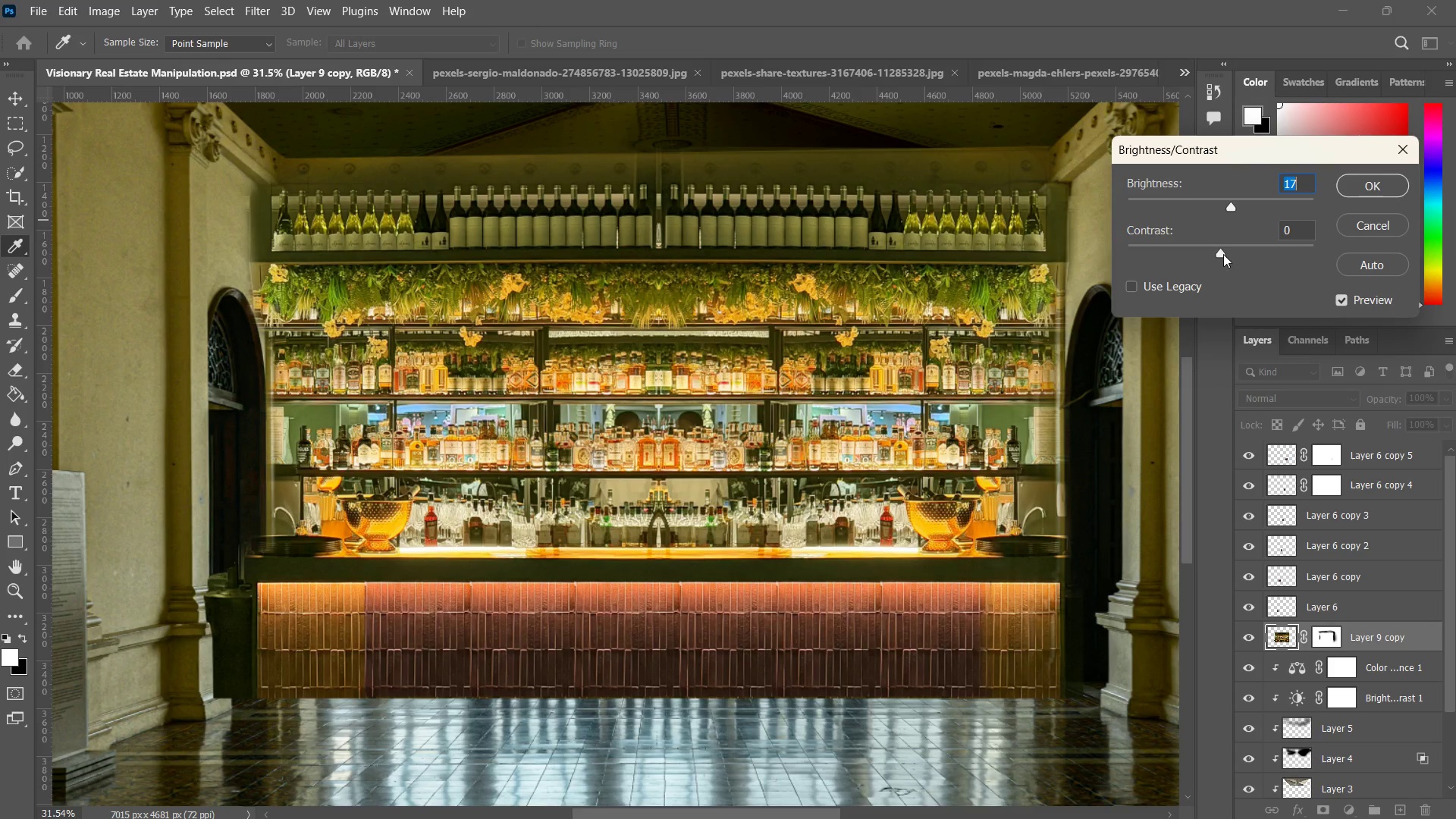 
left_click_drag(start_coordinate=[1219, 253], to_coordinate=[1286, 242])
 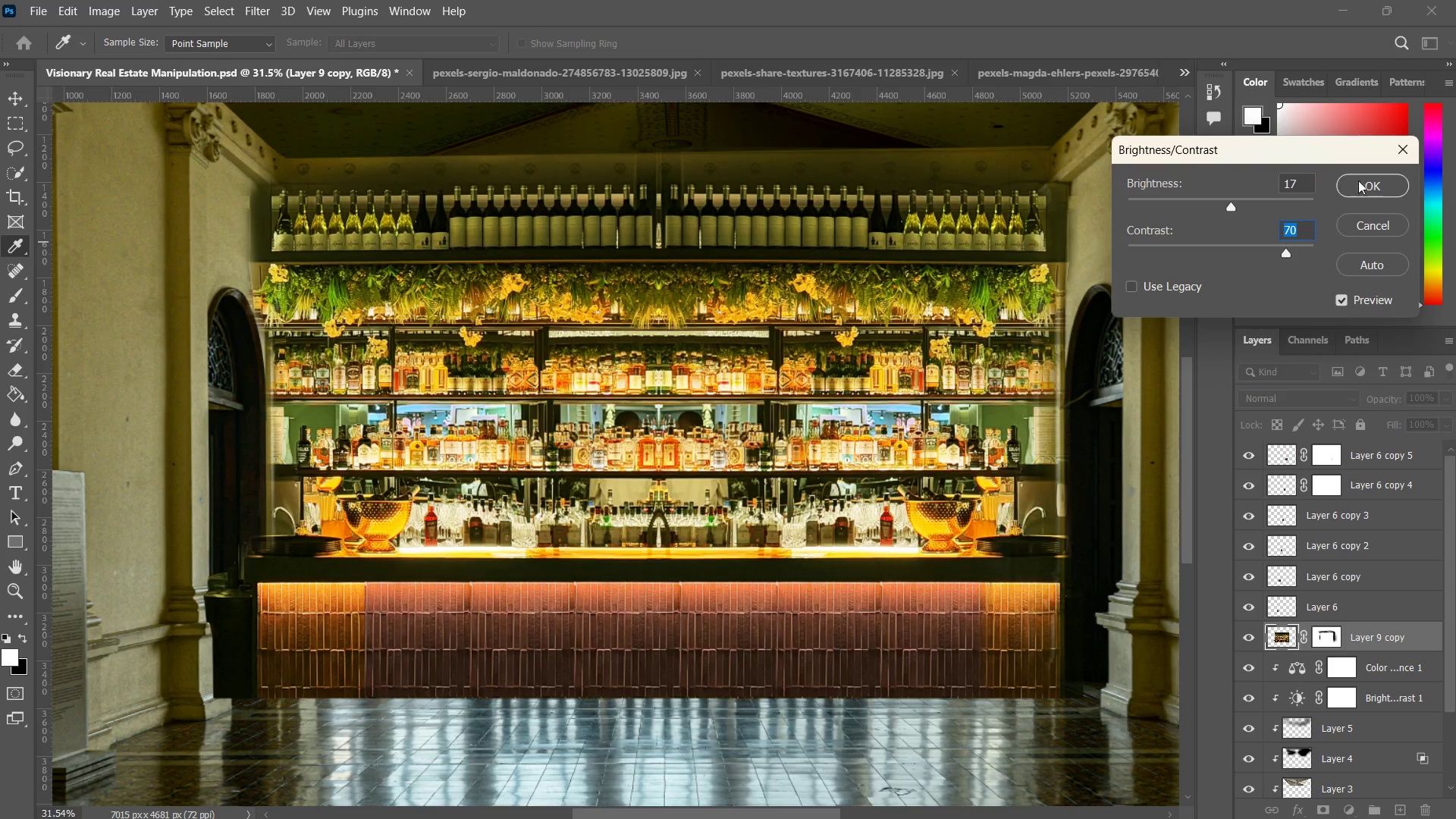 
left_click([1351, 192])
 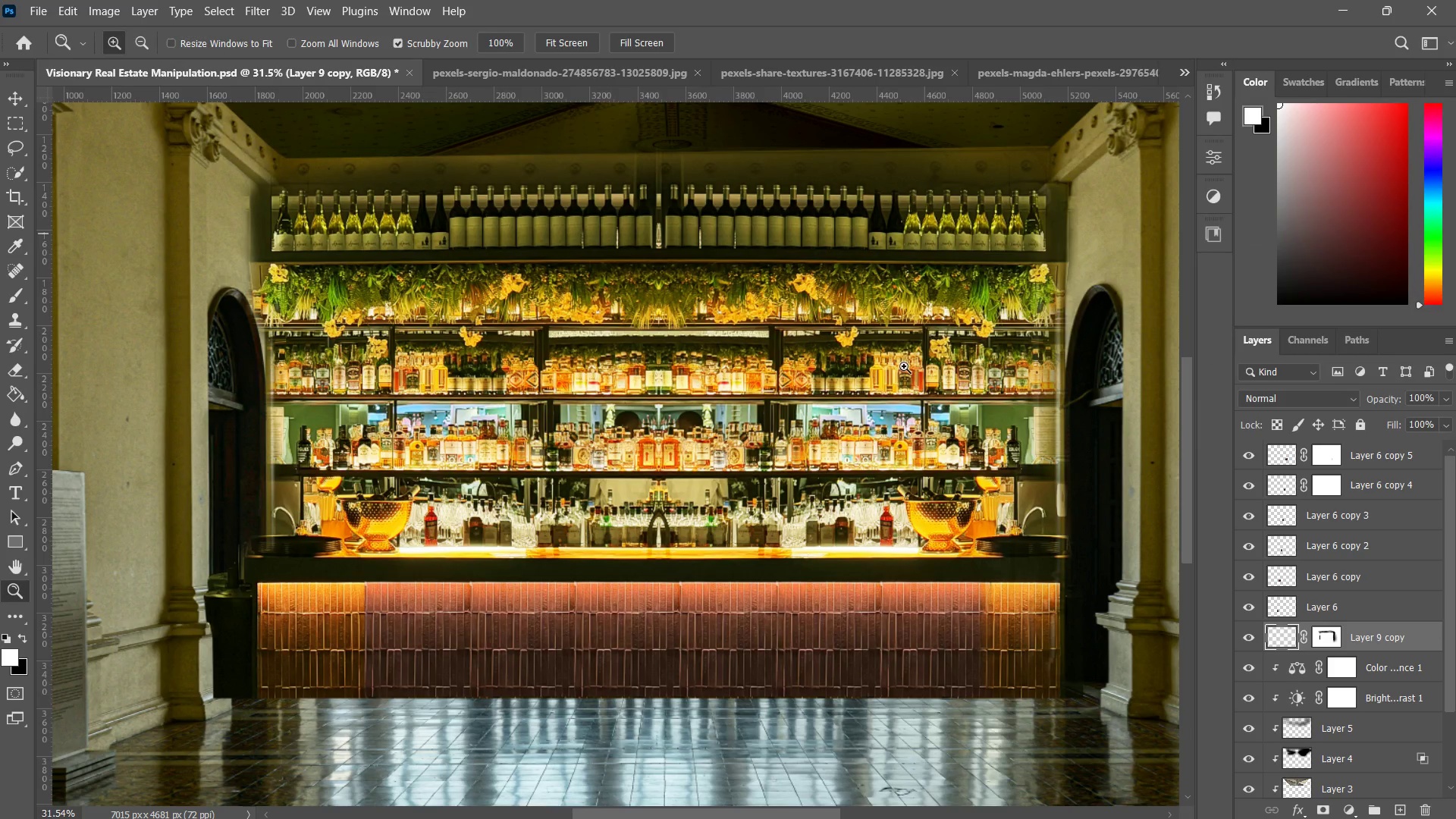 
key(Meta+MetaLeft)
 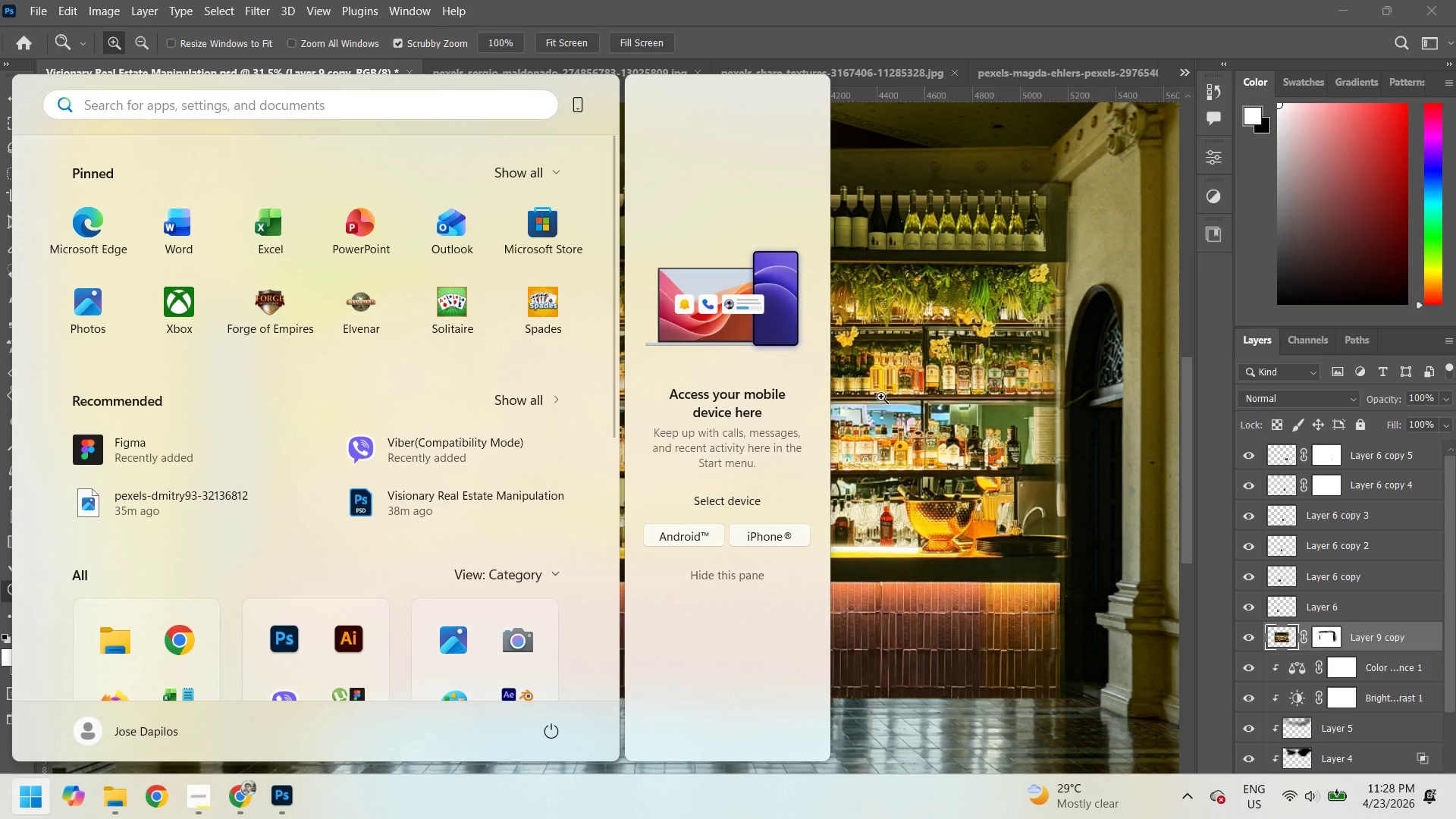 
left_click([885, 398])
 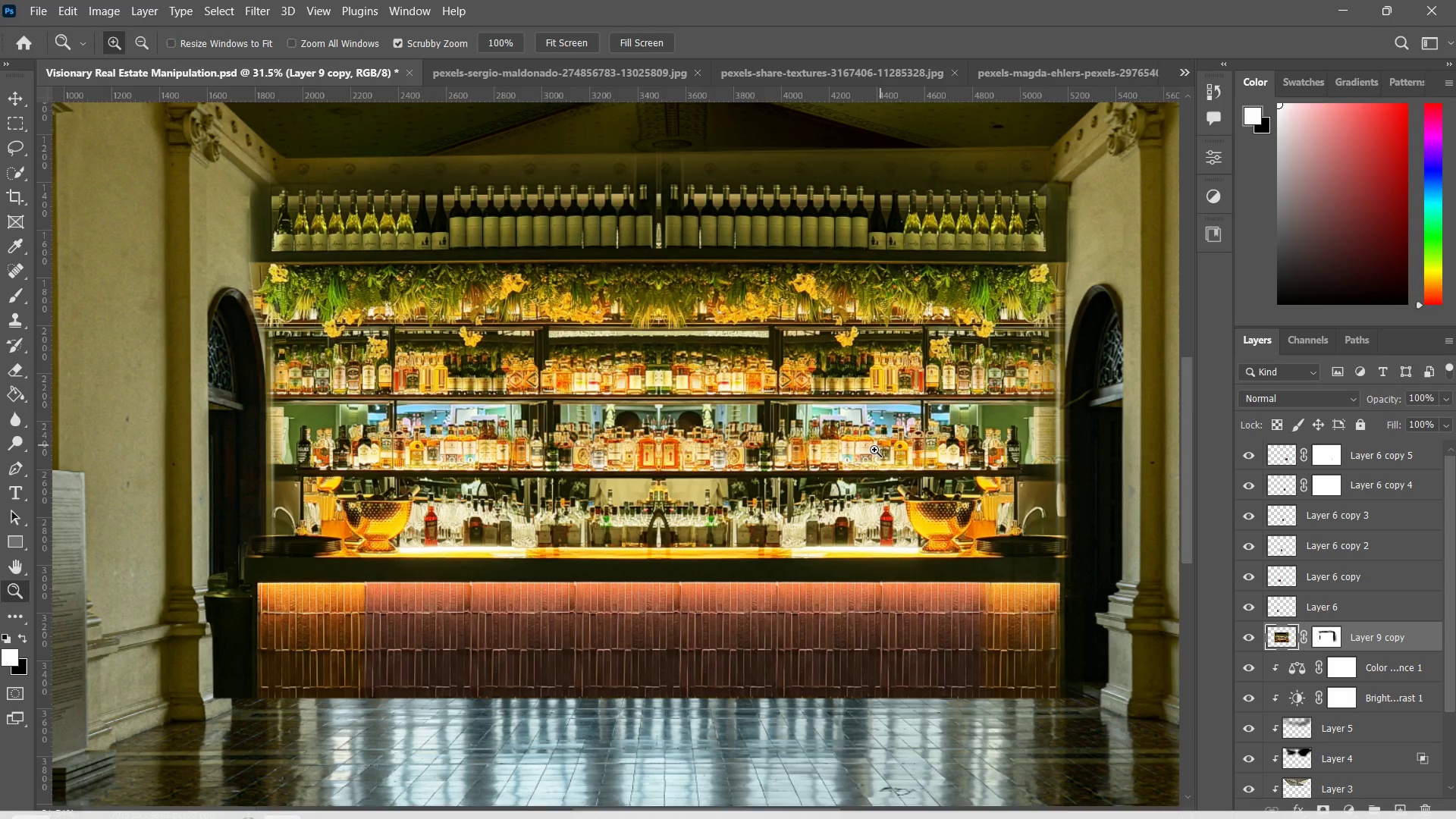 
type(zzz)
 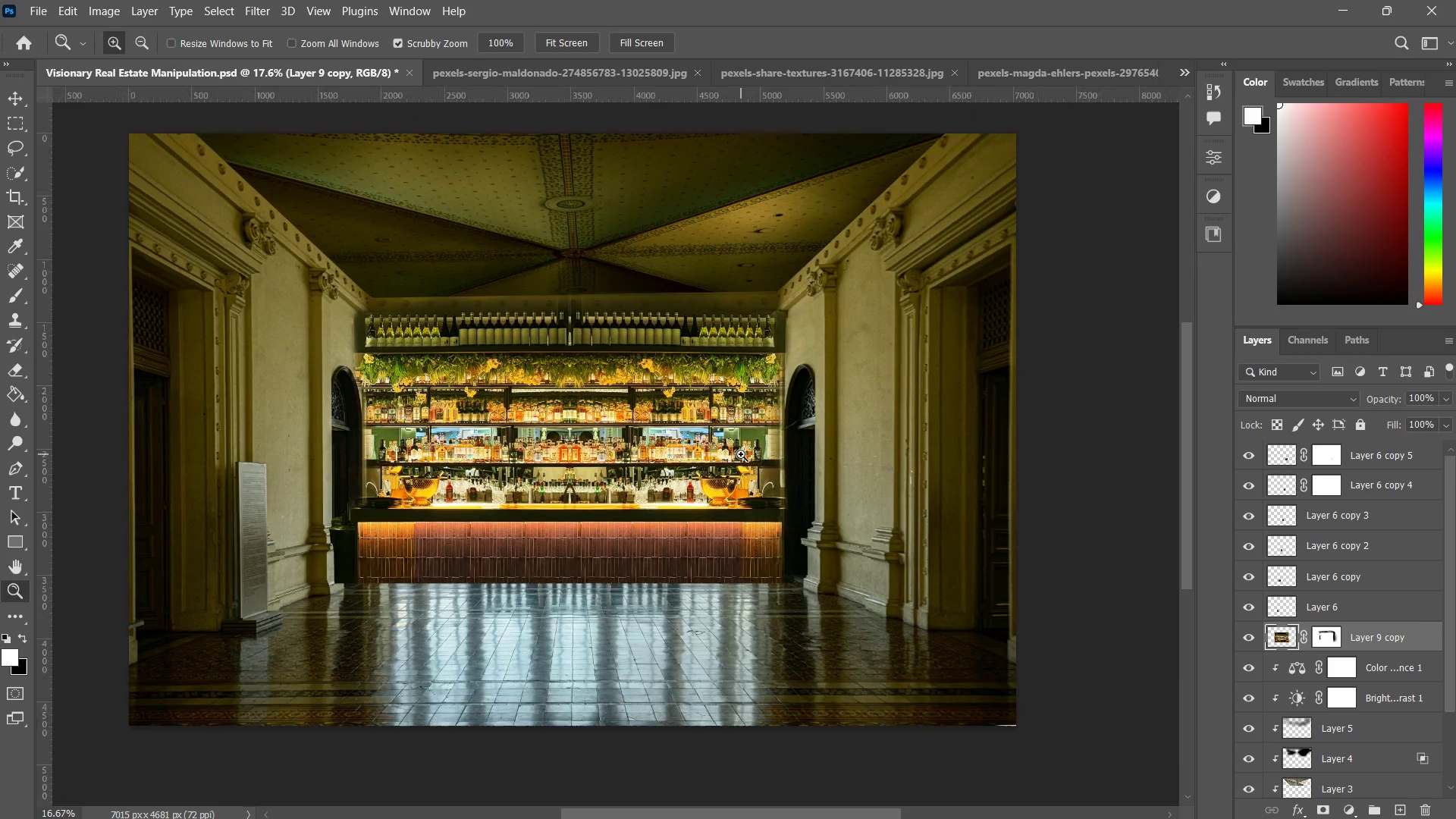 
left_click_drag(start_coordinate=[868, 407], to_coordinate=[828, 464])
 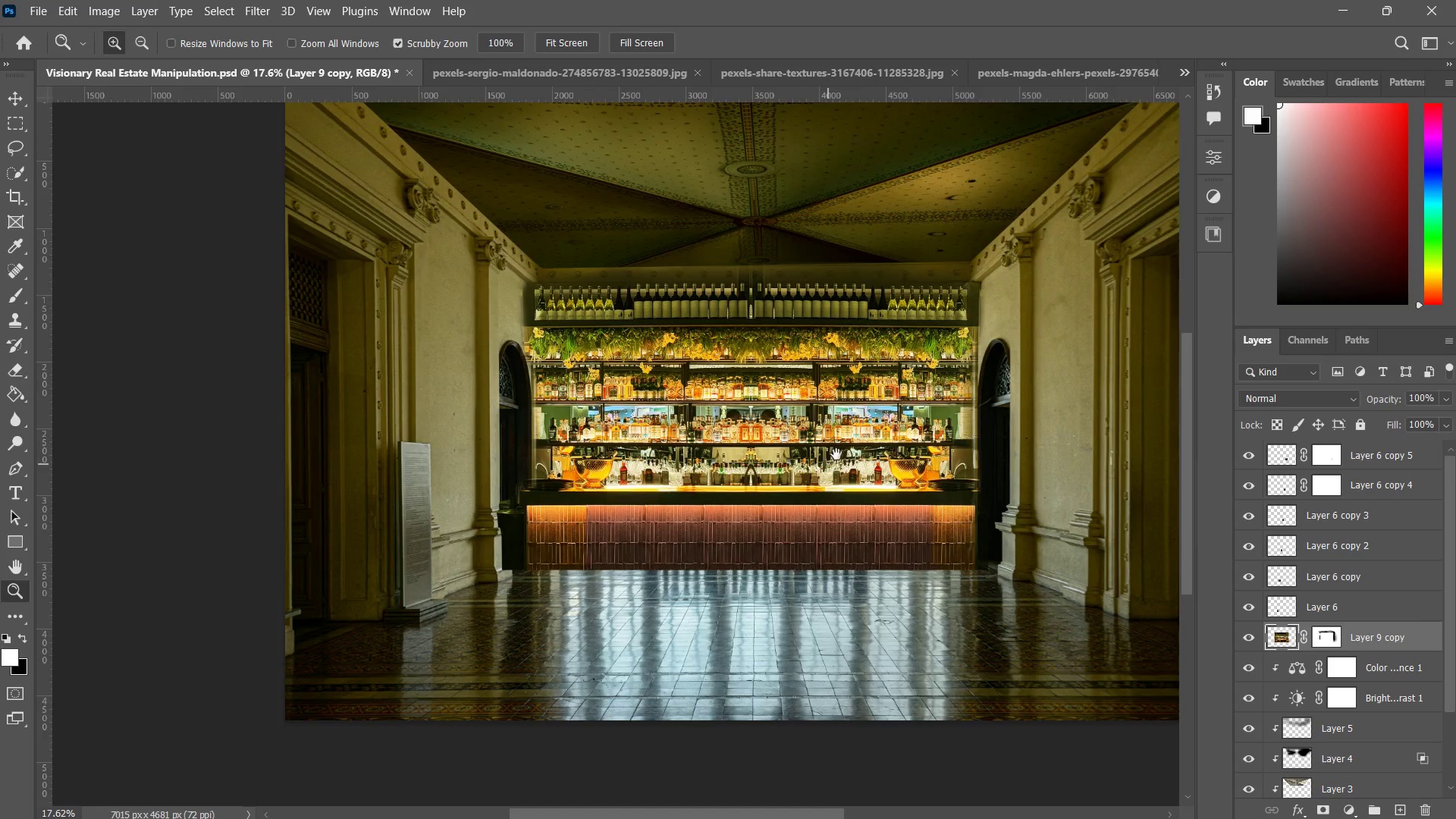 
hold_key(key=Space, duration=0.48)
 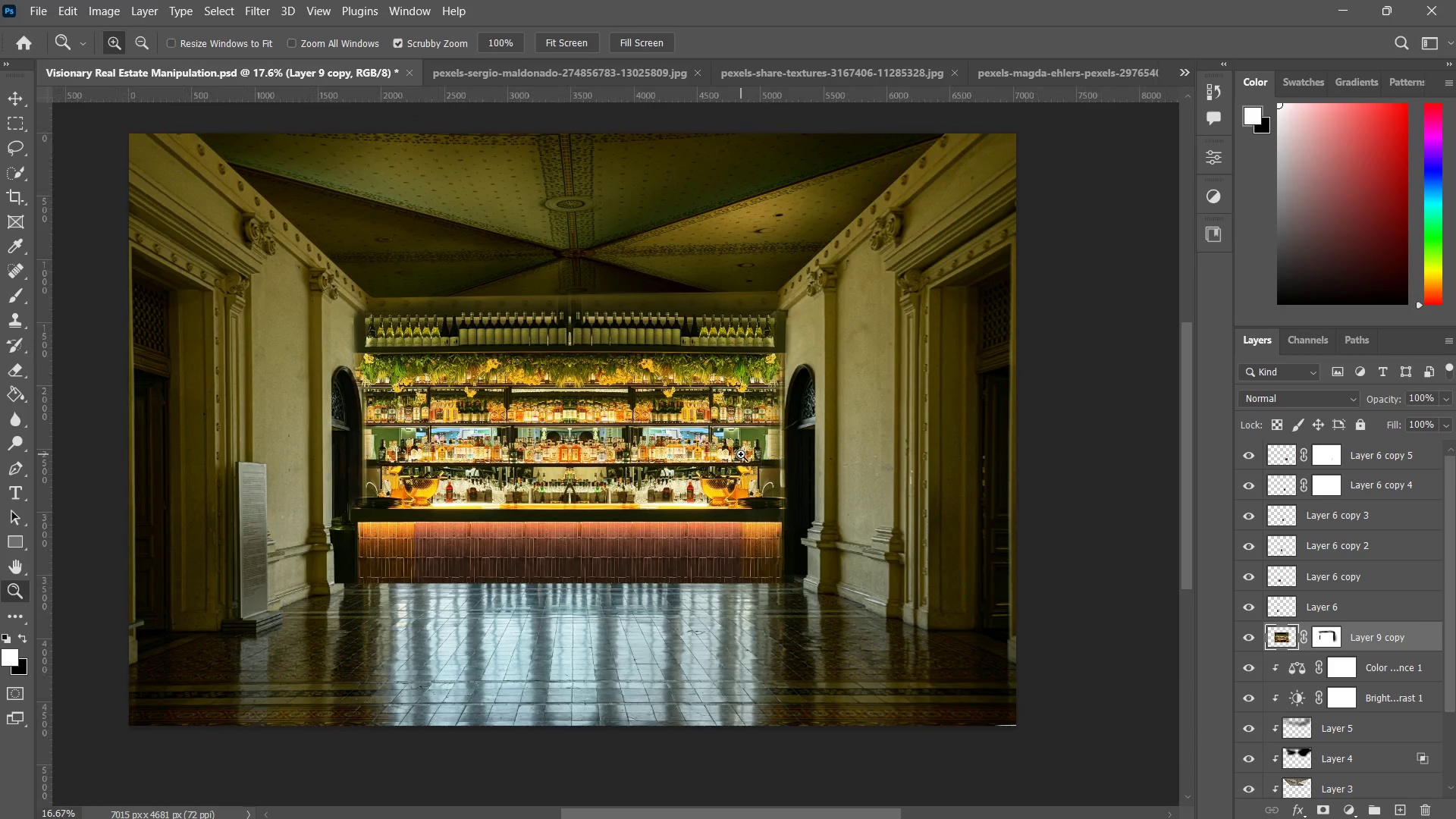 
left_click_drag(start_coordinate=[851, 443], to_coordinate=[741, 455])
 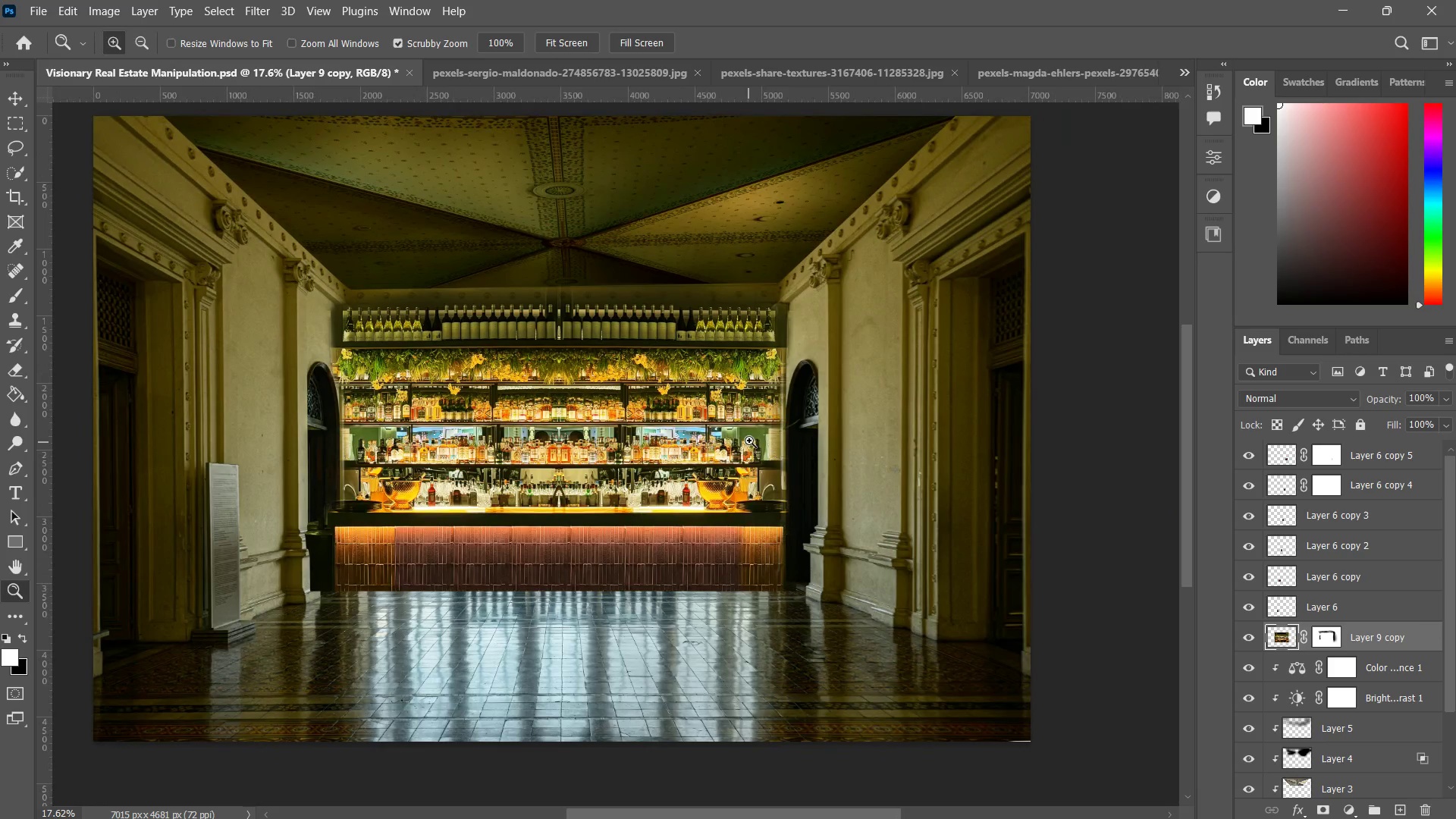 
left_click_drag(start_coordinate=[749, 441], to_coordinate=[754, 448])
 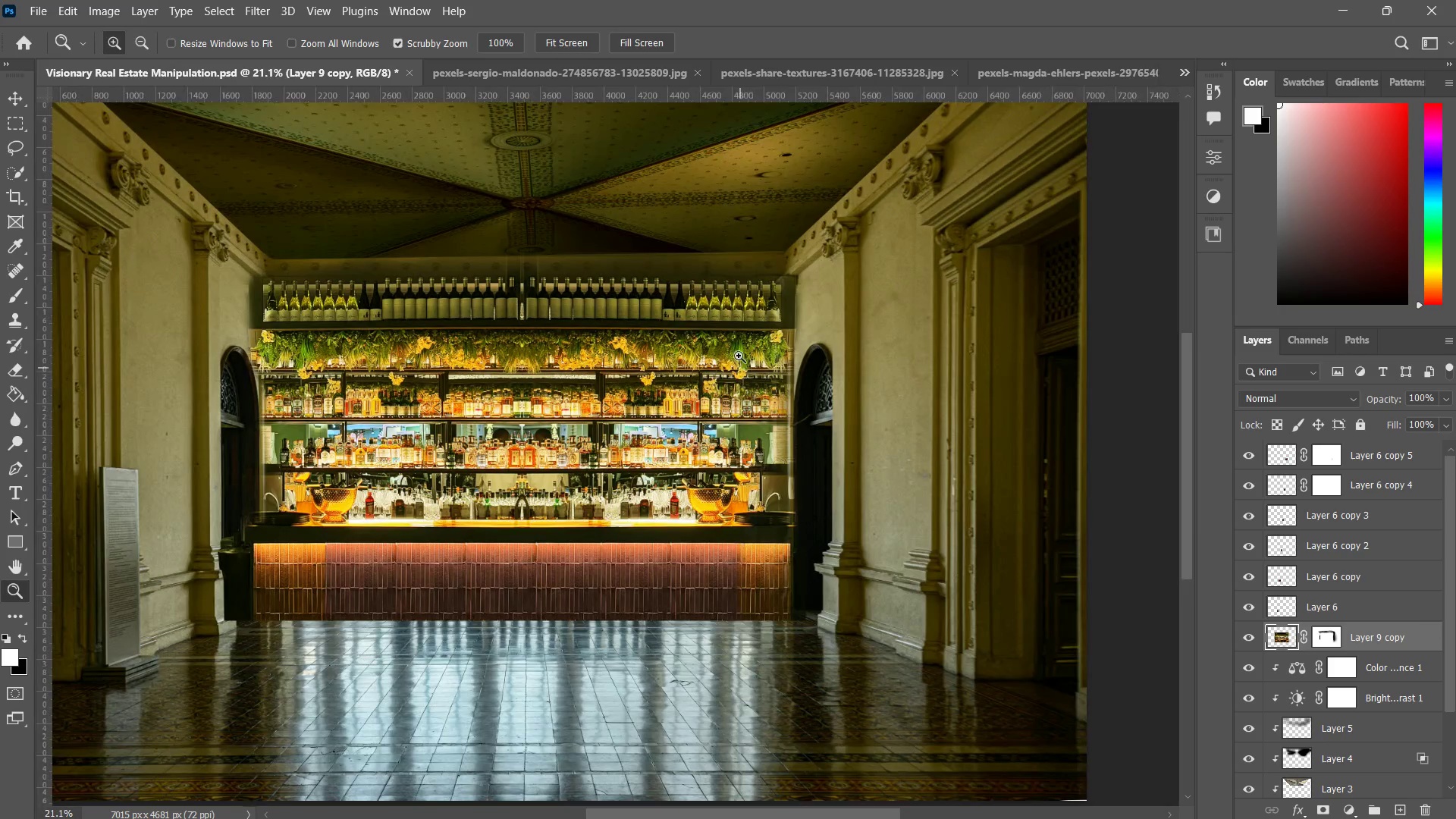 
left_click_drag(start_coordinate=[739, 356], to_coordinate=[759, 334])
 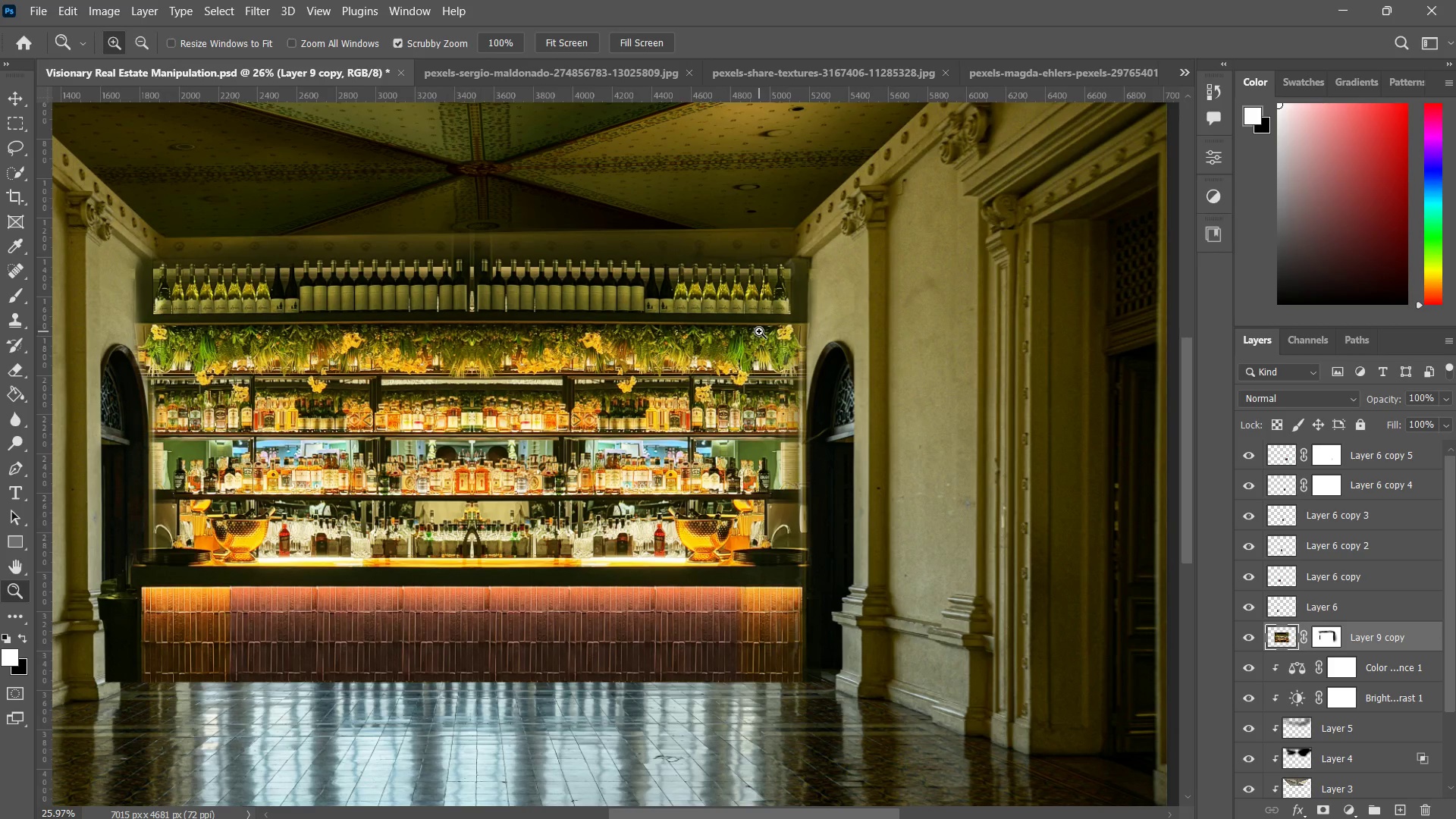 
left_click_drag(start_coordinate=[764, 322], to_coordinate=[739, 339])
 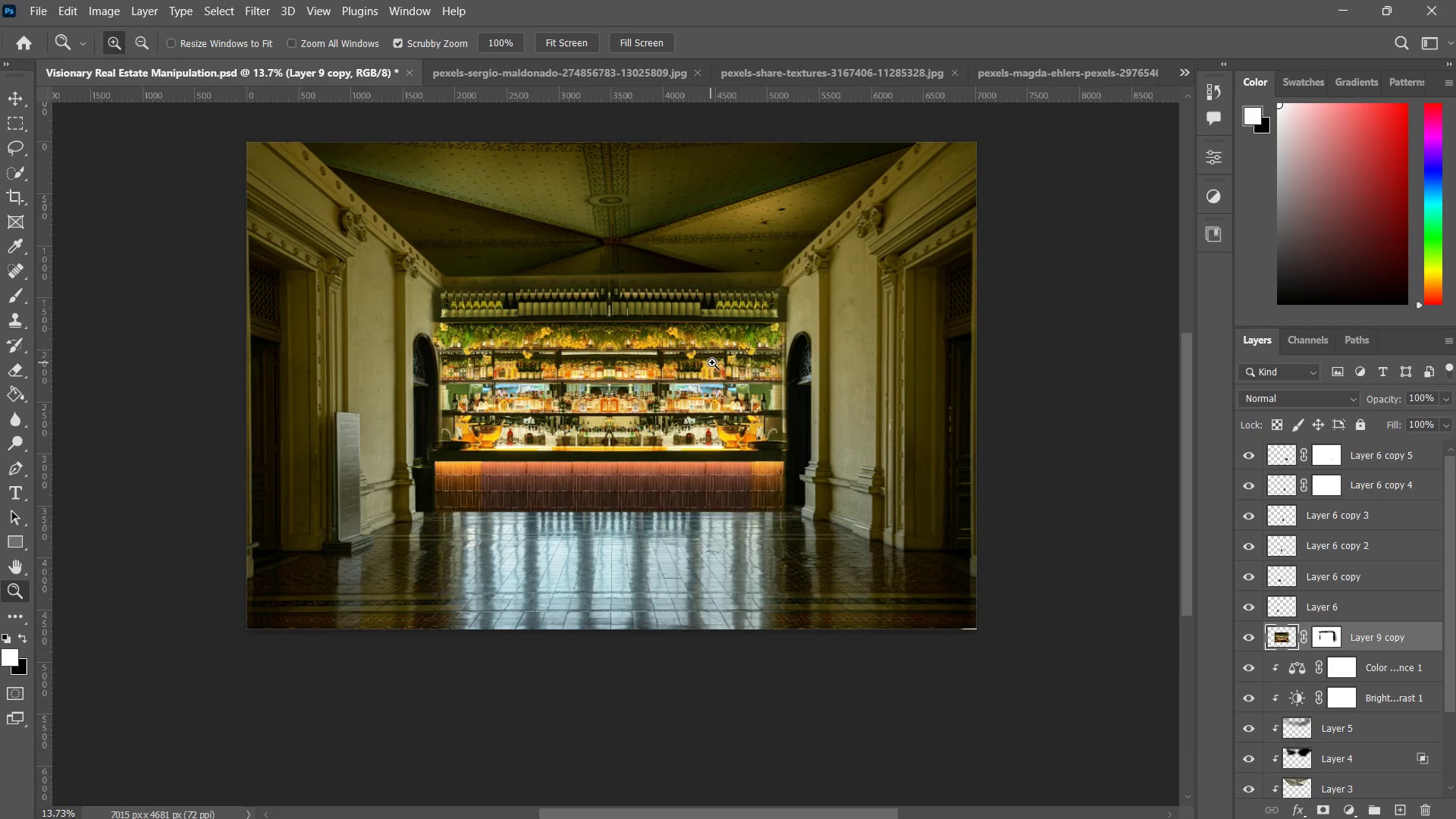 
scroll: coordinate [1412, 639], scroll_direction: down, amount: 10.0
 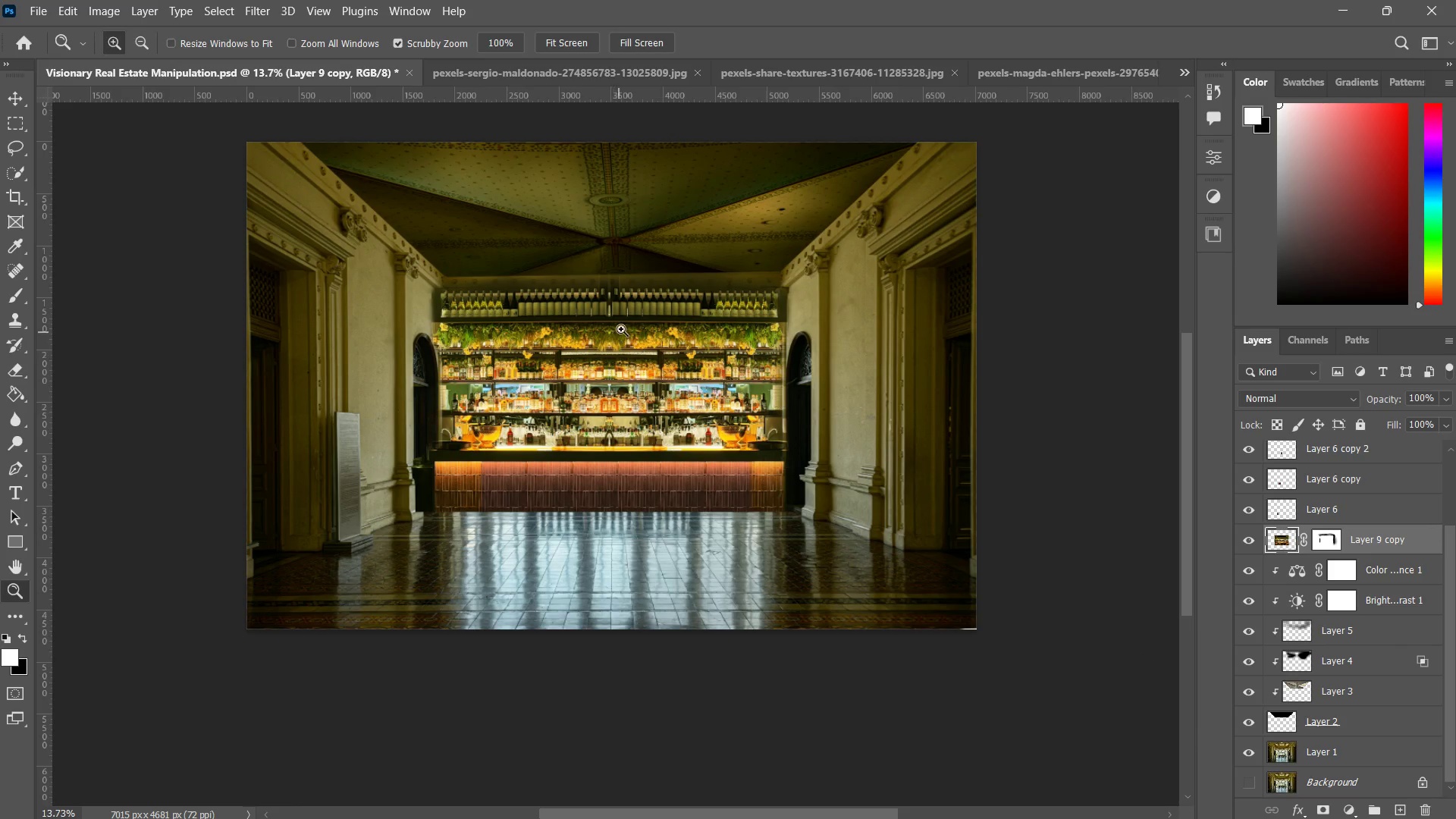 
left_click_drag(start_coordinate=[556, 368], to_coordinate=[588, 303])
 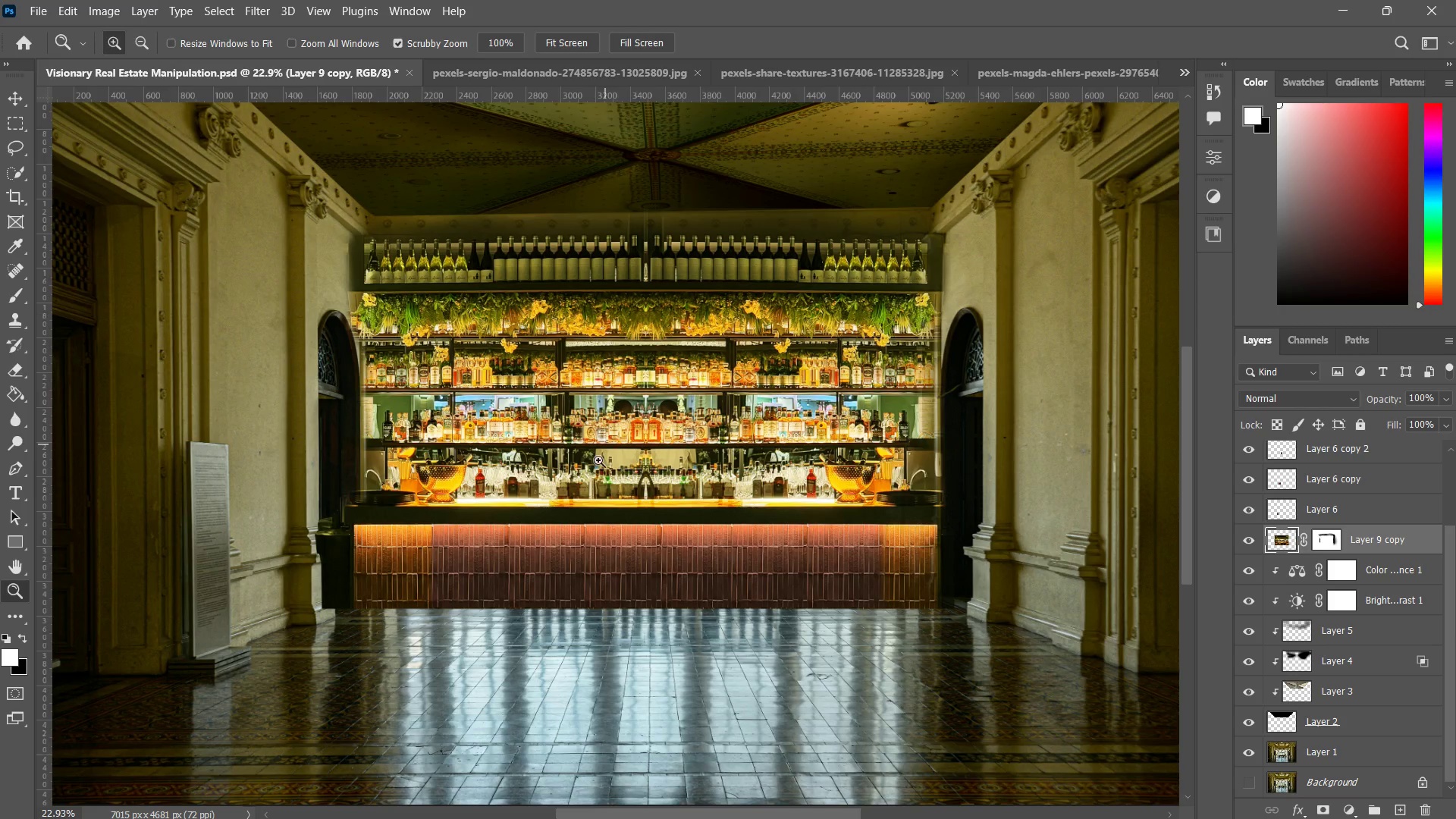 
type(zz)
 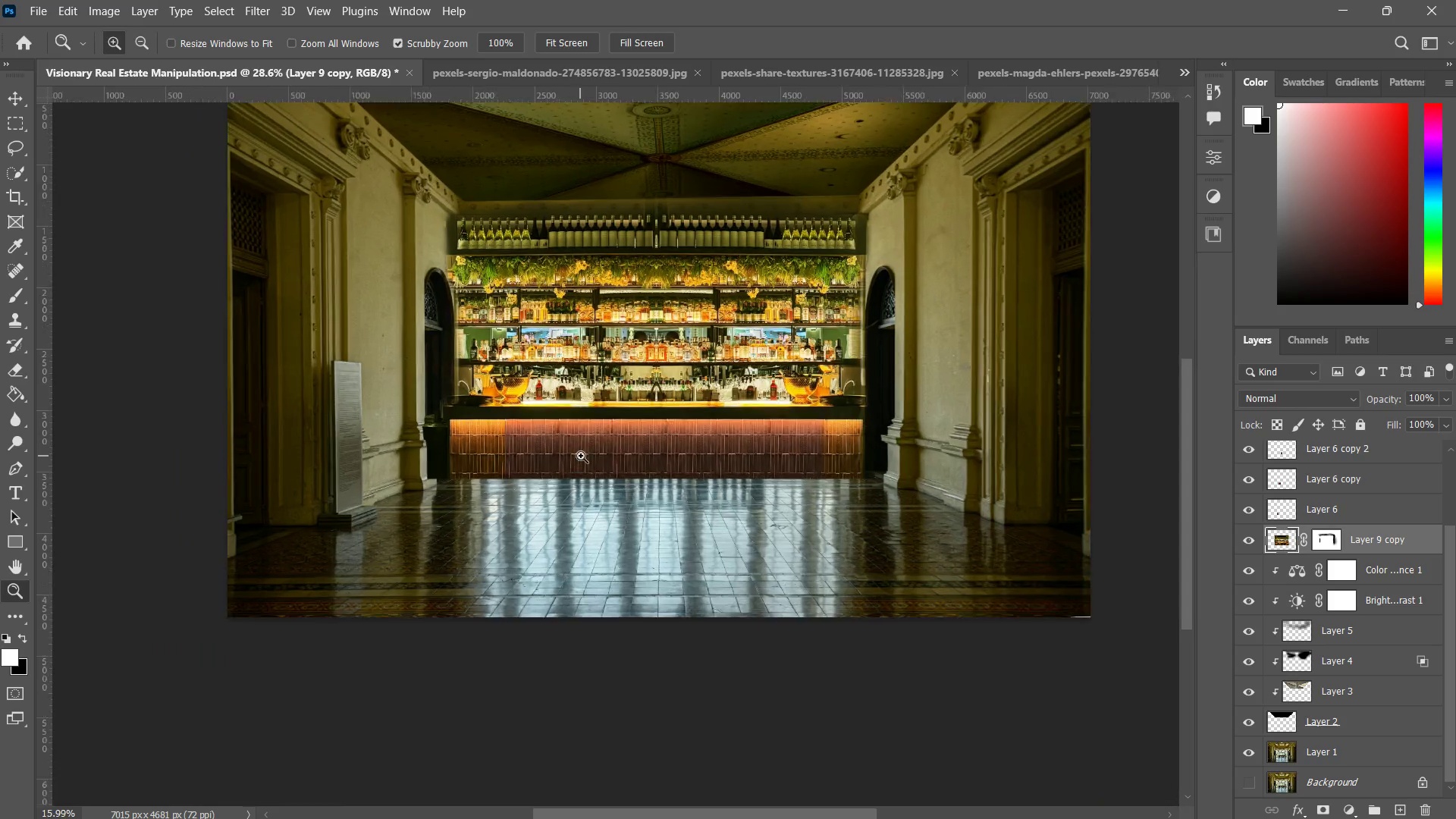 
left_click_drag(start_coordinate=[576, 491], to_coordinate=[600, 458])
 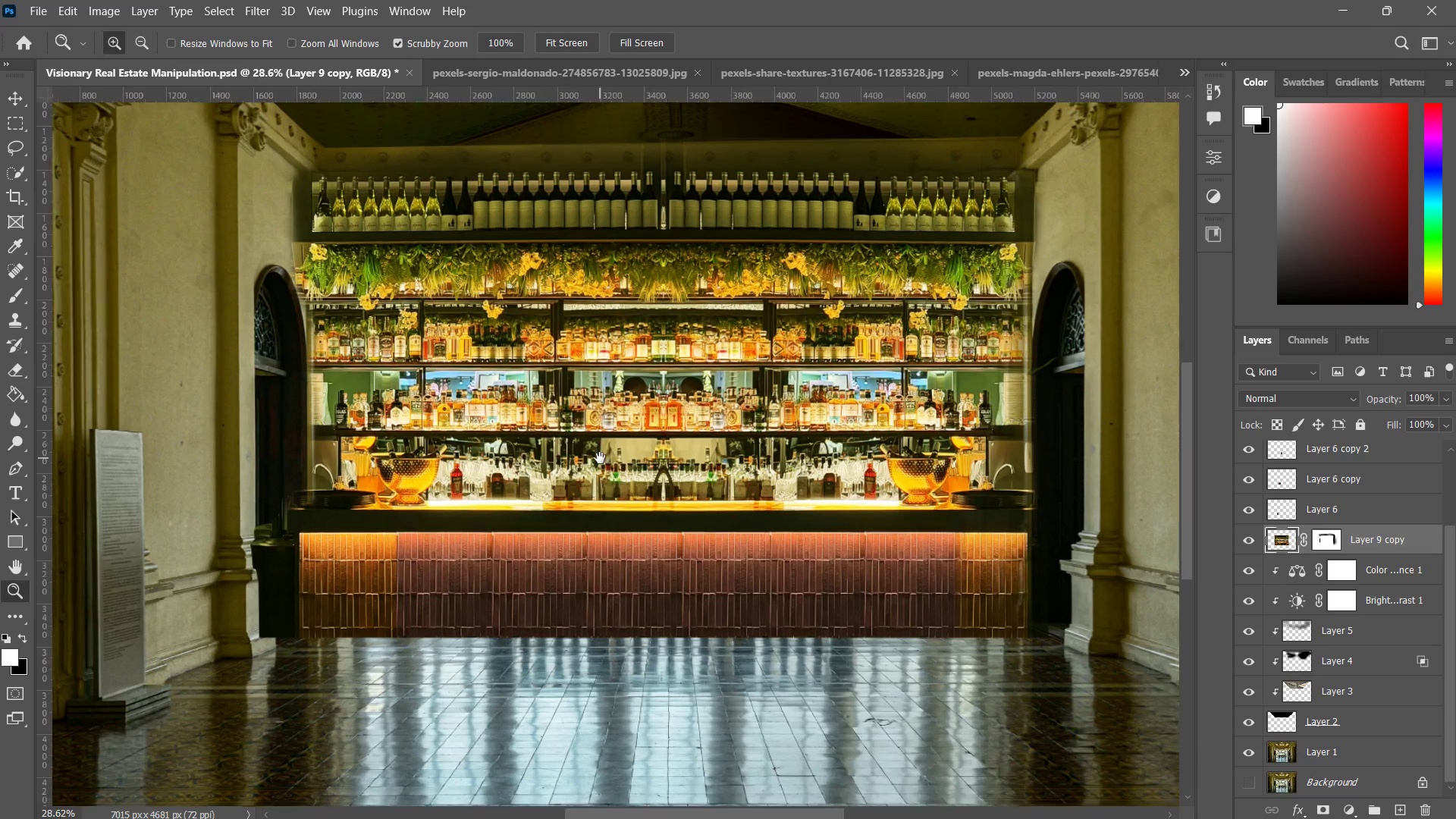 
hold_key(key=Space, duration=0.34)
 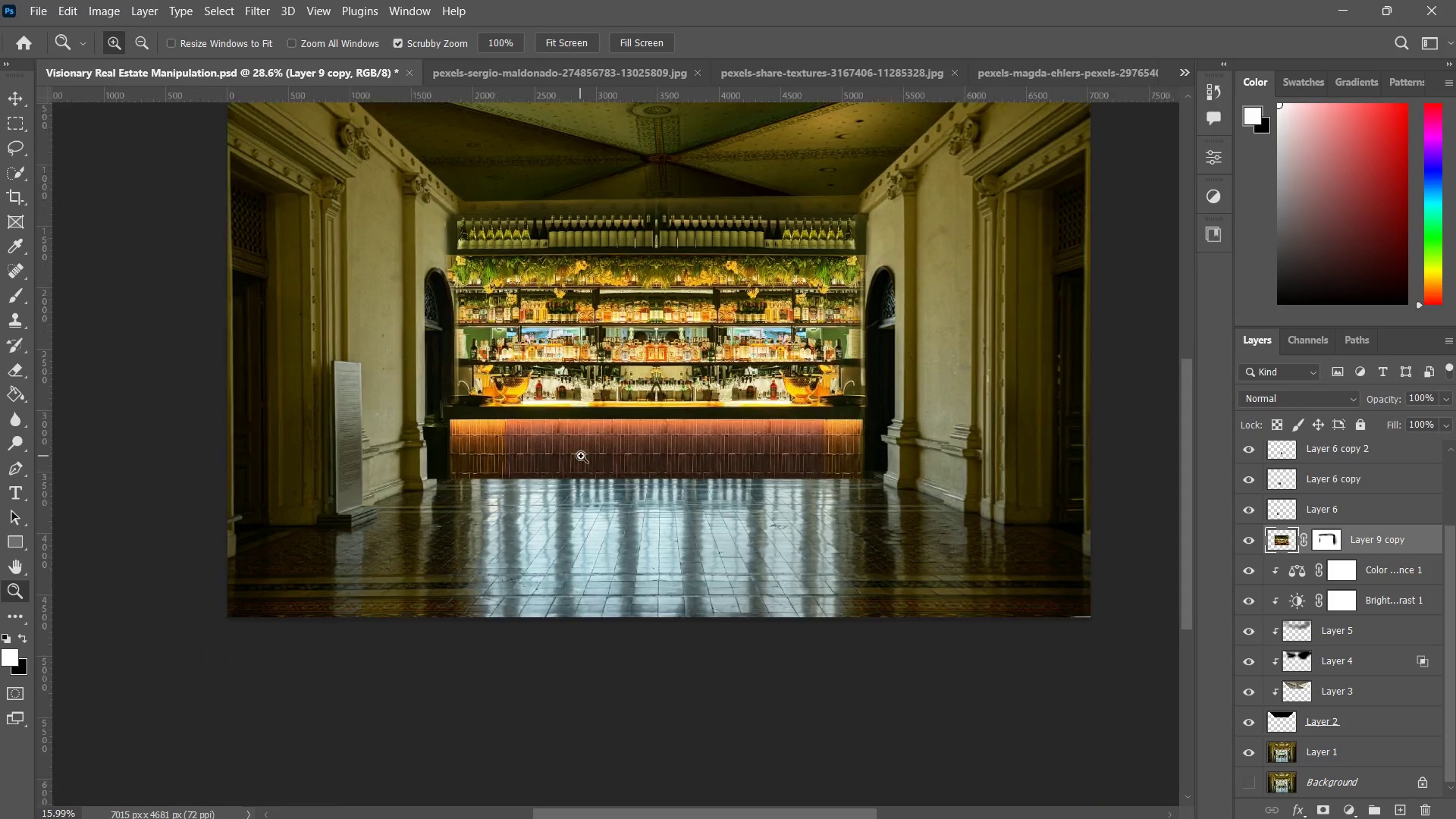 
left_click_drag(start_coordinate=[600, 458], to_coordinate=[616, 395])
 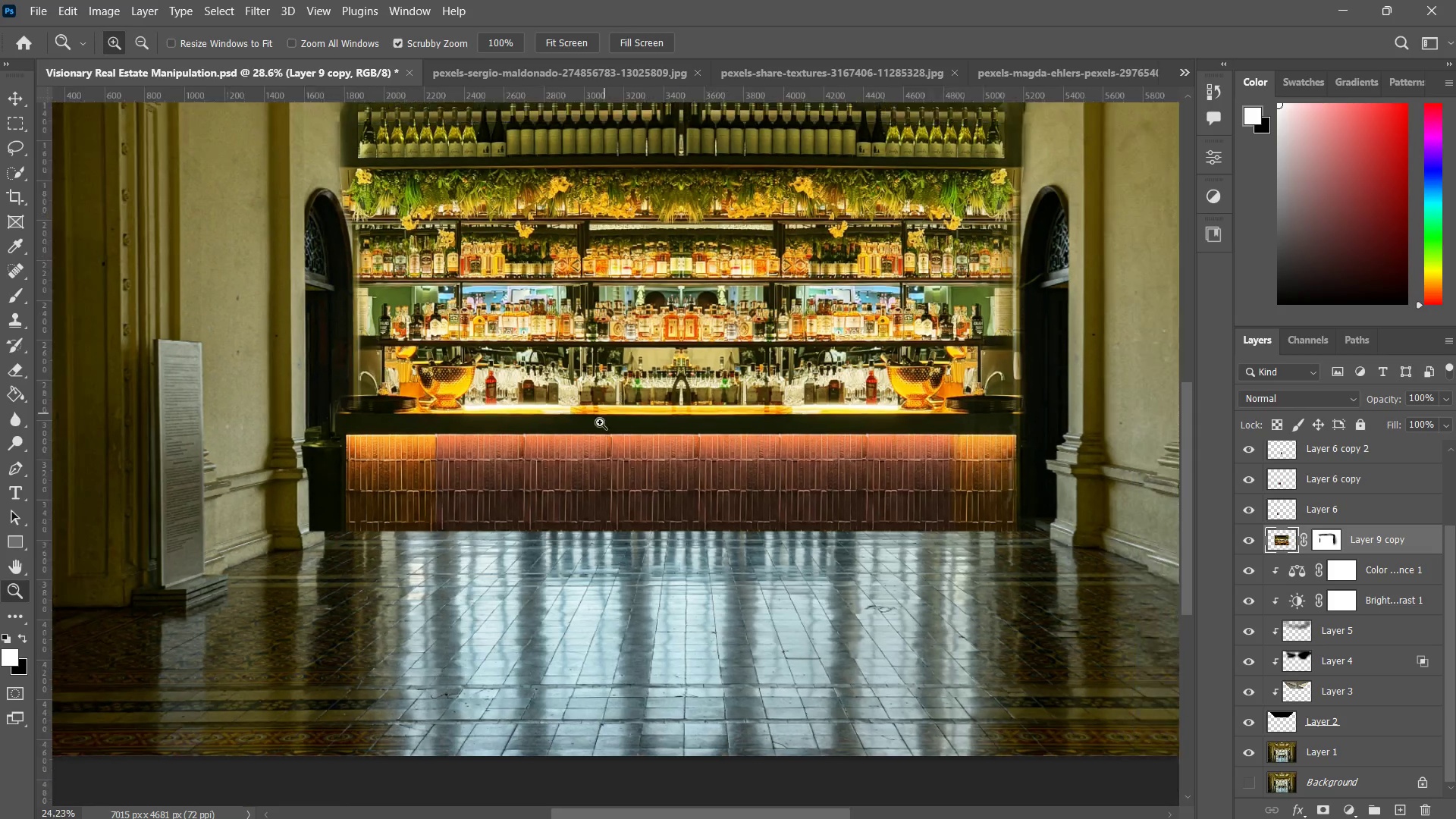 
left_click_drag(start_coordinate=[616, 395], to_coordinate=[585, 453])
 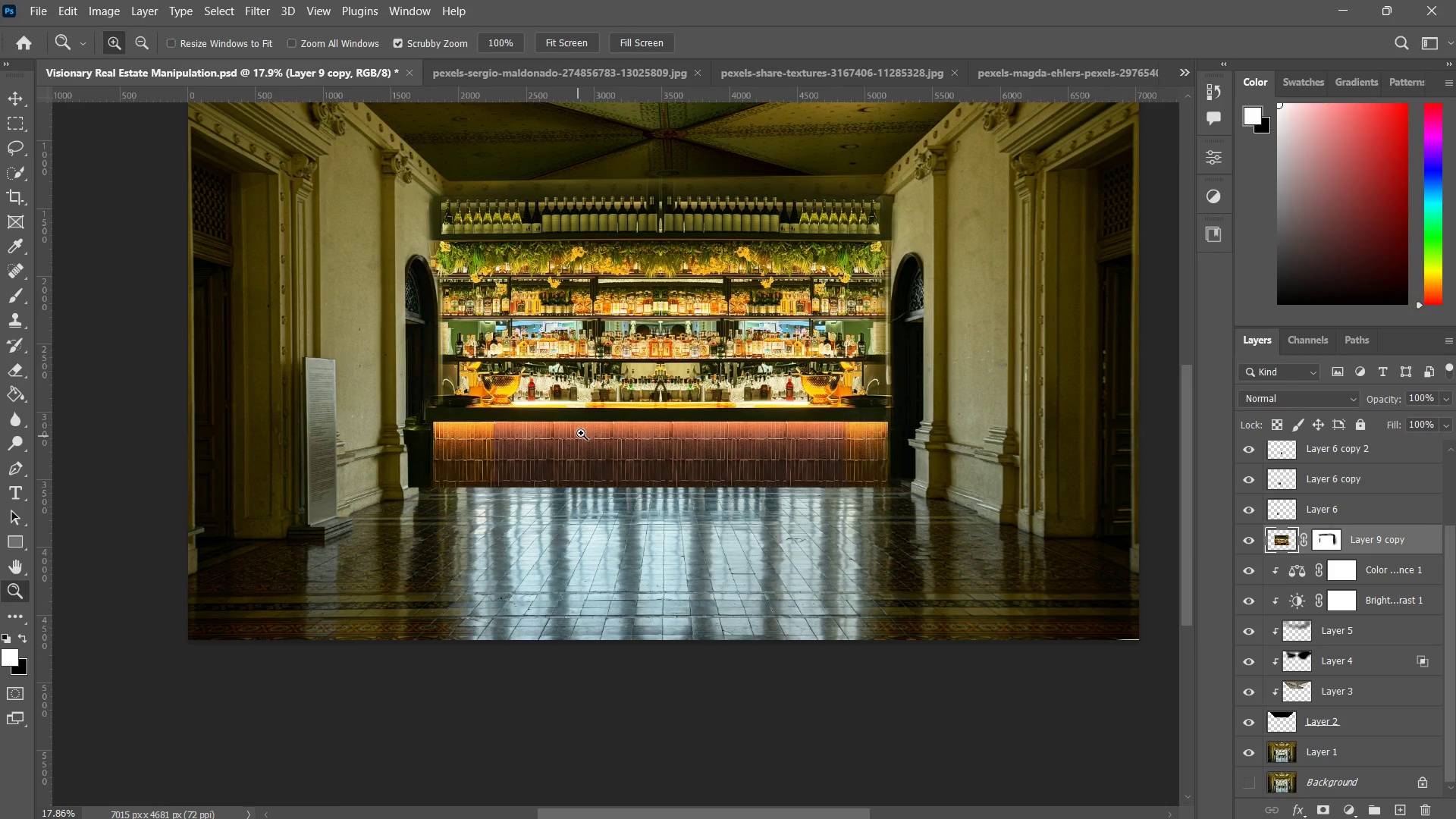 
key(Alt+AltLeft)
 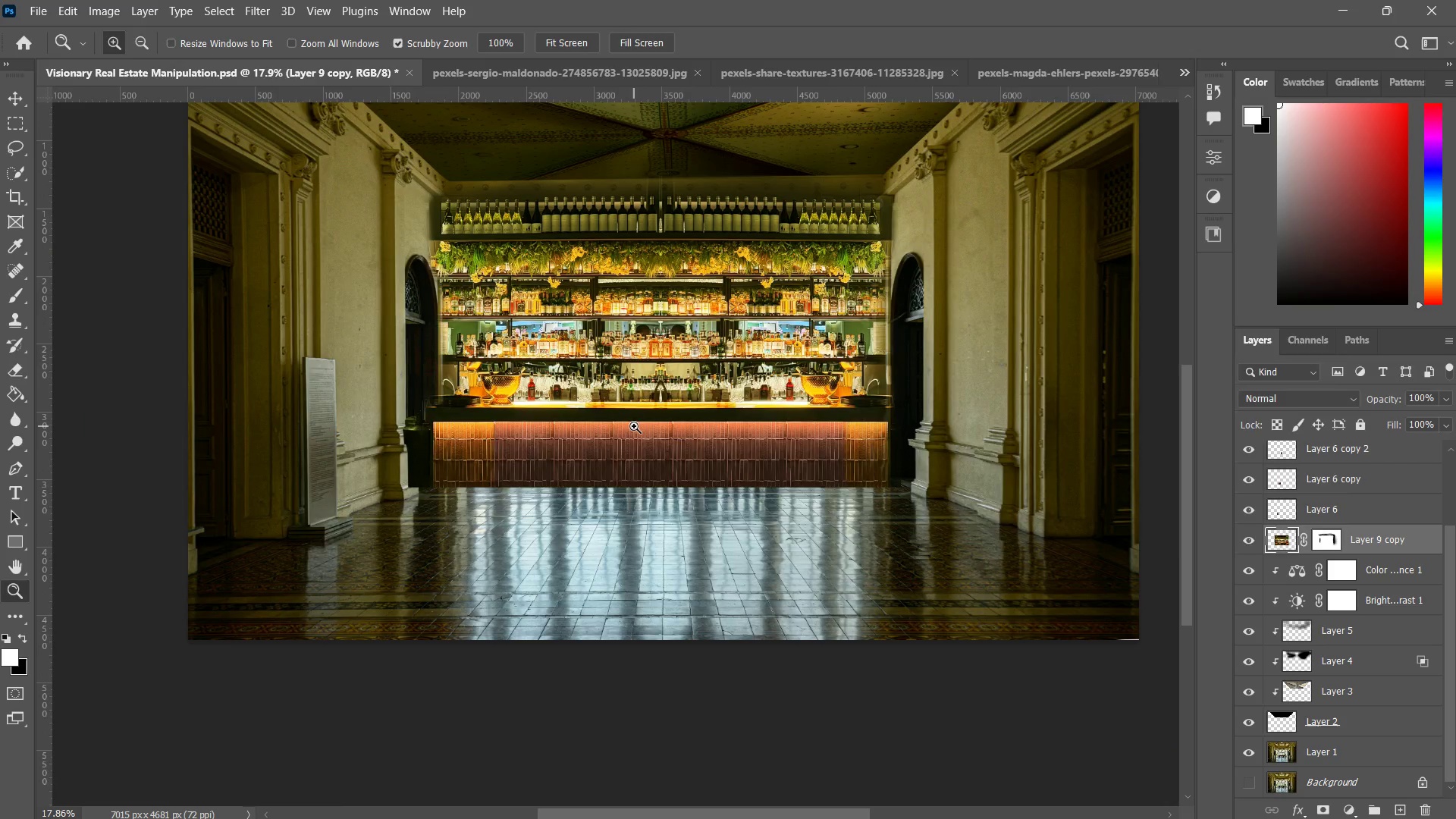 
key(Alt+Tab)
 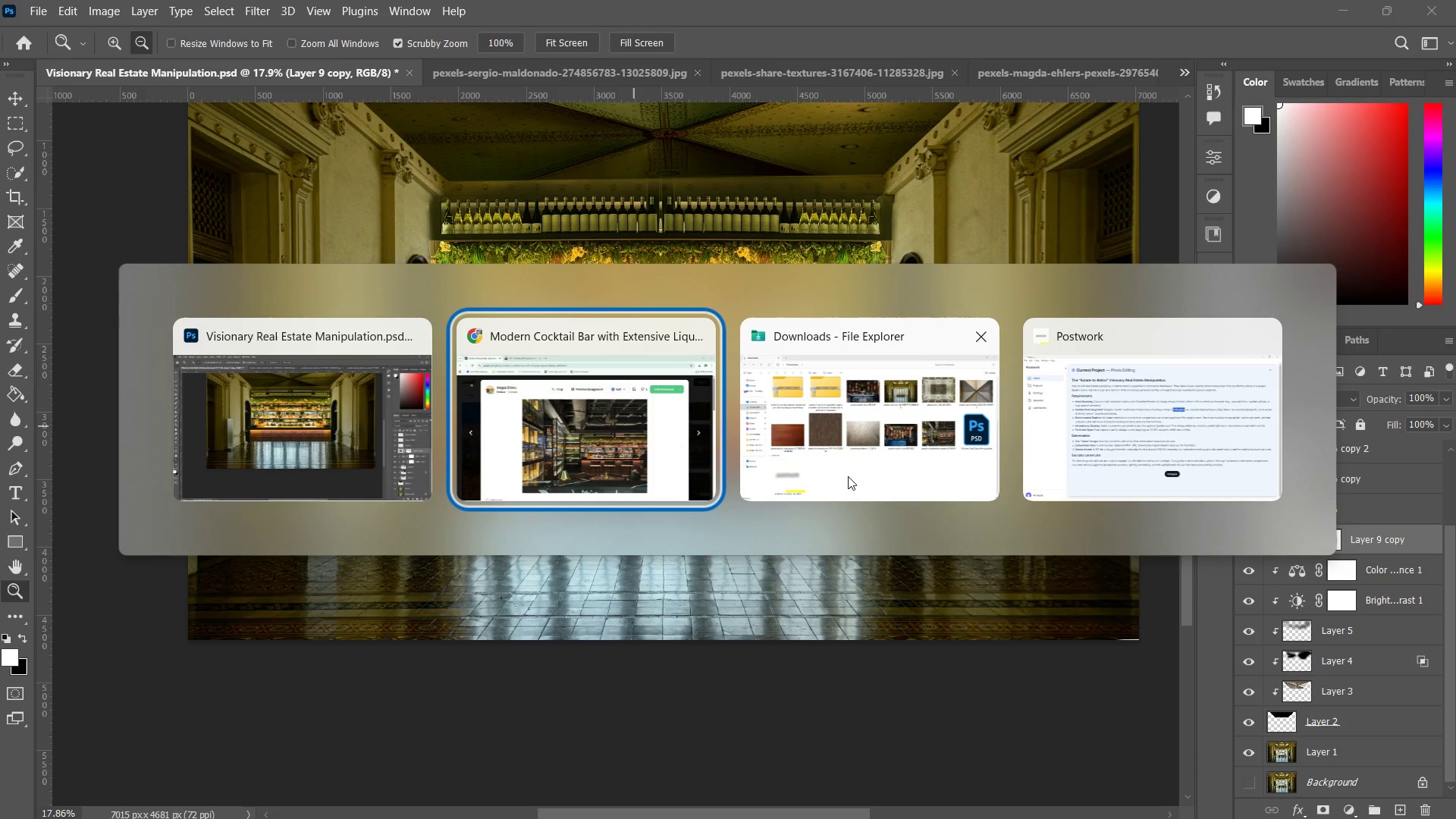 
left_click([870, 444])
 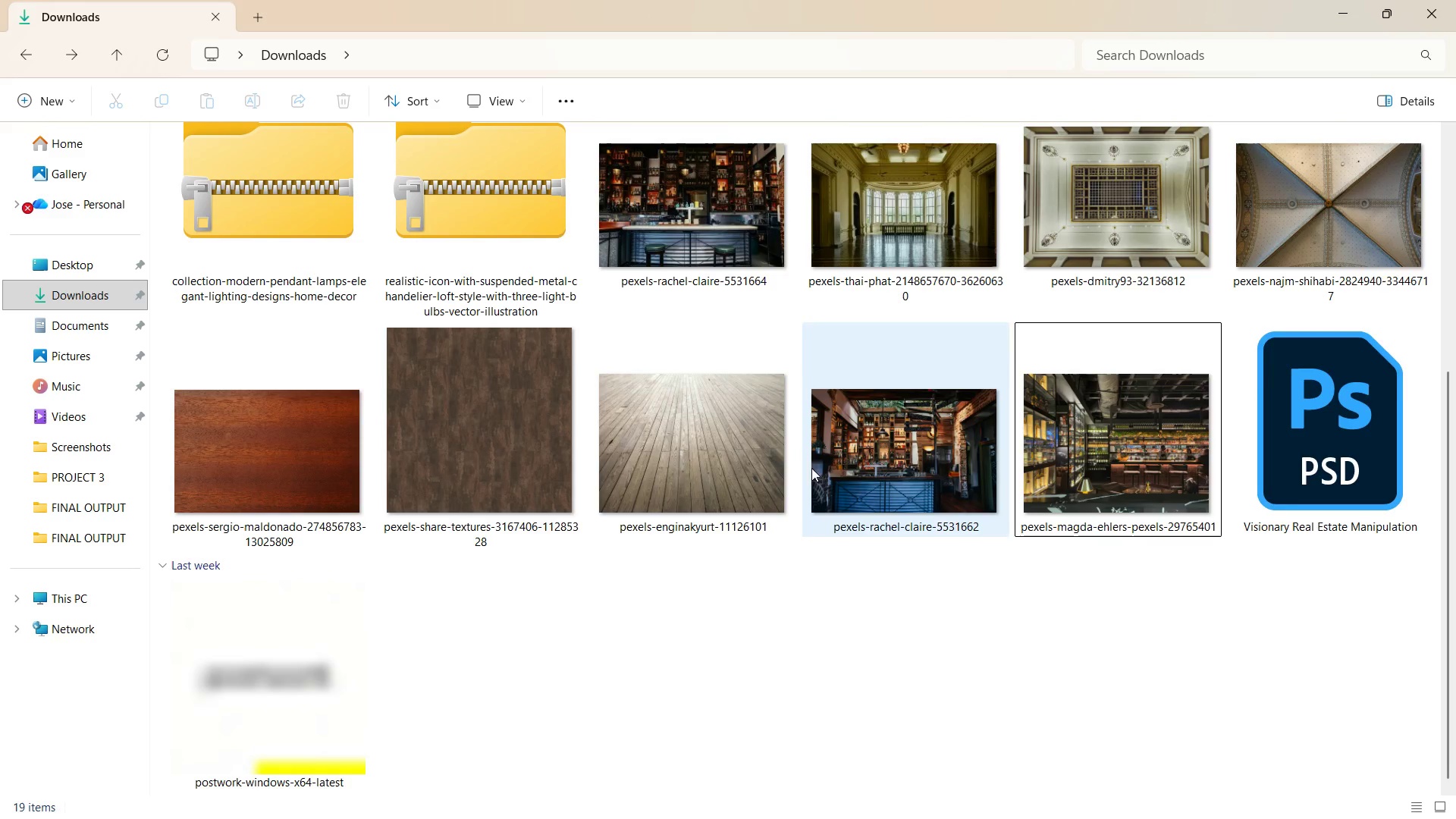 
scroll: coordinate [677, 368], scroll_direction: up, amount: 3.0
 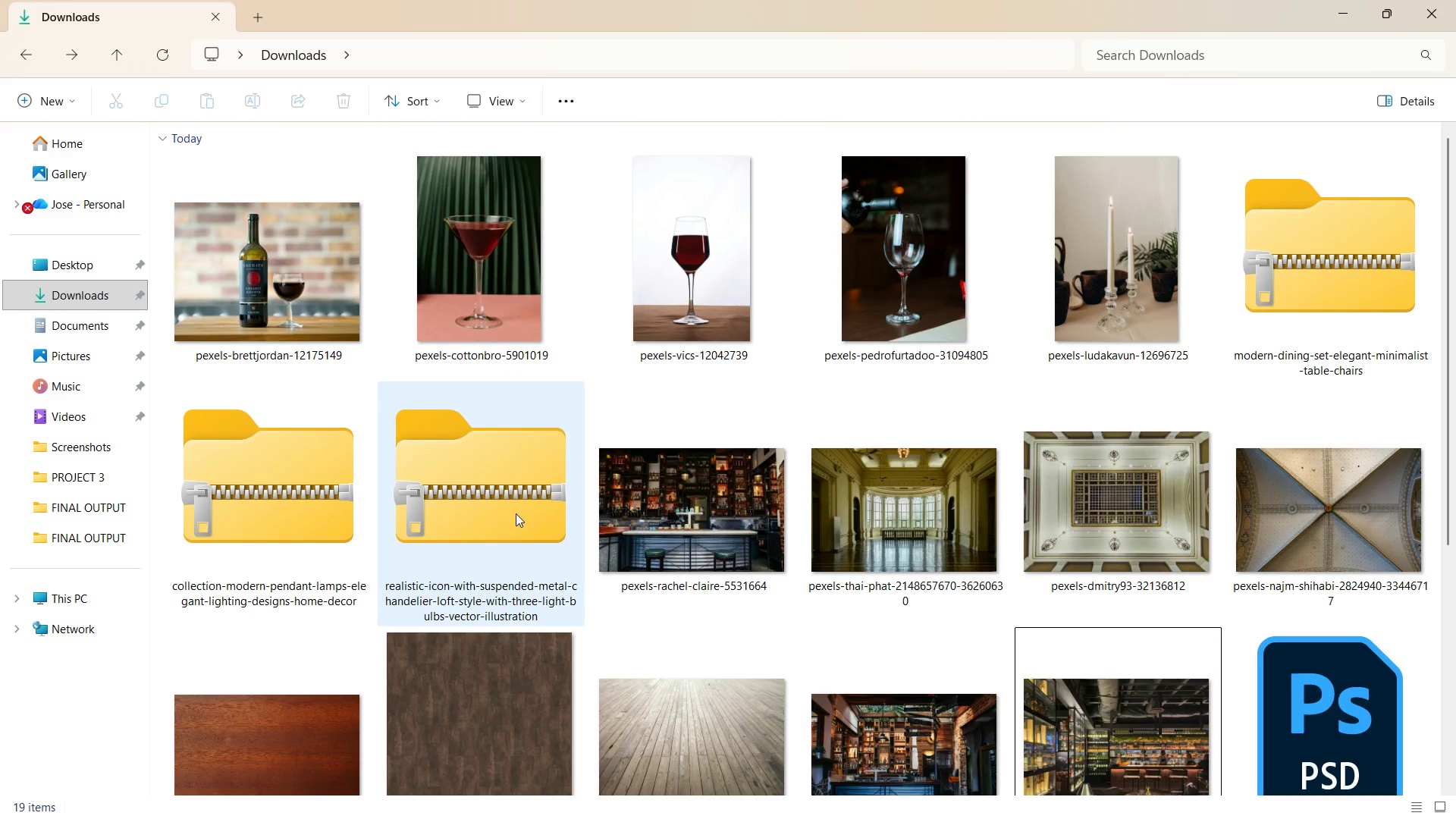 
double_click([516, 513])
 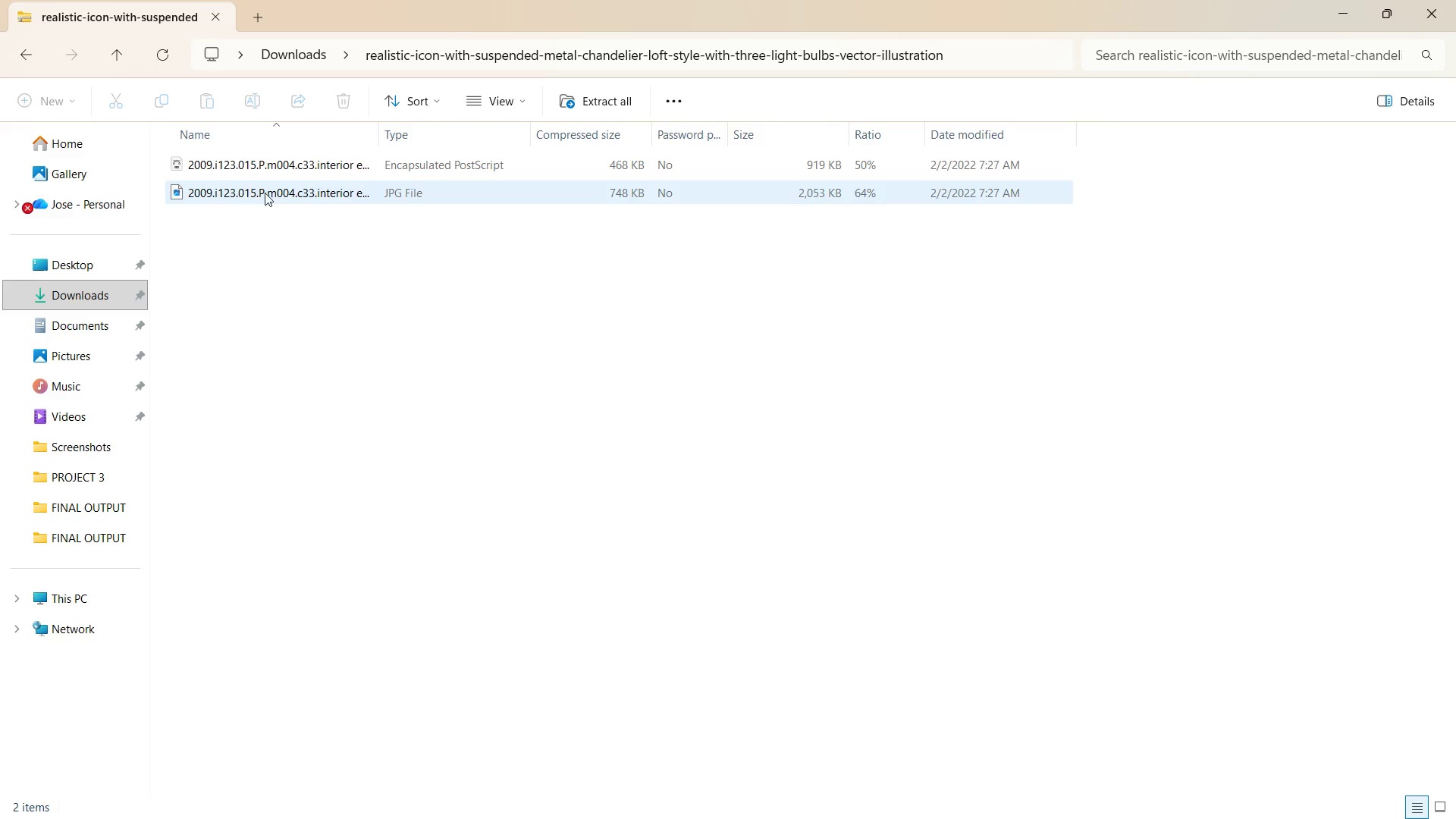 
double_click([259, 184])
 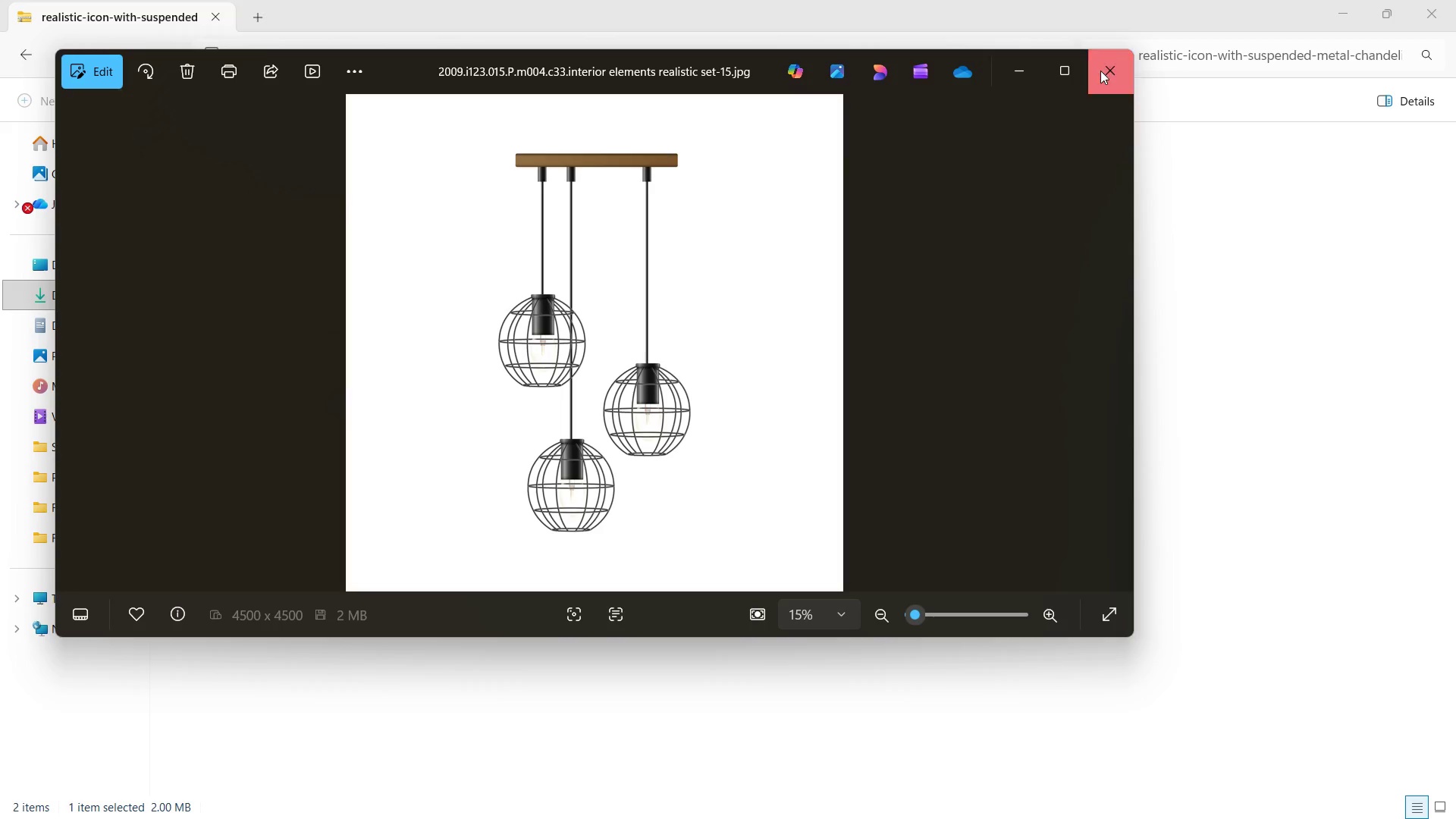 
wait(5.12)
 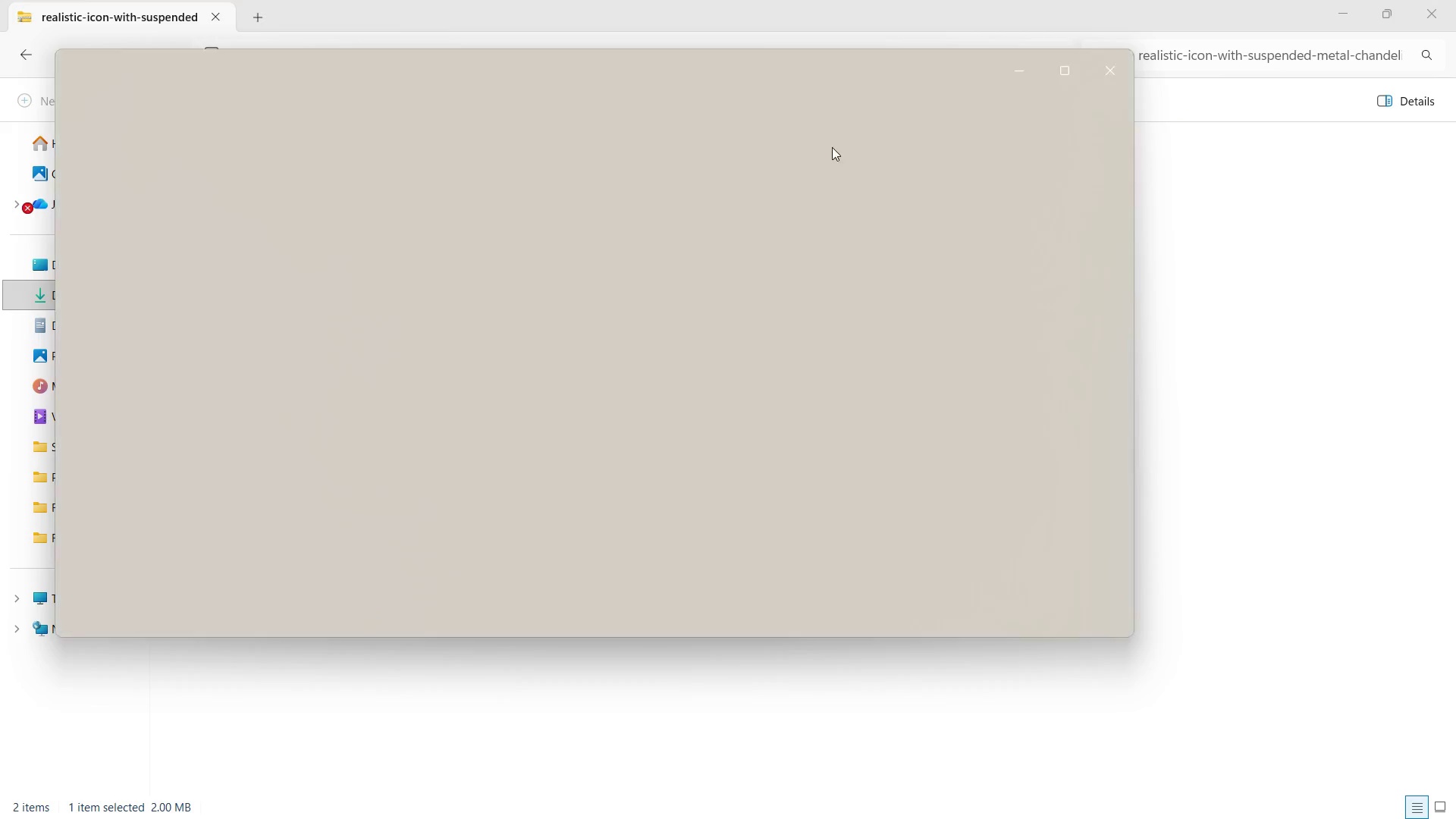 
right_click([537, 196])
 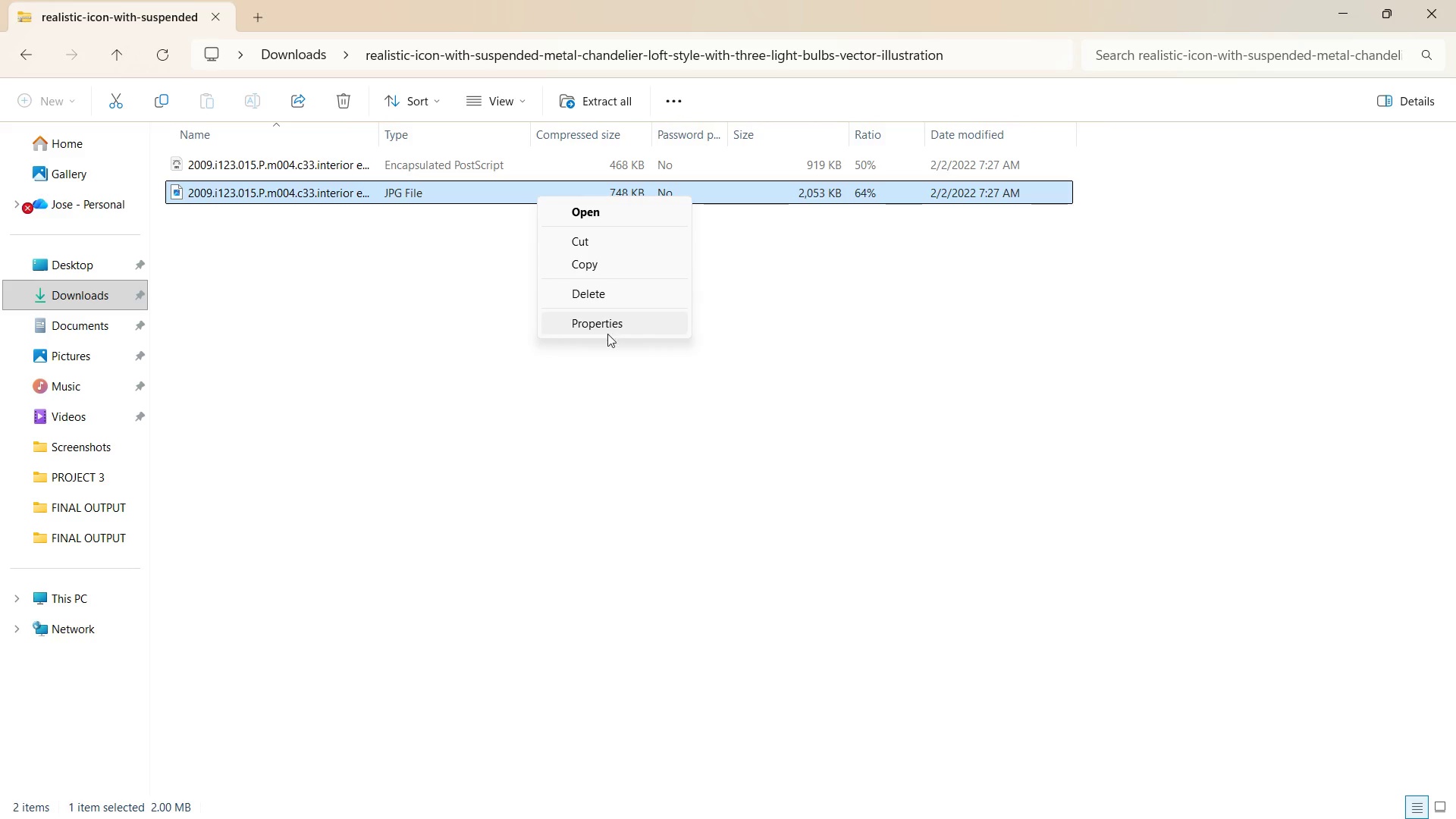 
right_click([422, 192])
 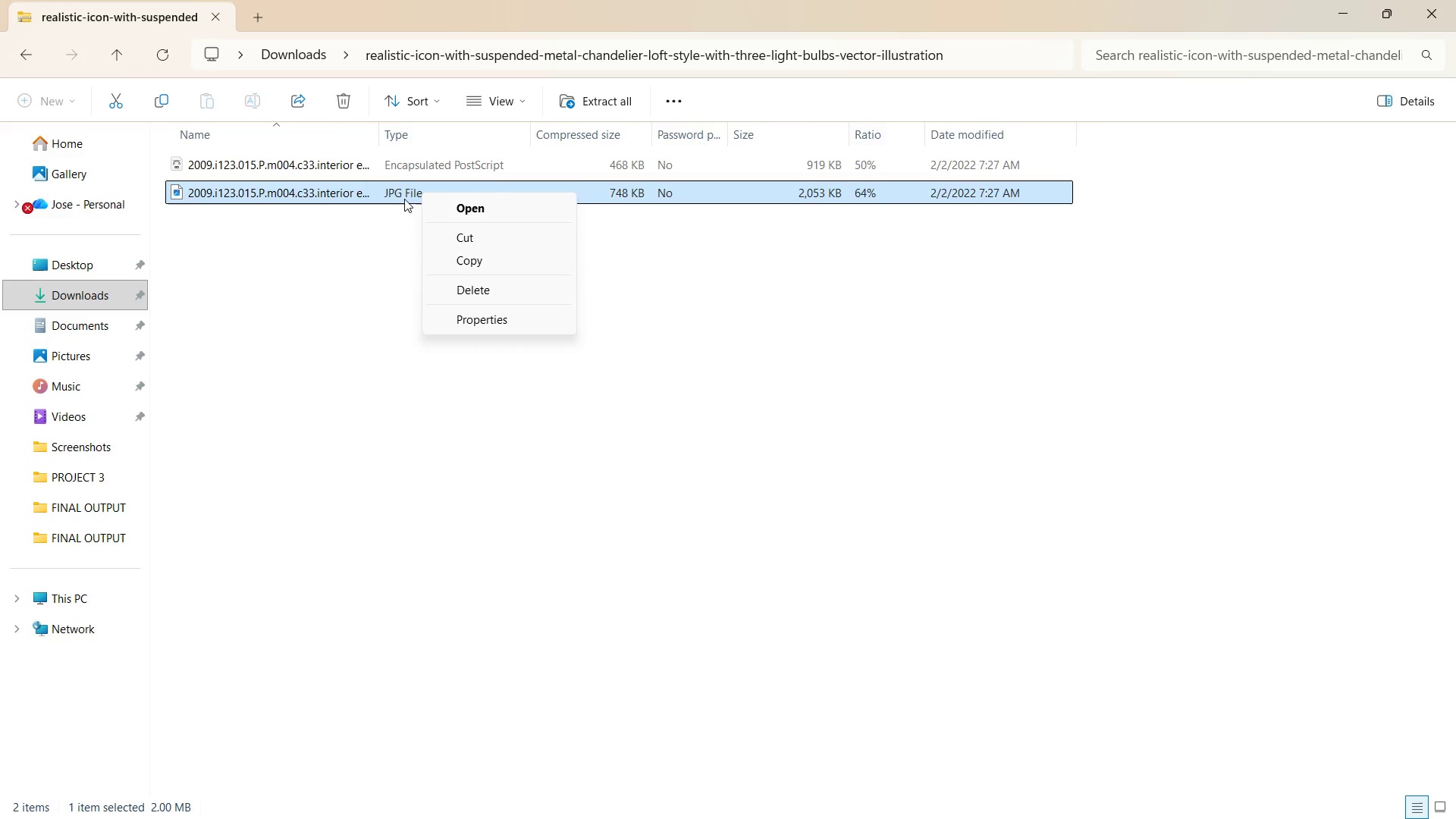 
left_click([362, 187])
 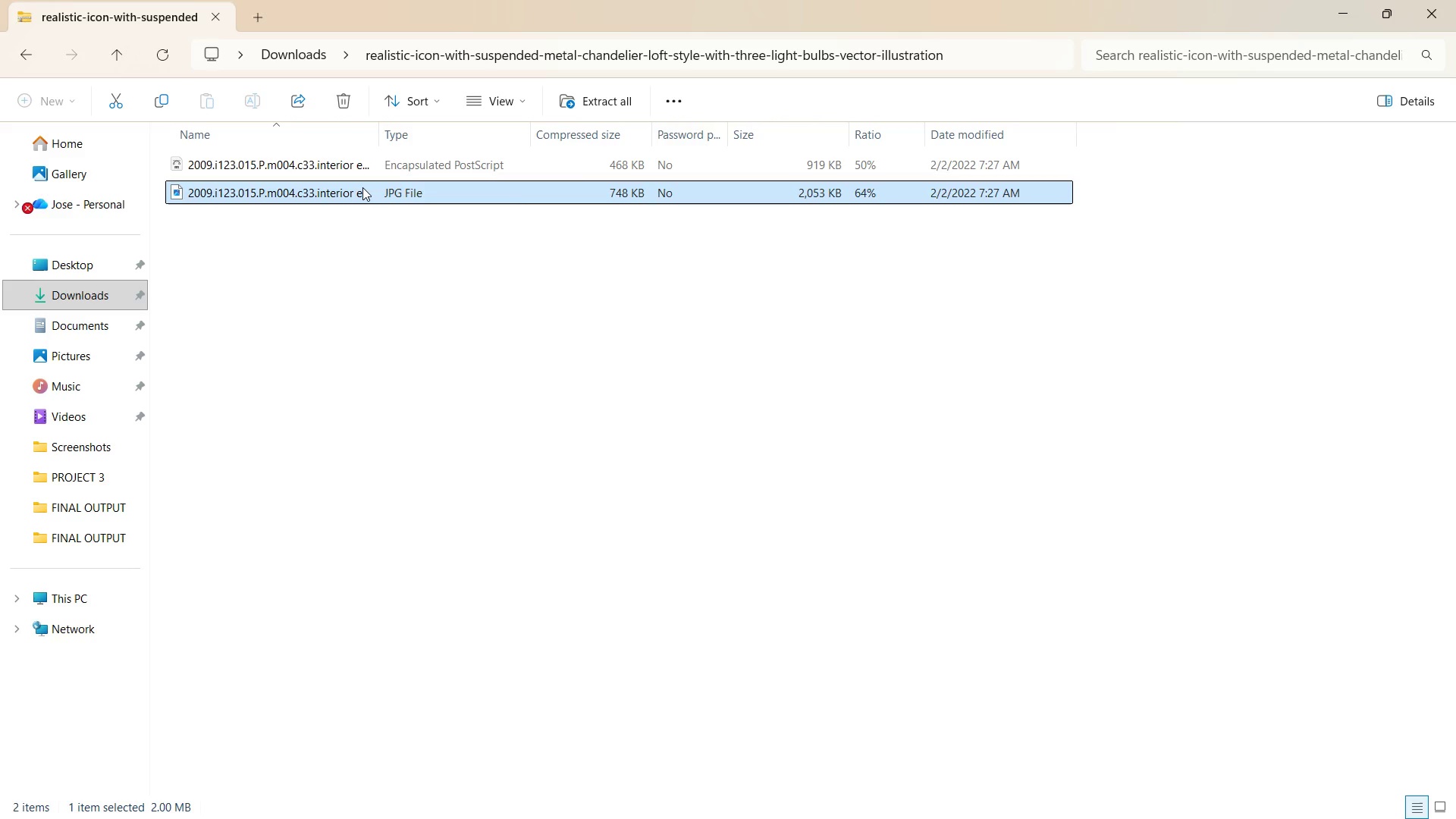 
right_click([362, 187])
 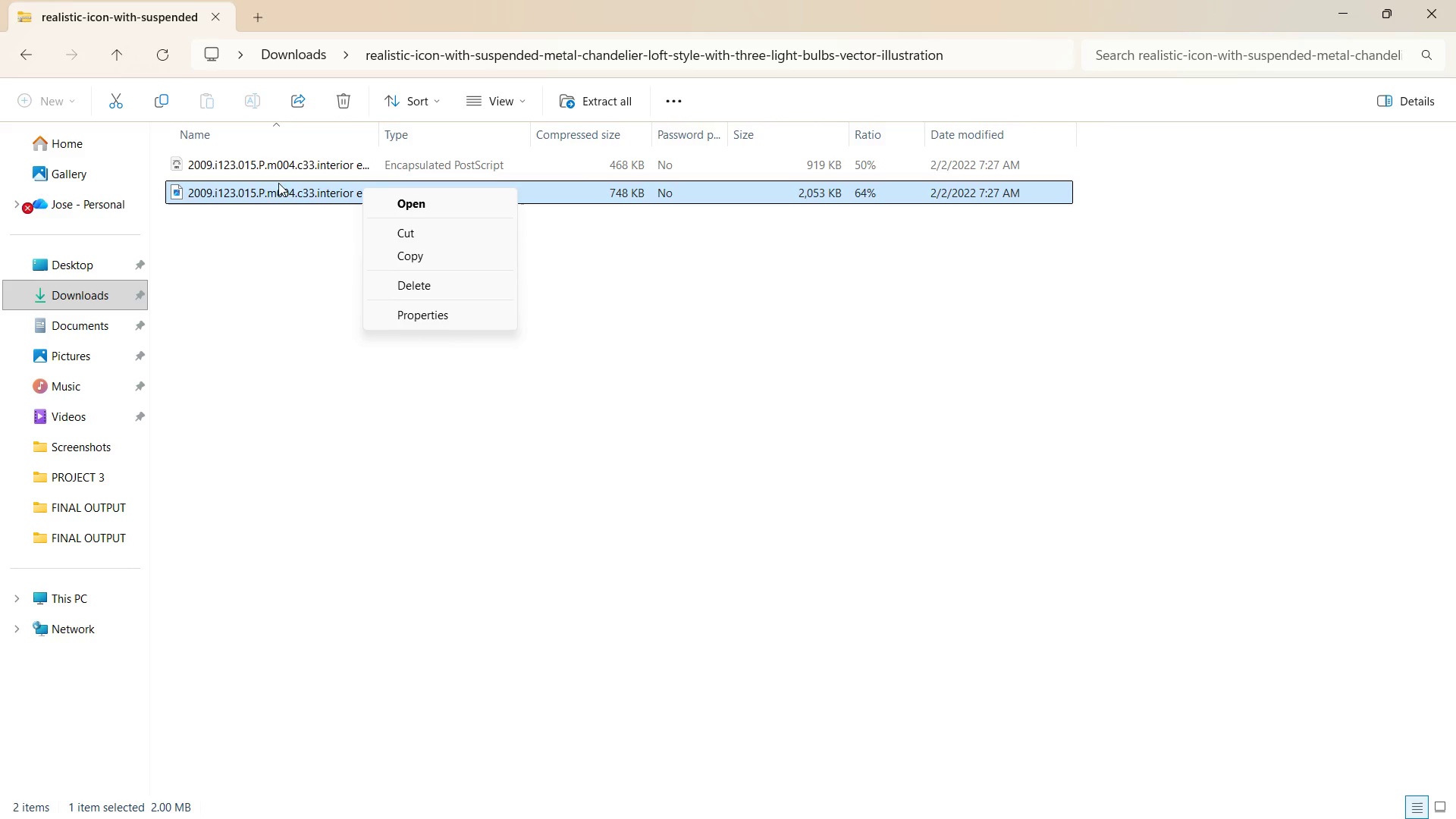 
double_click([265, 190])
 